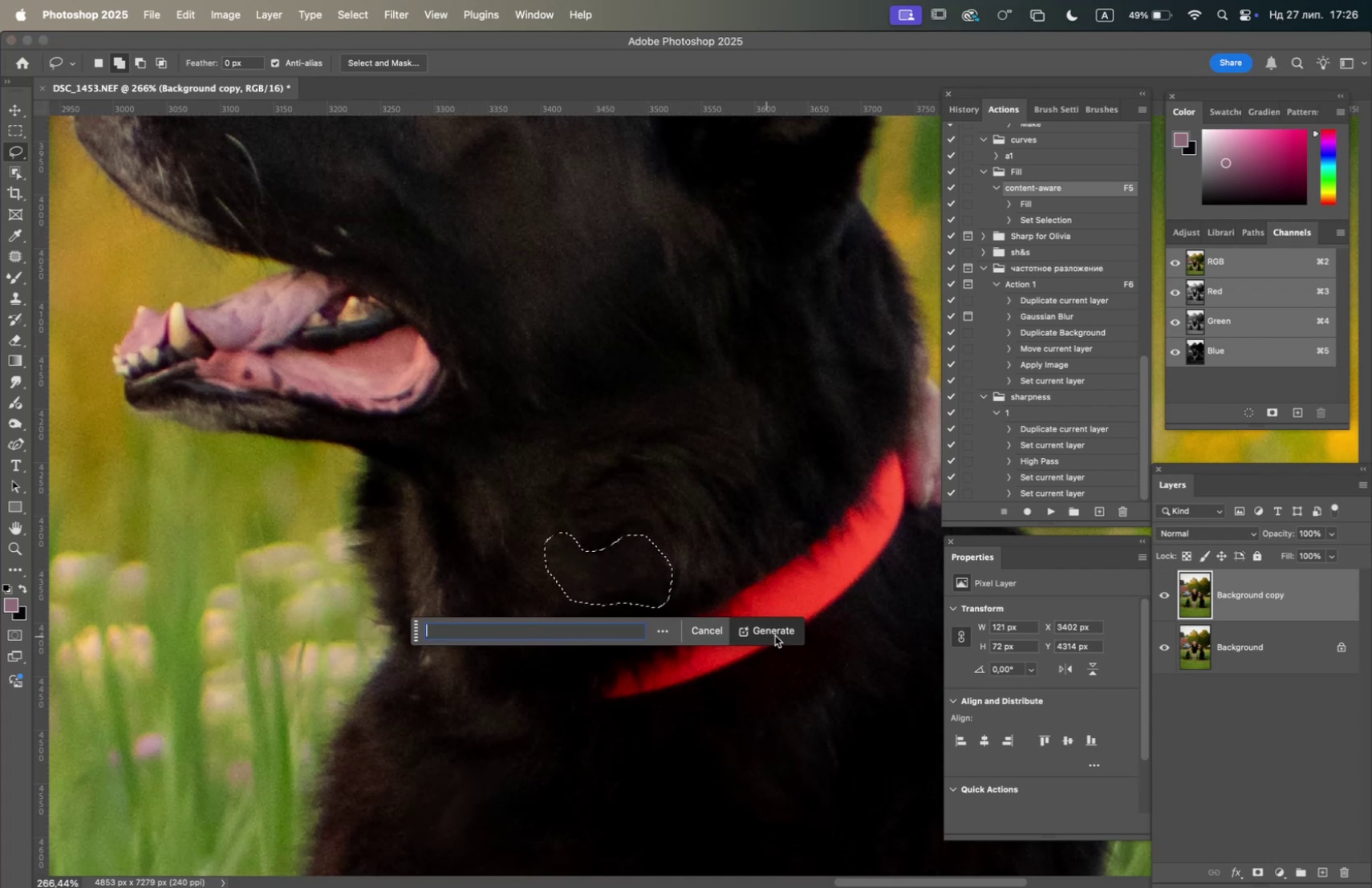 
left_click([785, 633])
 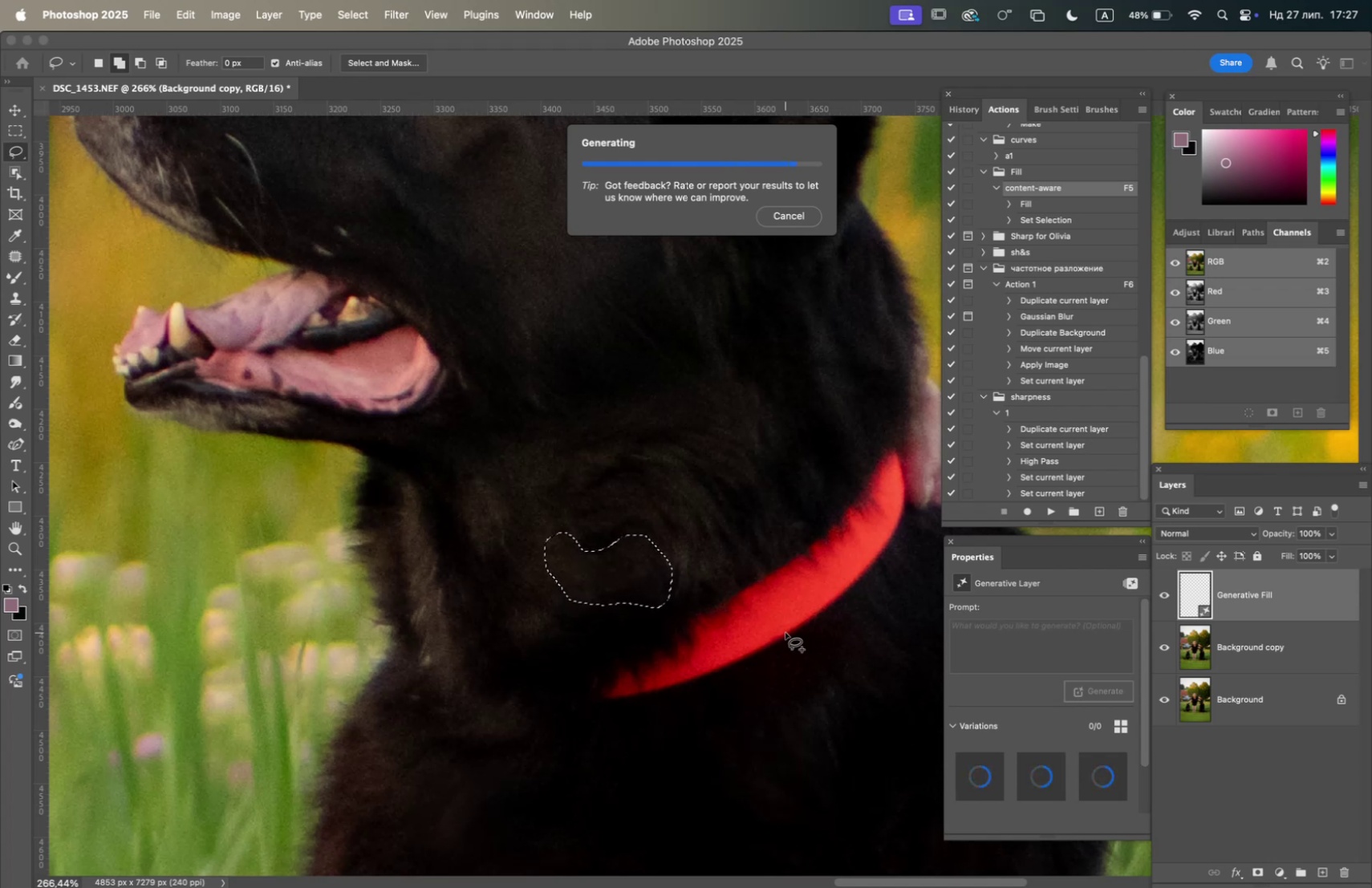 
wait(22.52)
 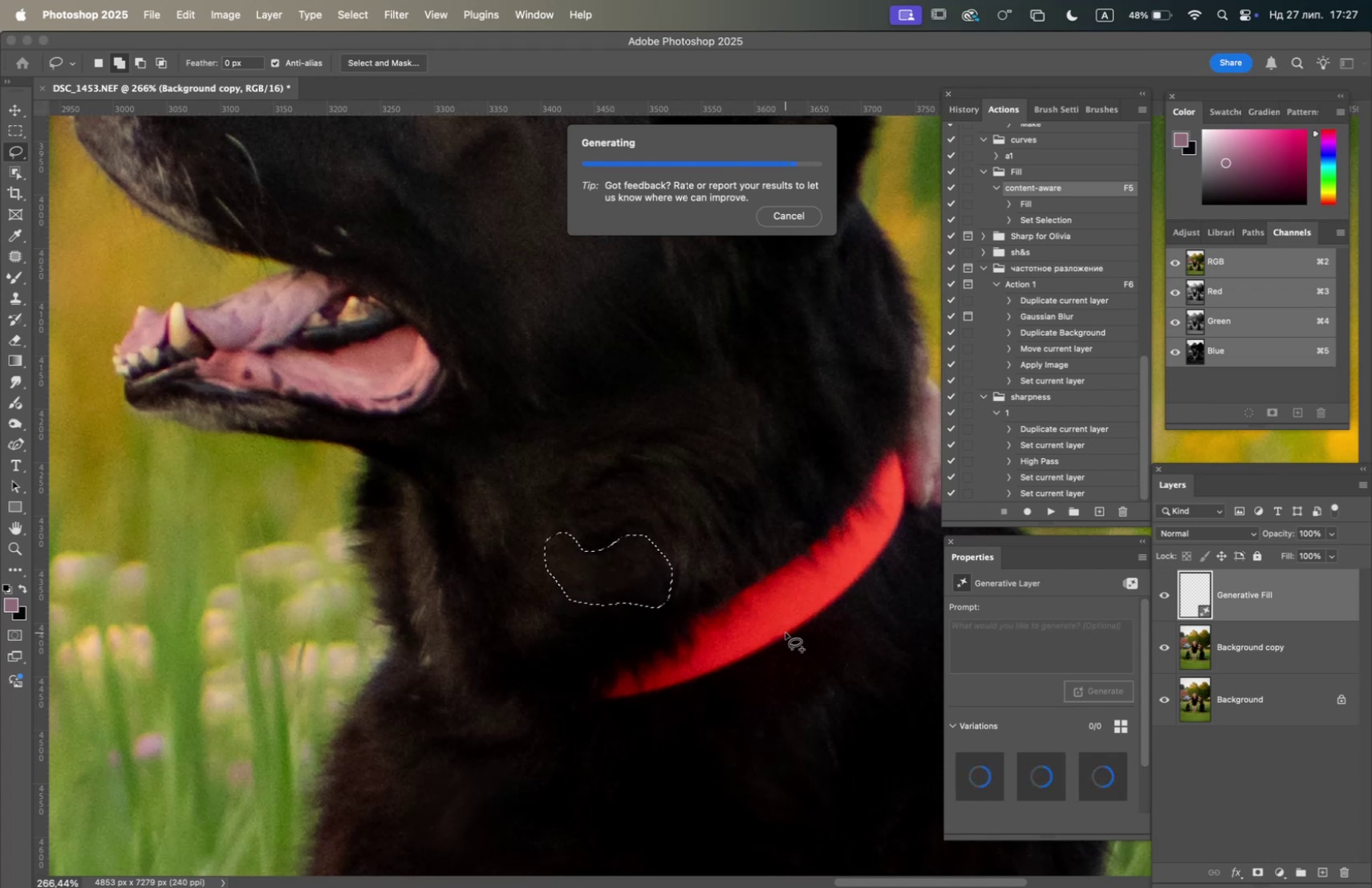 
left_click([1039, 781])
 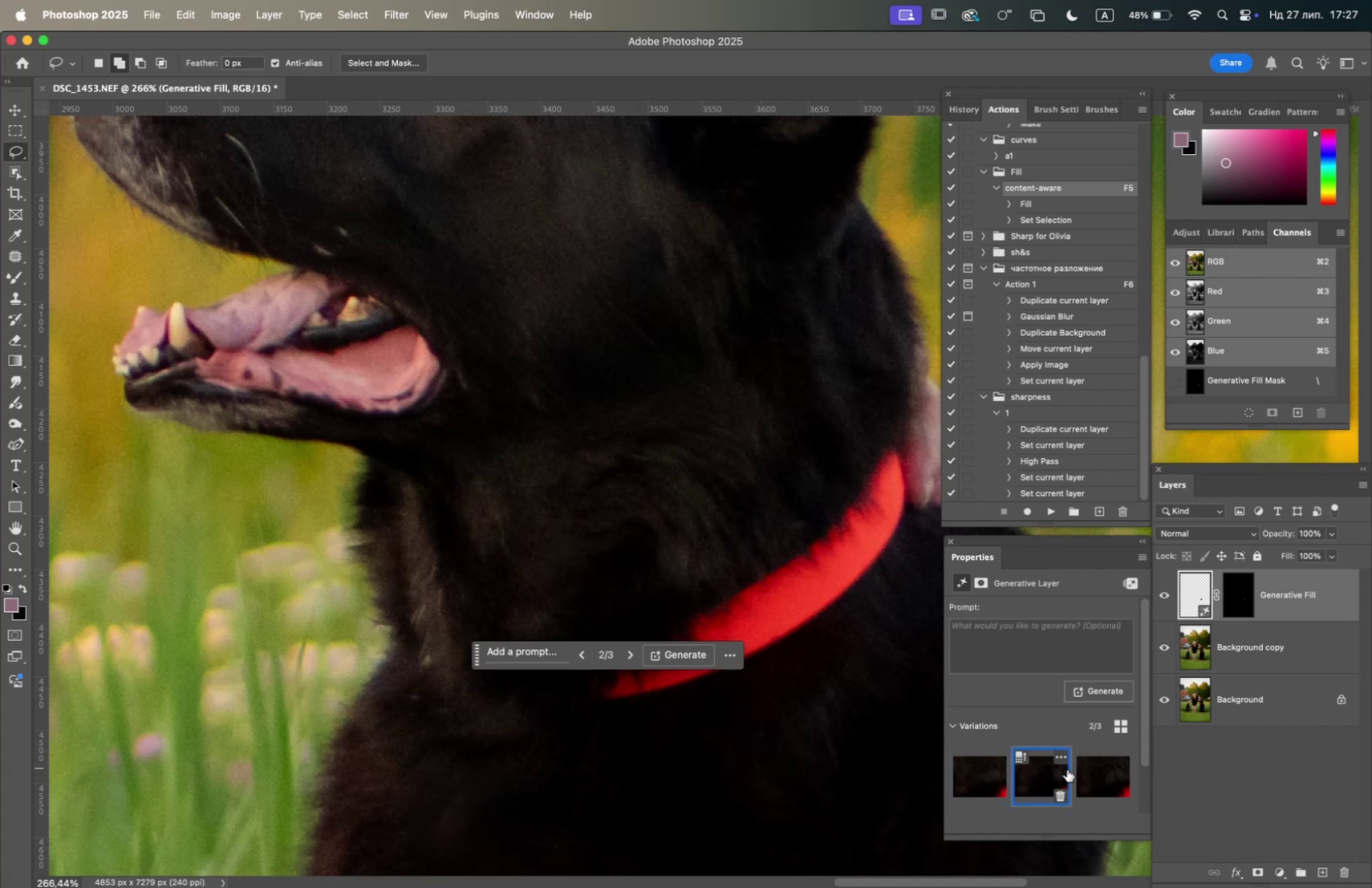 
left_click([1096, 775])
 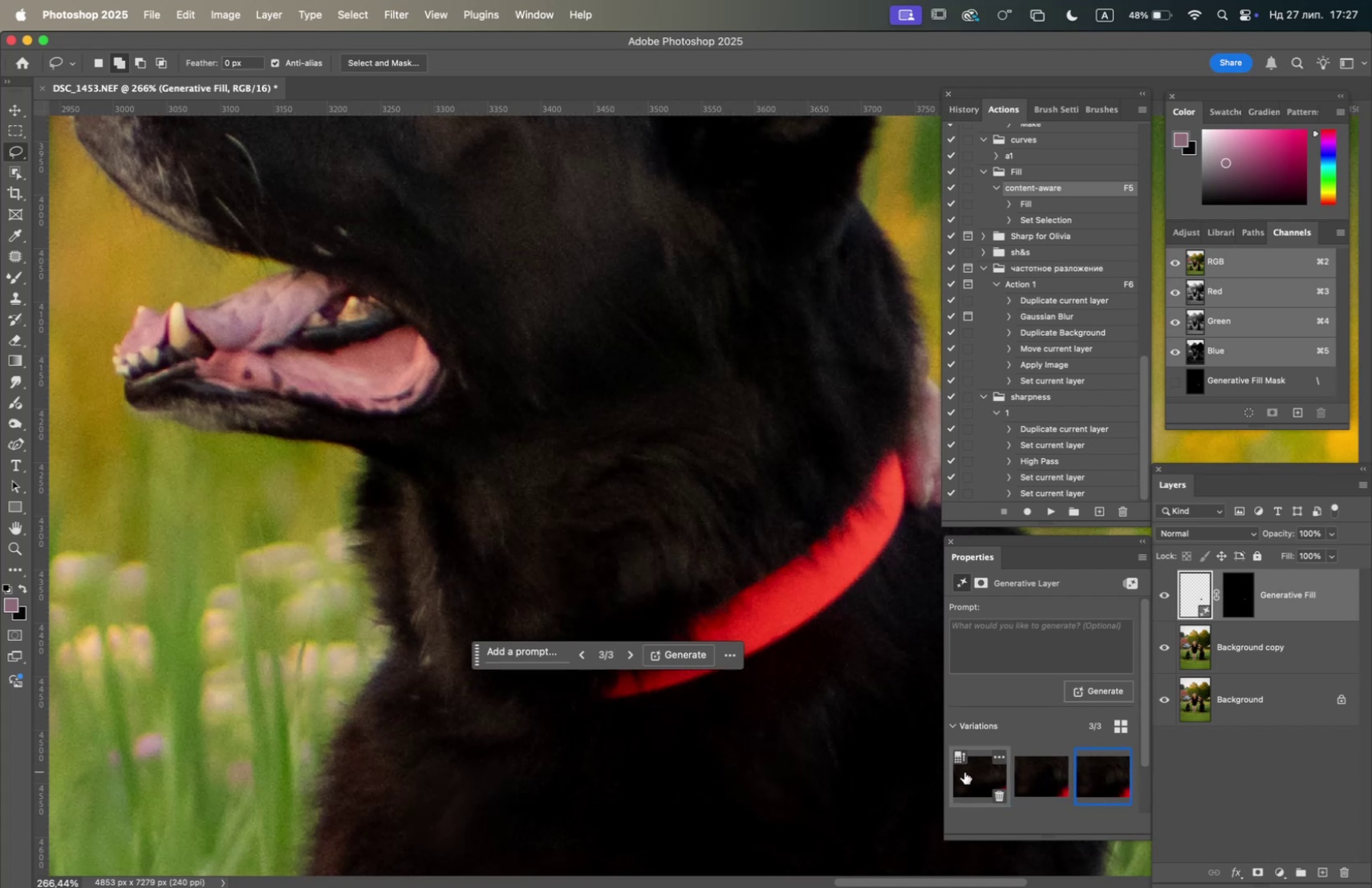 
left_click([975, 776])
 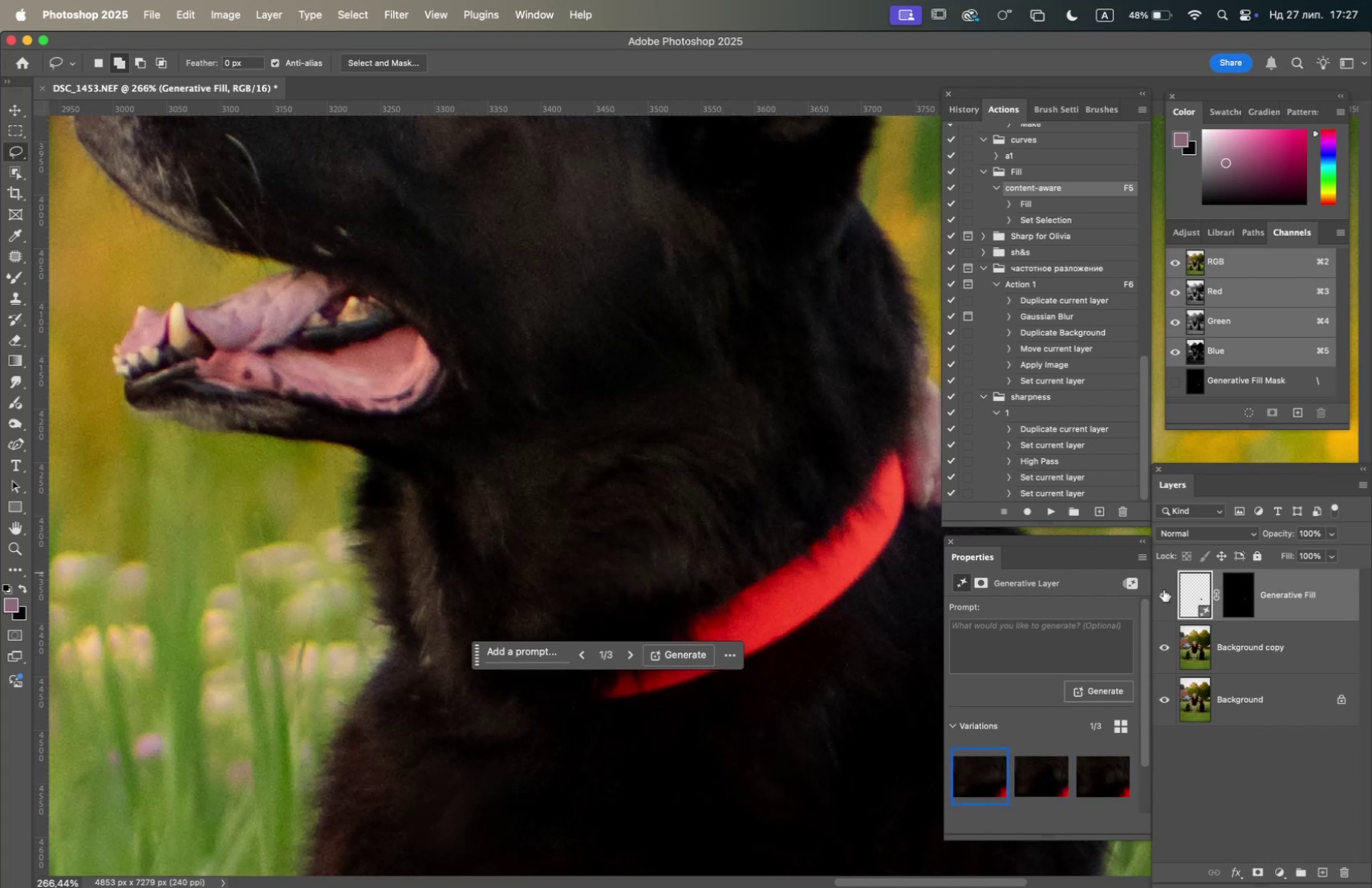 
left_click([1162, 592])
 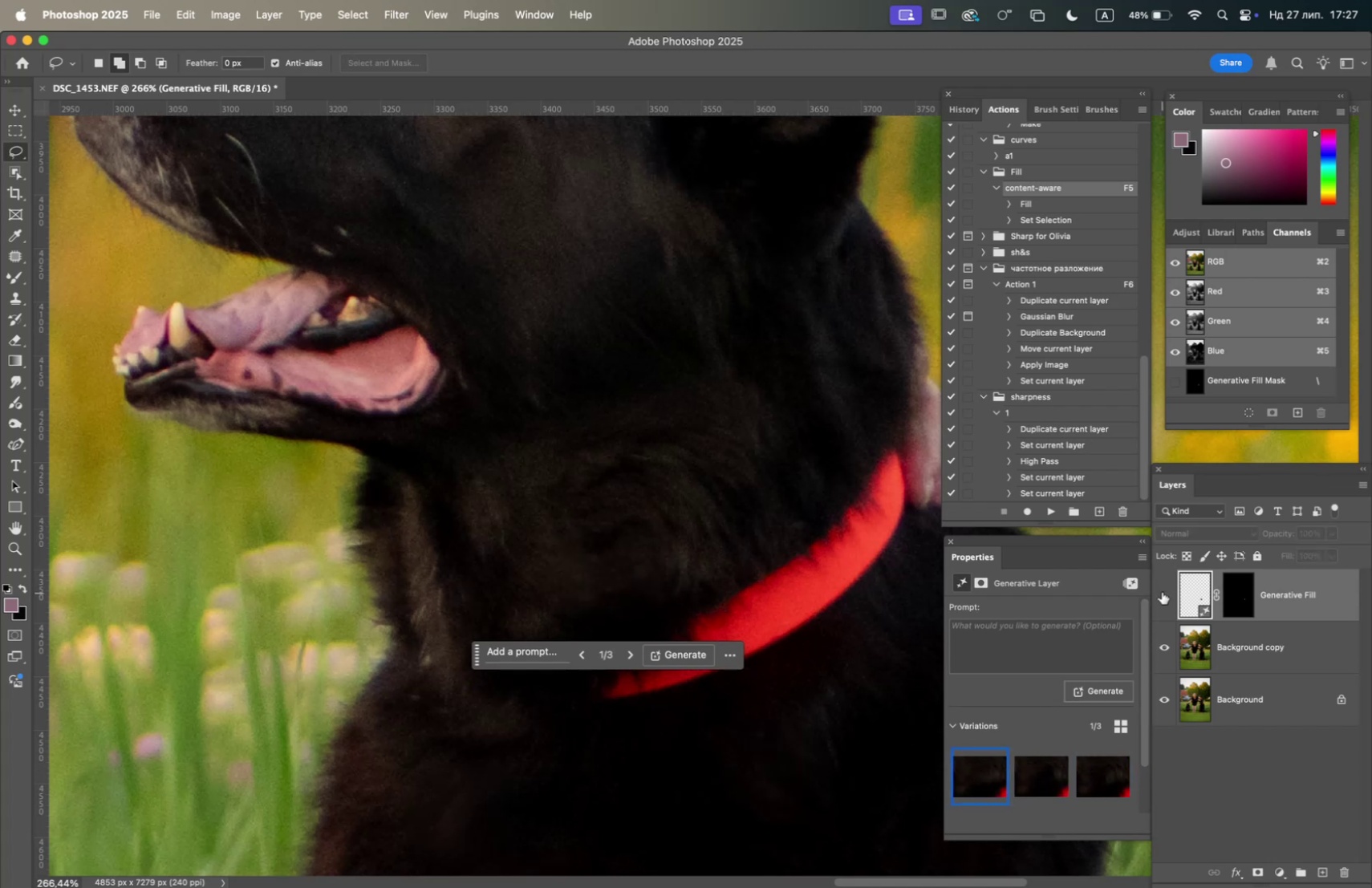 
left_click([1162, 591])
 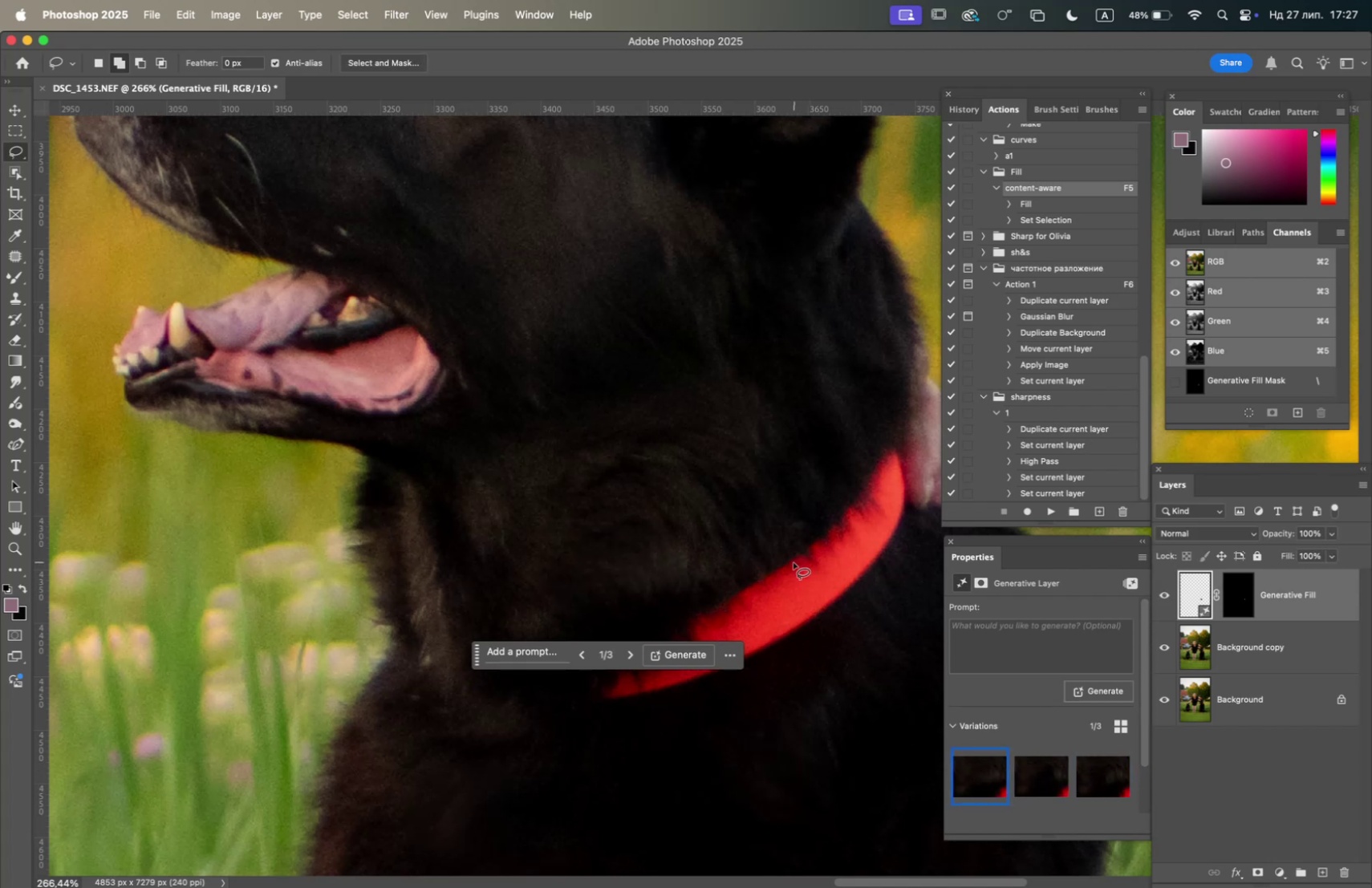 
hold_key(key=OptionLeft, duration=2.8)
scroll: coordinate [776, 558], scroll_direction: down, amount: 6.0
 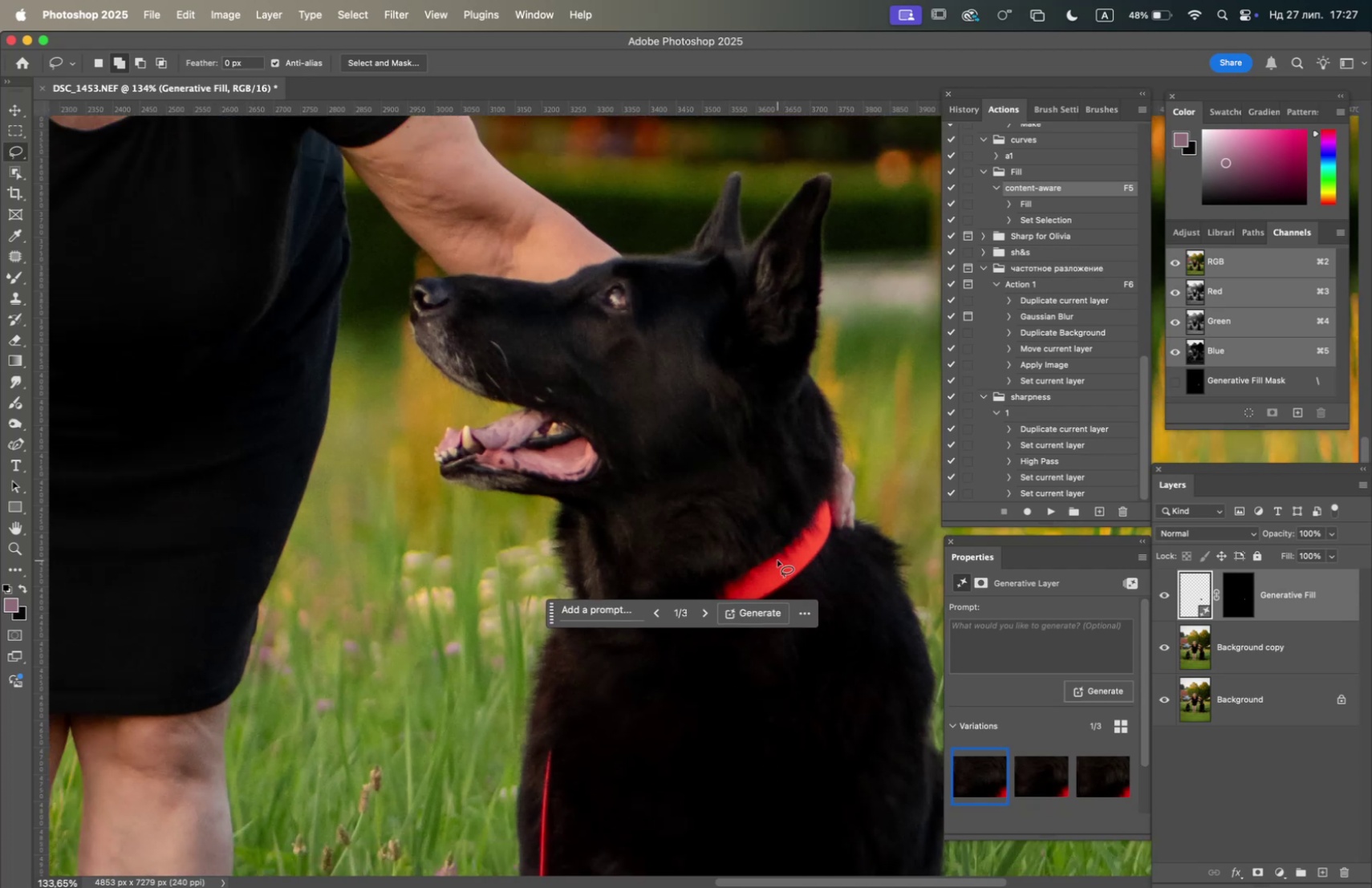 
scroll: coordinate [778, 559], scroll_direction: up, amount: 1.0
 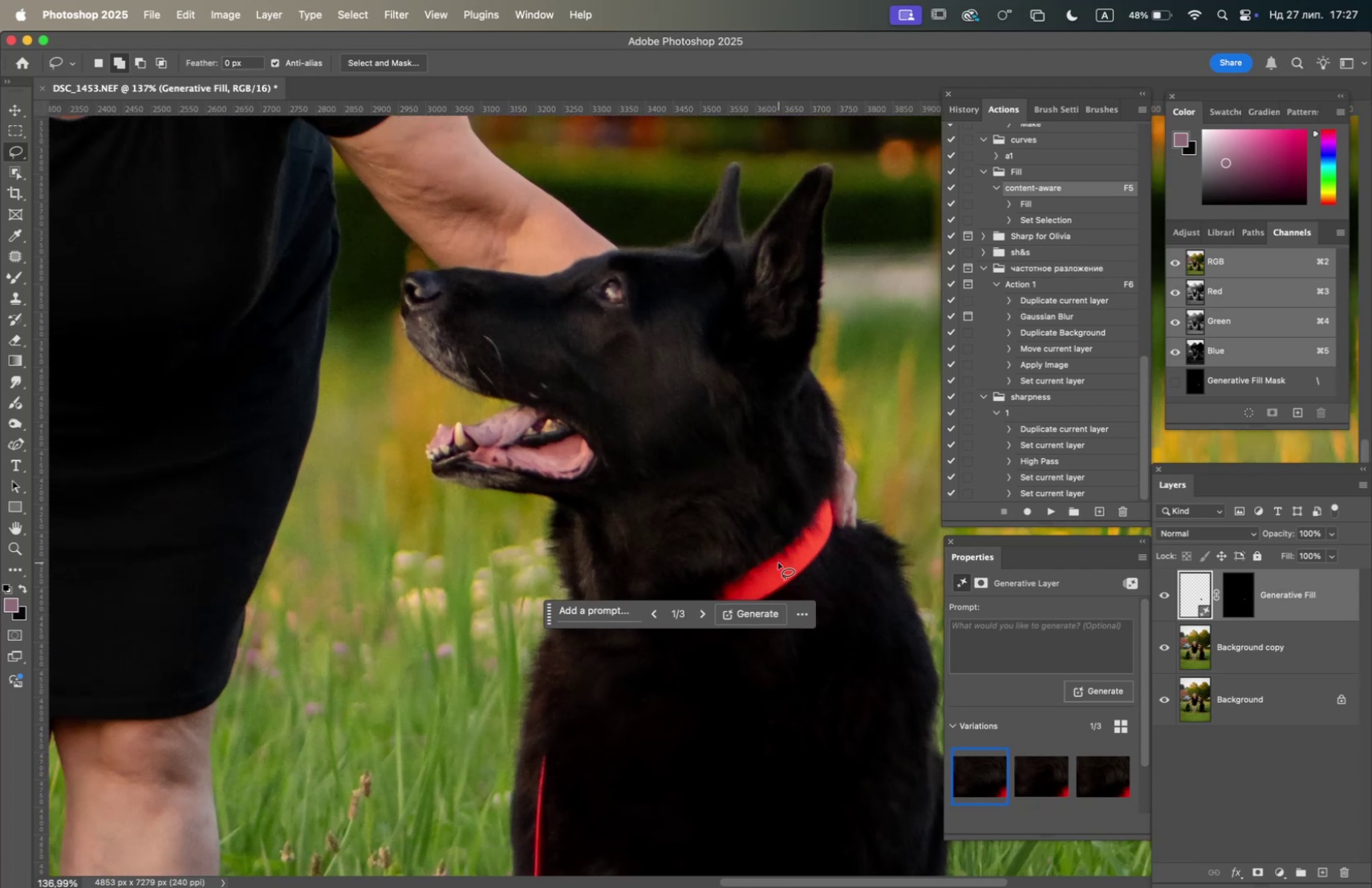 
hold_key(key=Space, duration=1.5)
 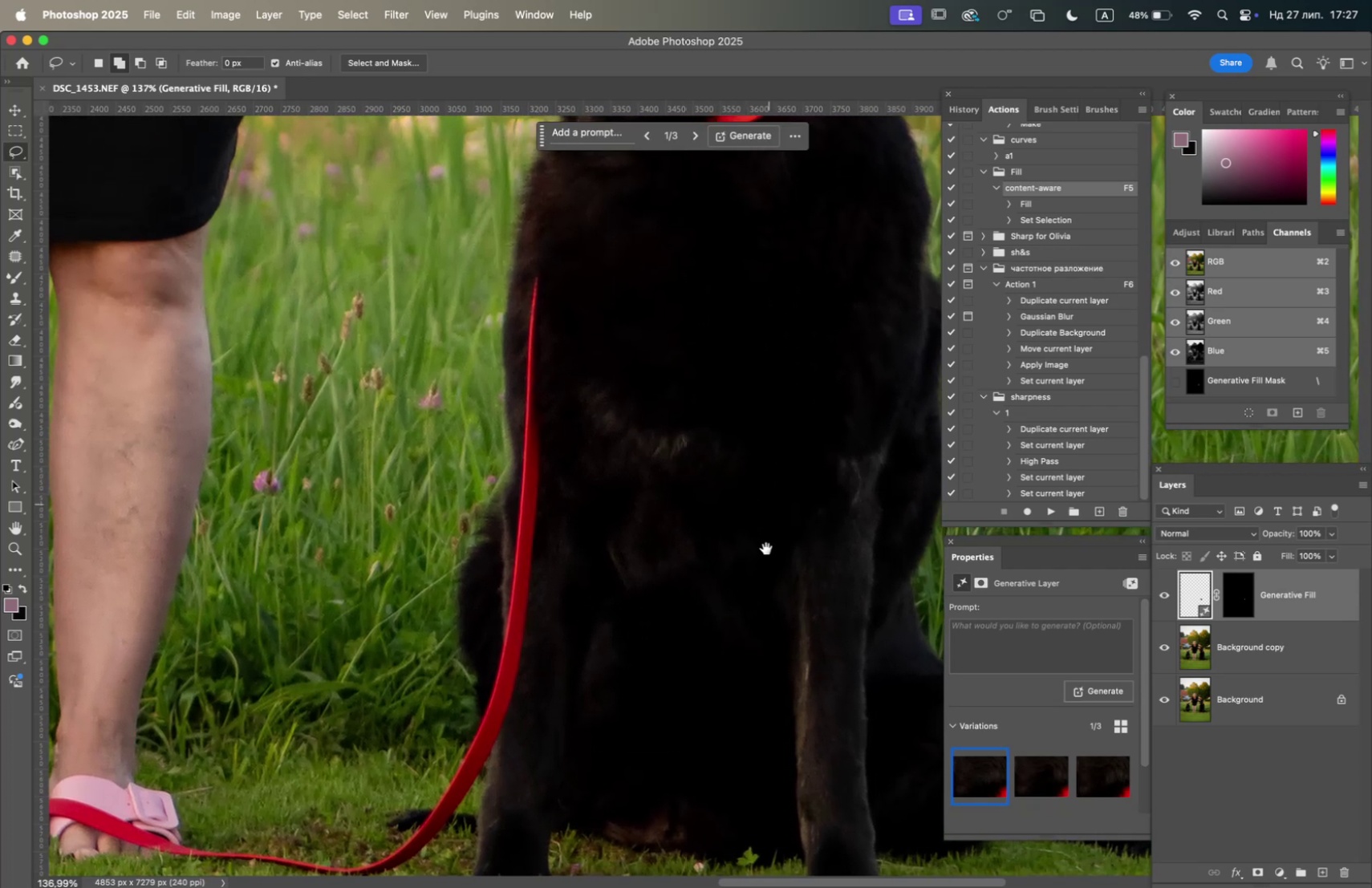 
hold_key(key=Space, duration=1.5)
 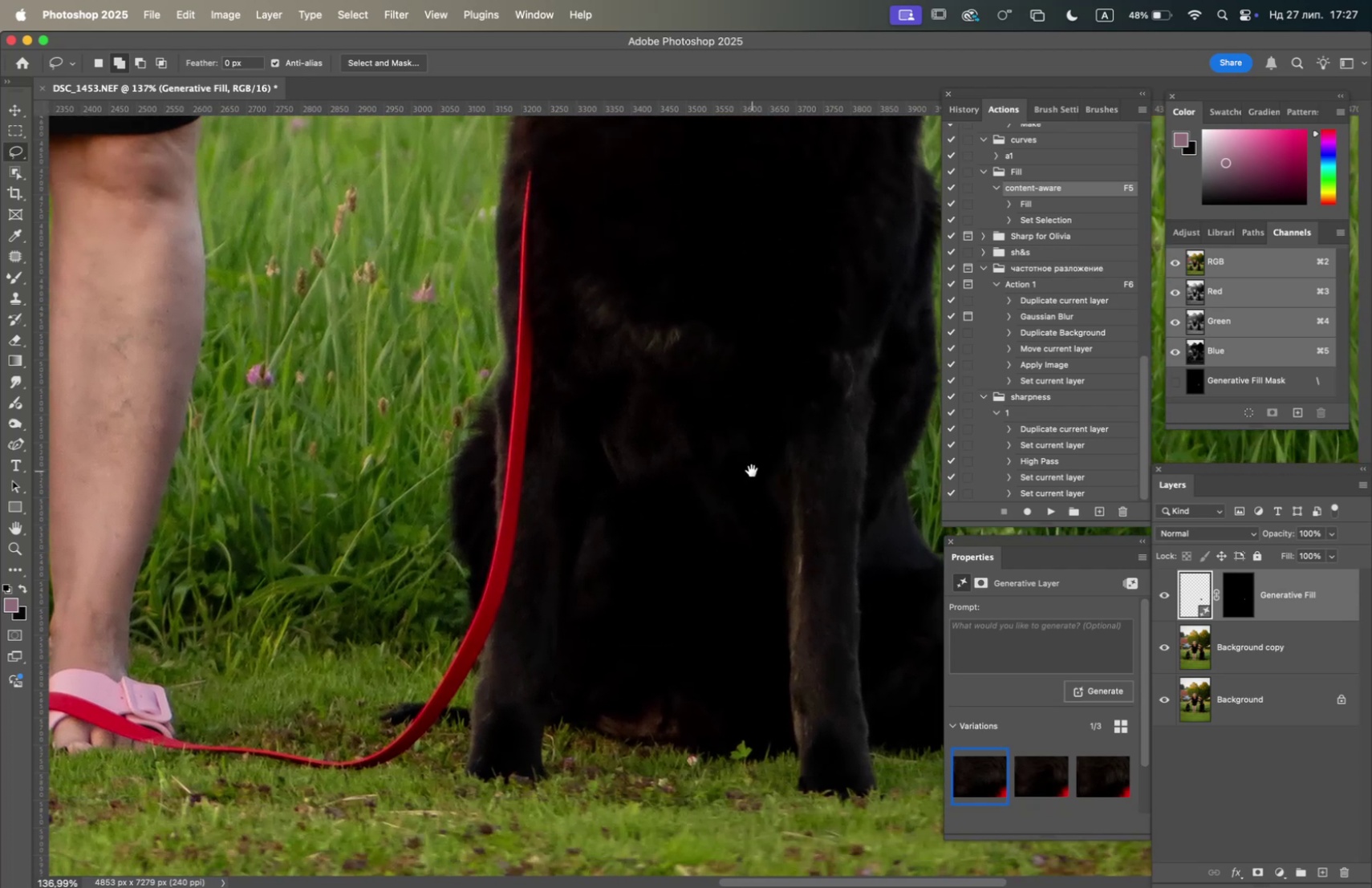 
hold_key(key=Space, duration=0.77)
 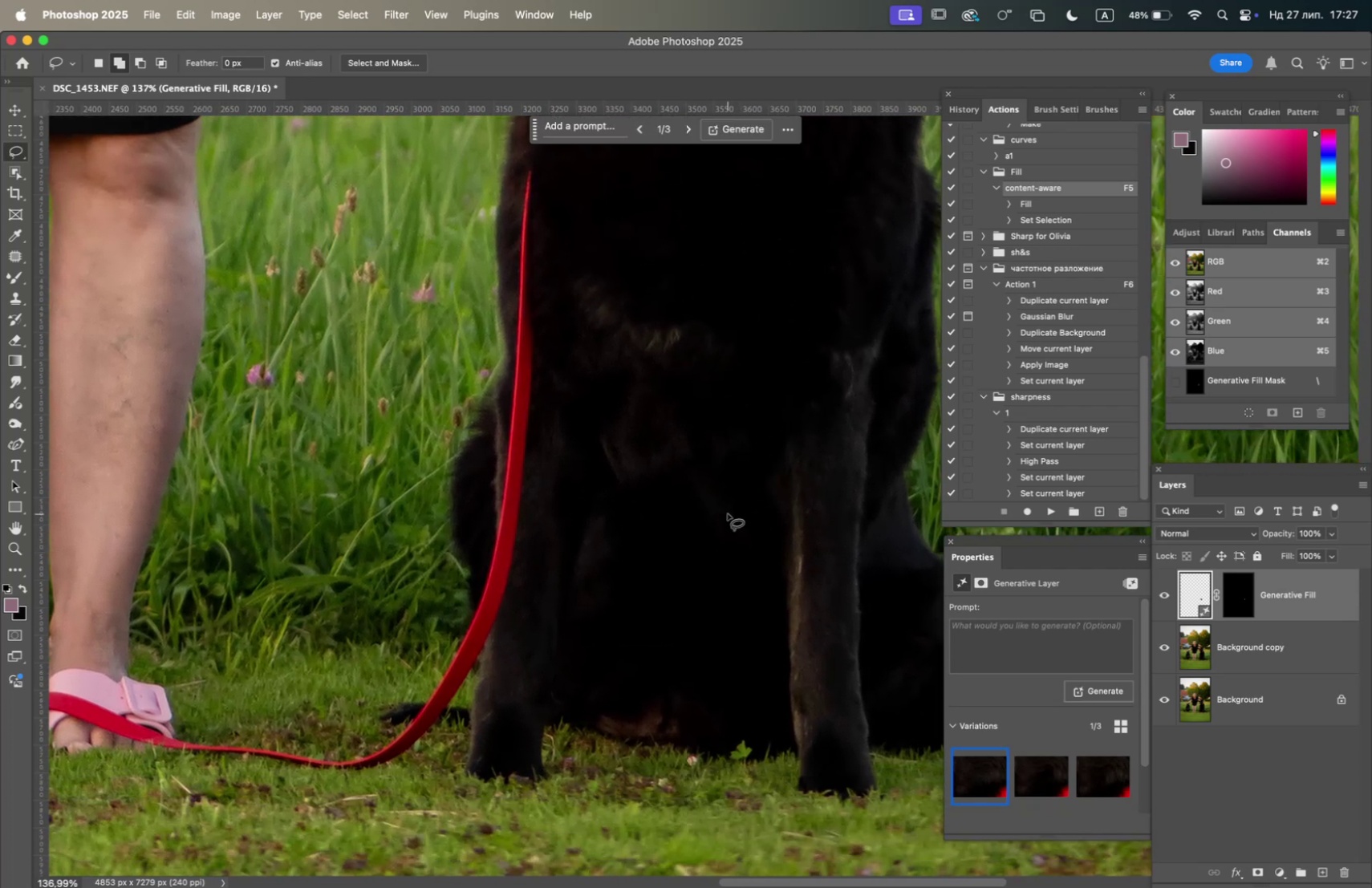 
hold_key(key=OptionLeft, duration=0.34)
 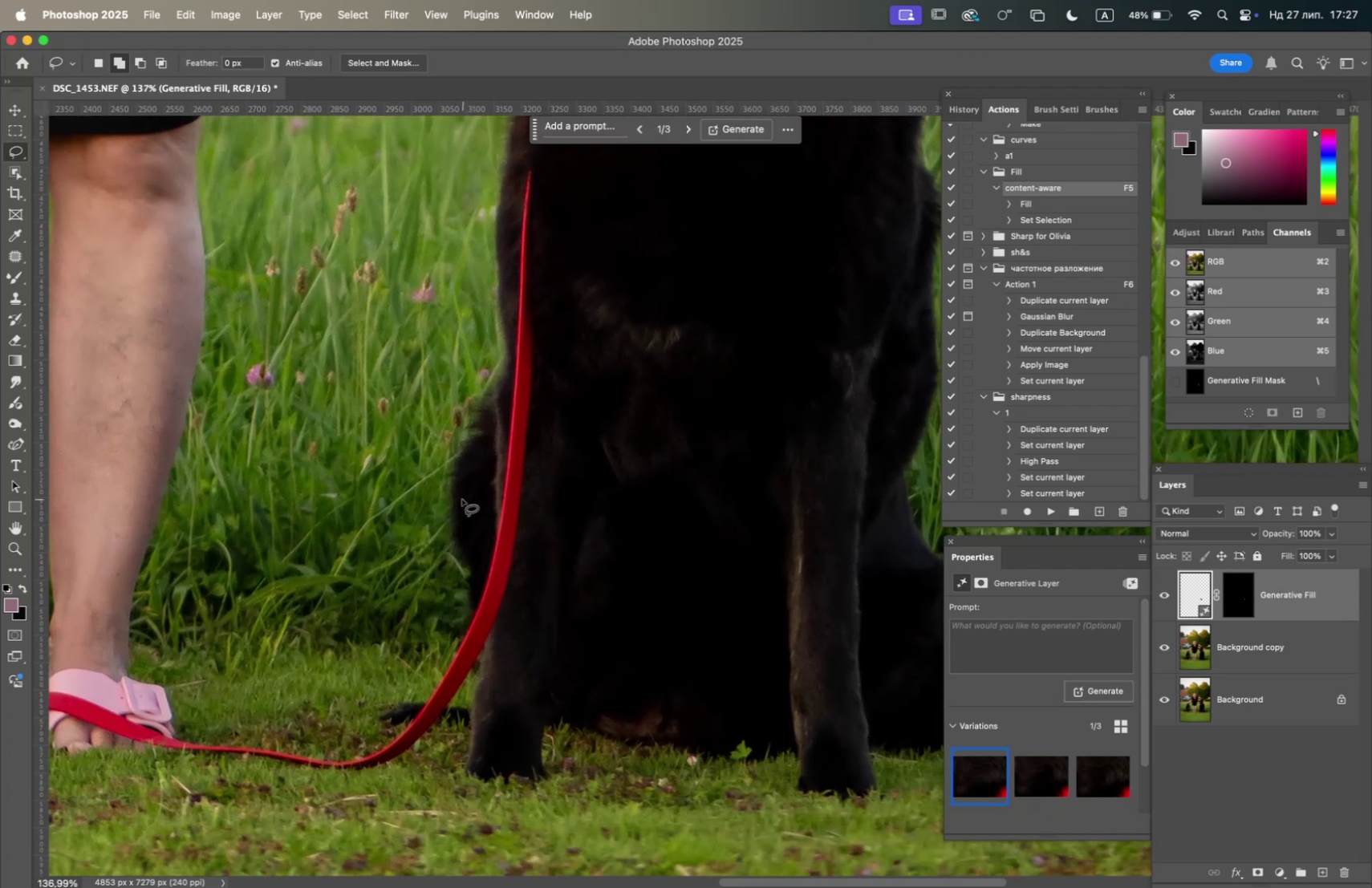 
hold_key(key=Space, duration=1.5)
 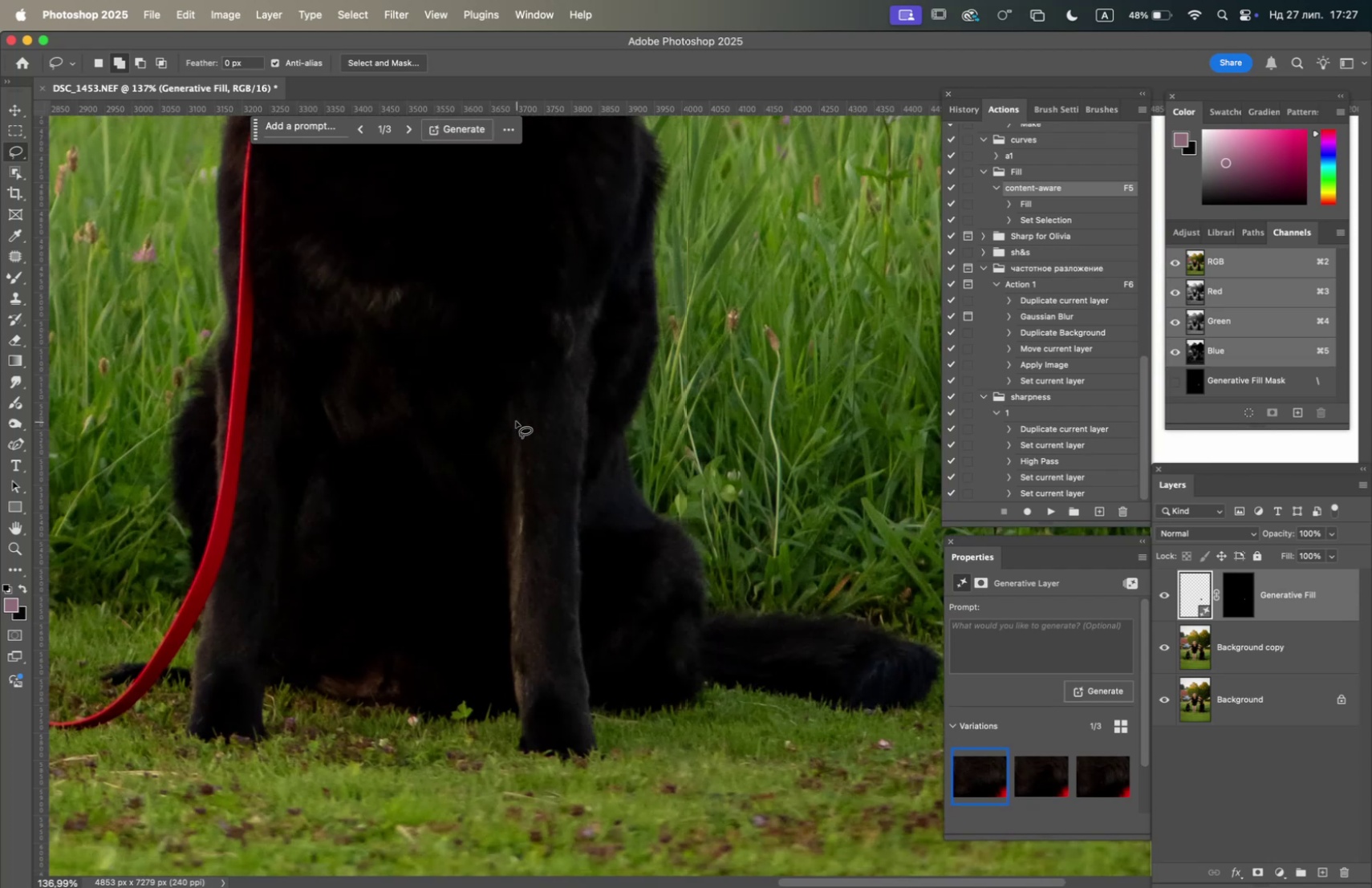 
hold_key(key=OptionLeft, duration=0.71)
scroll: coordinate [529, 417], scroll_direction: up, amount: 3.0
 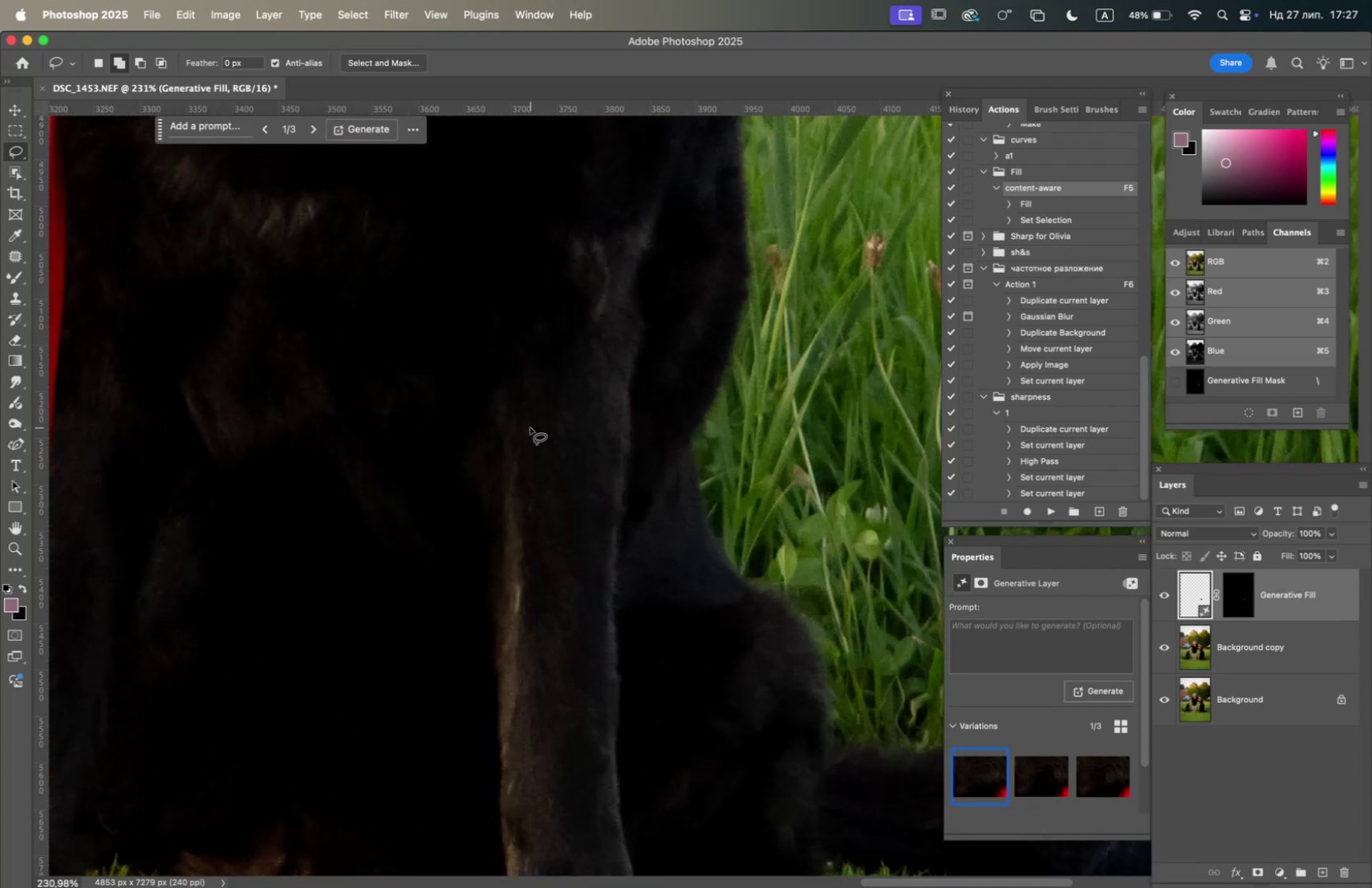 
hold_key(key=Space, duration=1.27)
 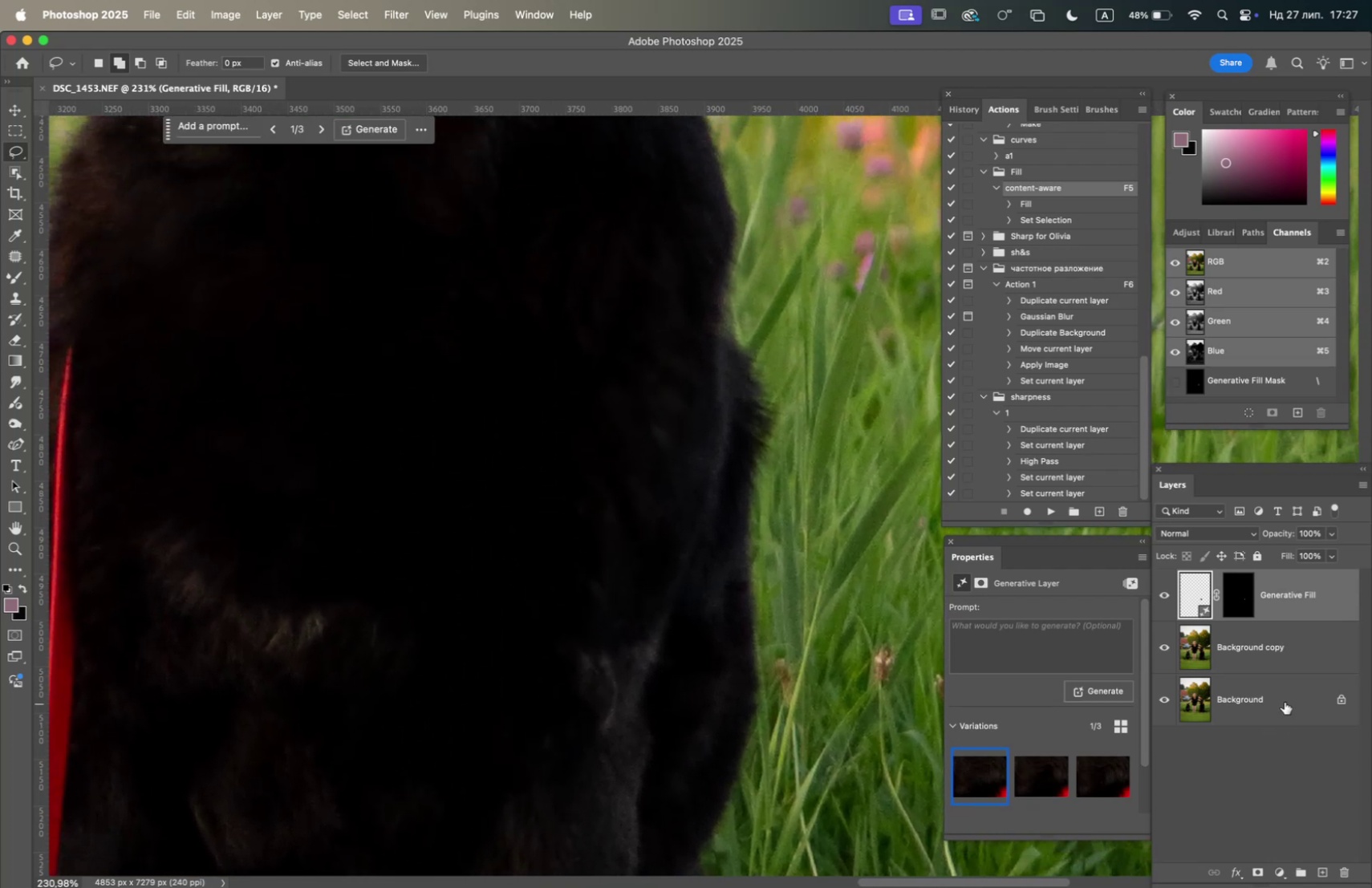 
right_click([1285, 701])
 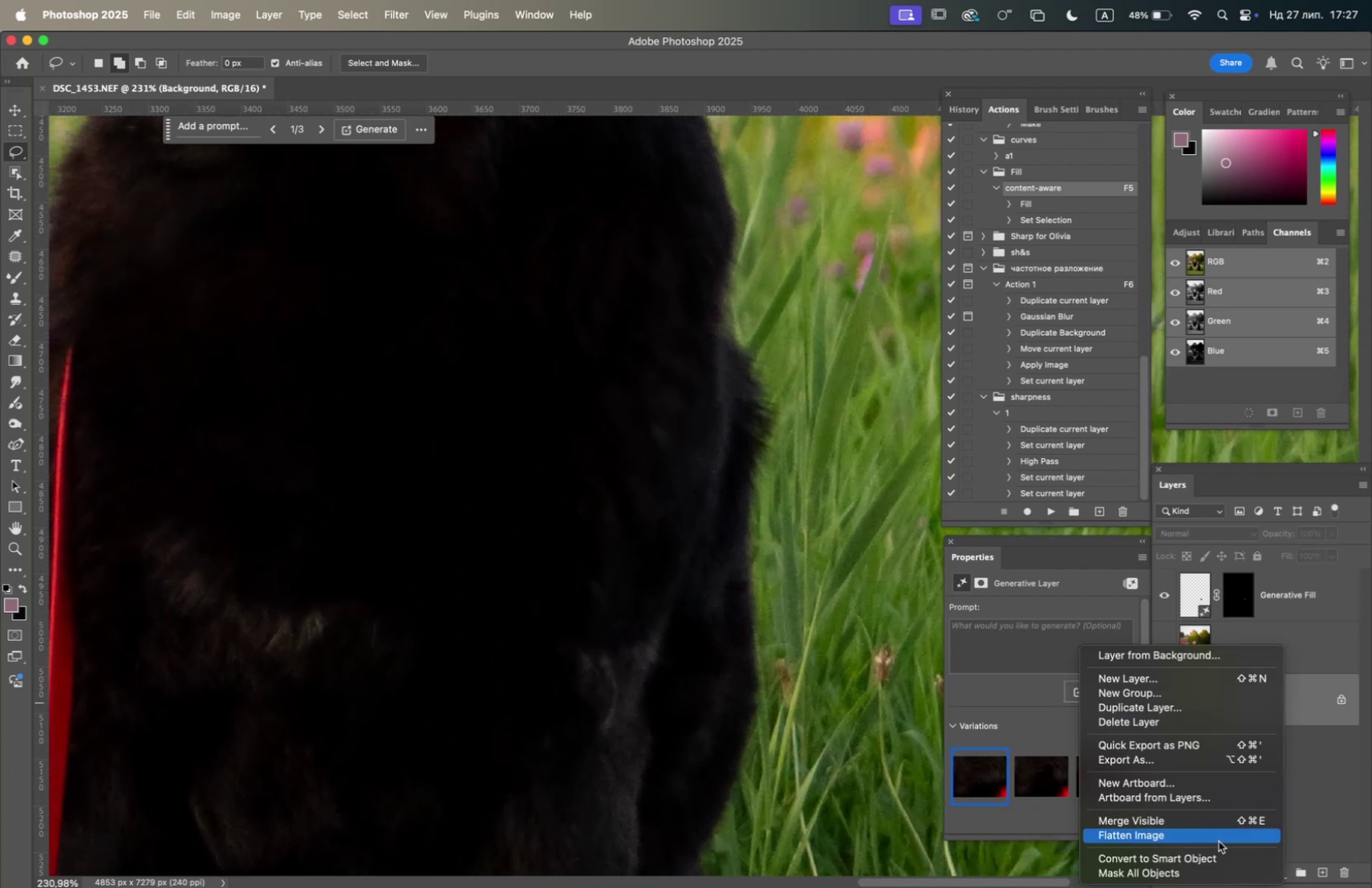 
left_click([1217, 833])
 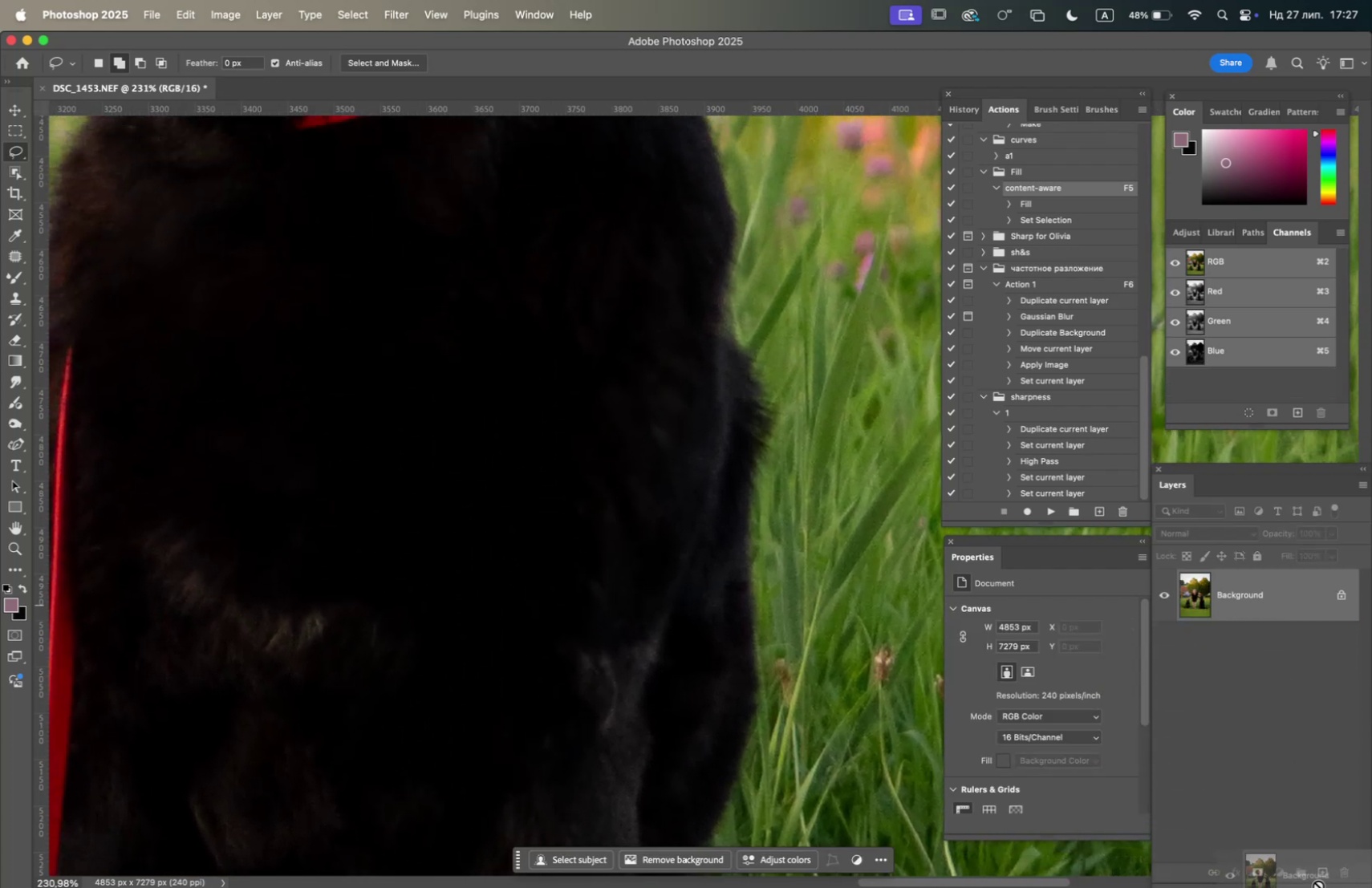 
wait(8.28)
 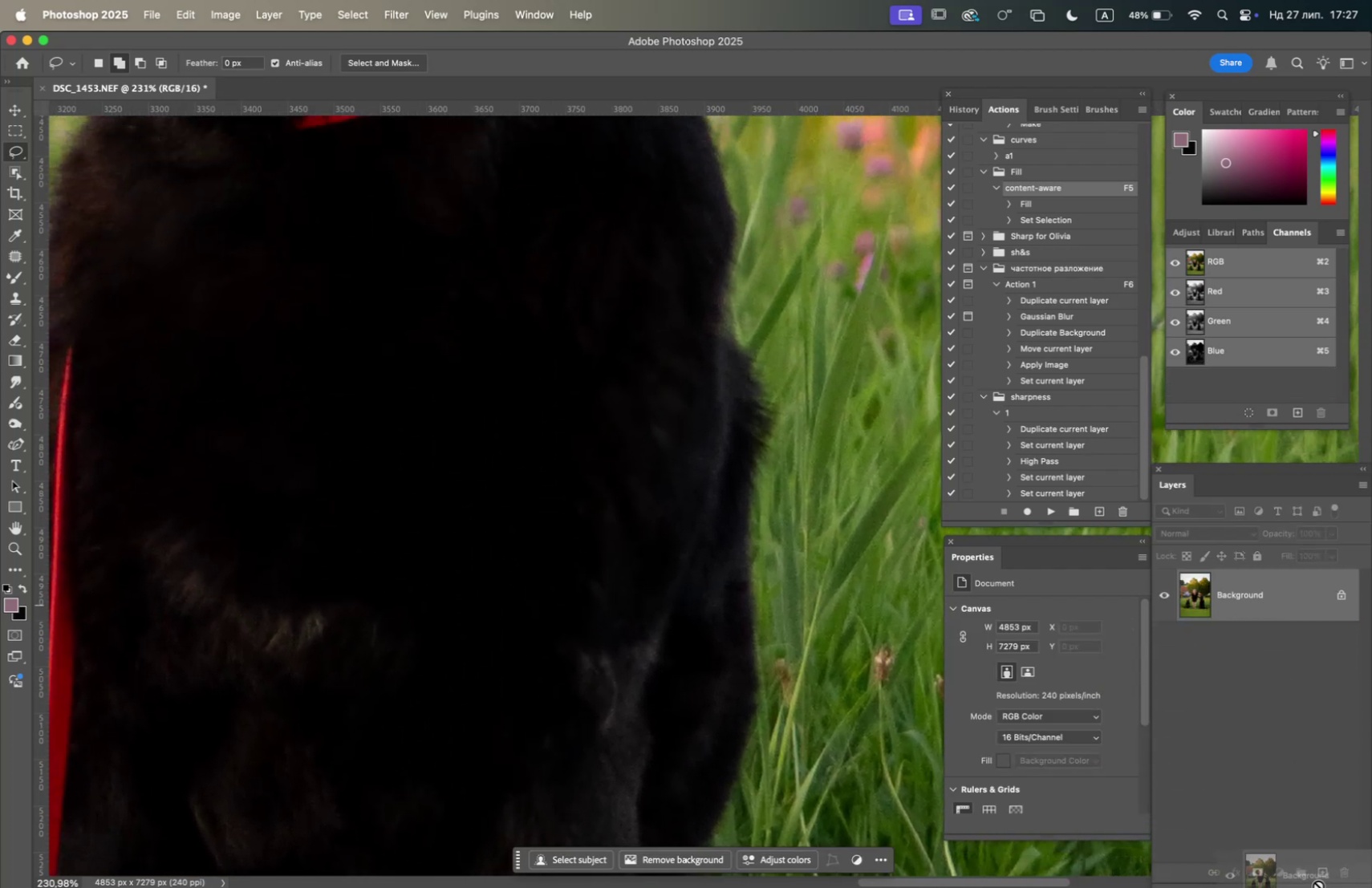 
key(F5)
 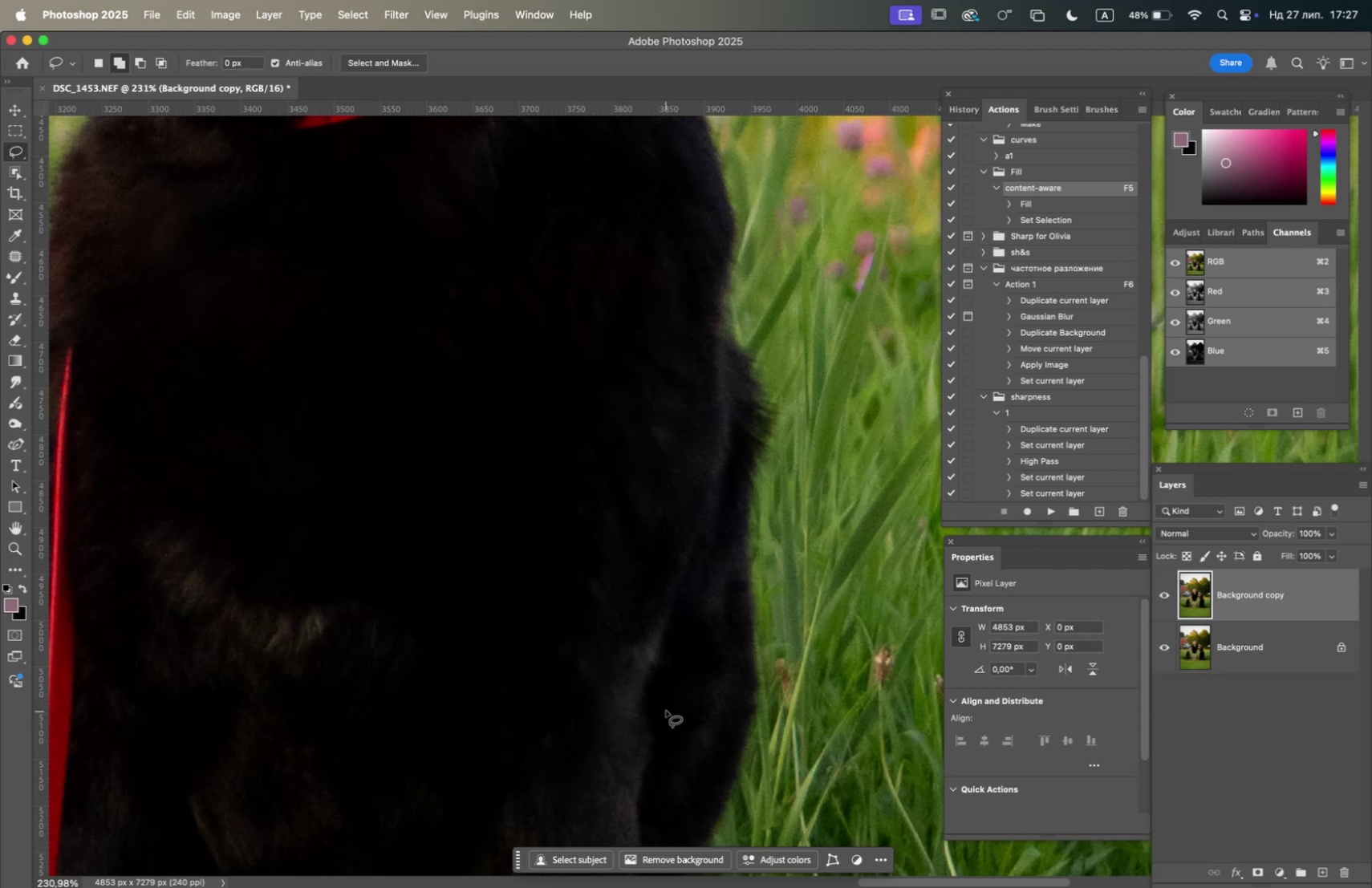 
hold_key(key=Space, duration=1.51)
 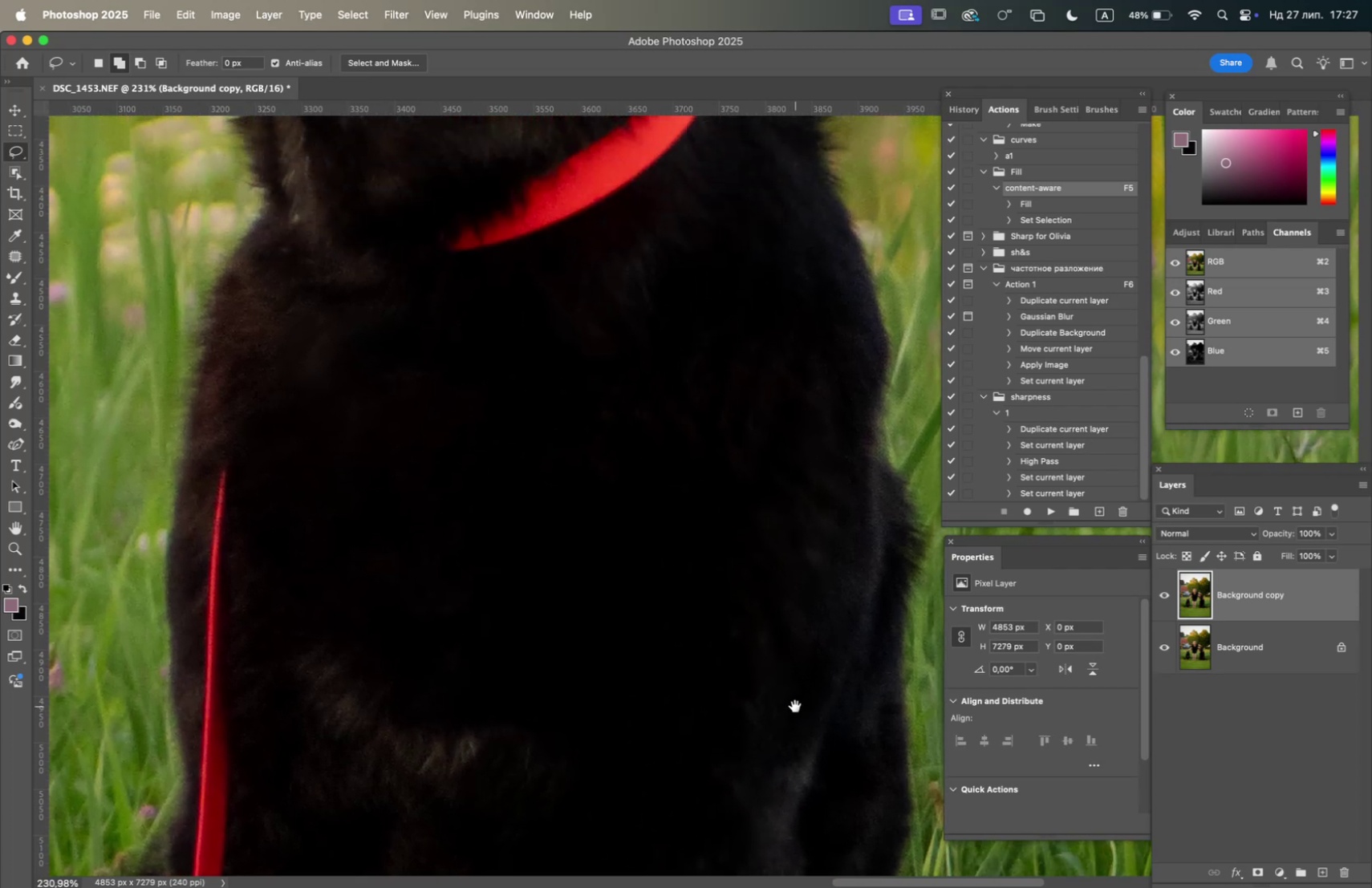 
hold_key(key=Space, duration=1.51)
 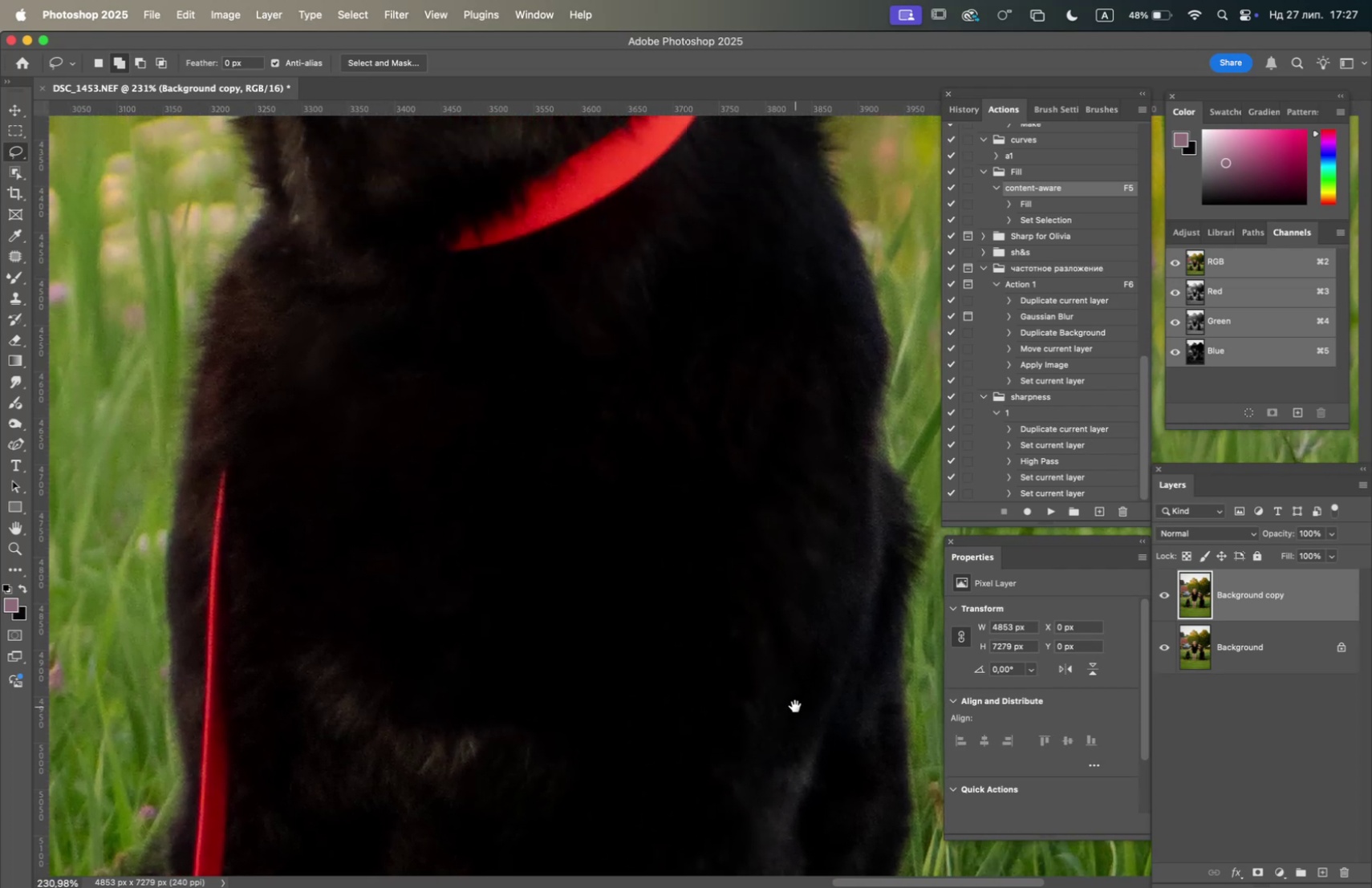 
hold_key(key=Space, duration=1.5)
 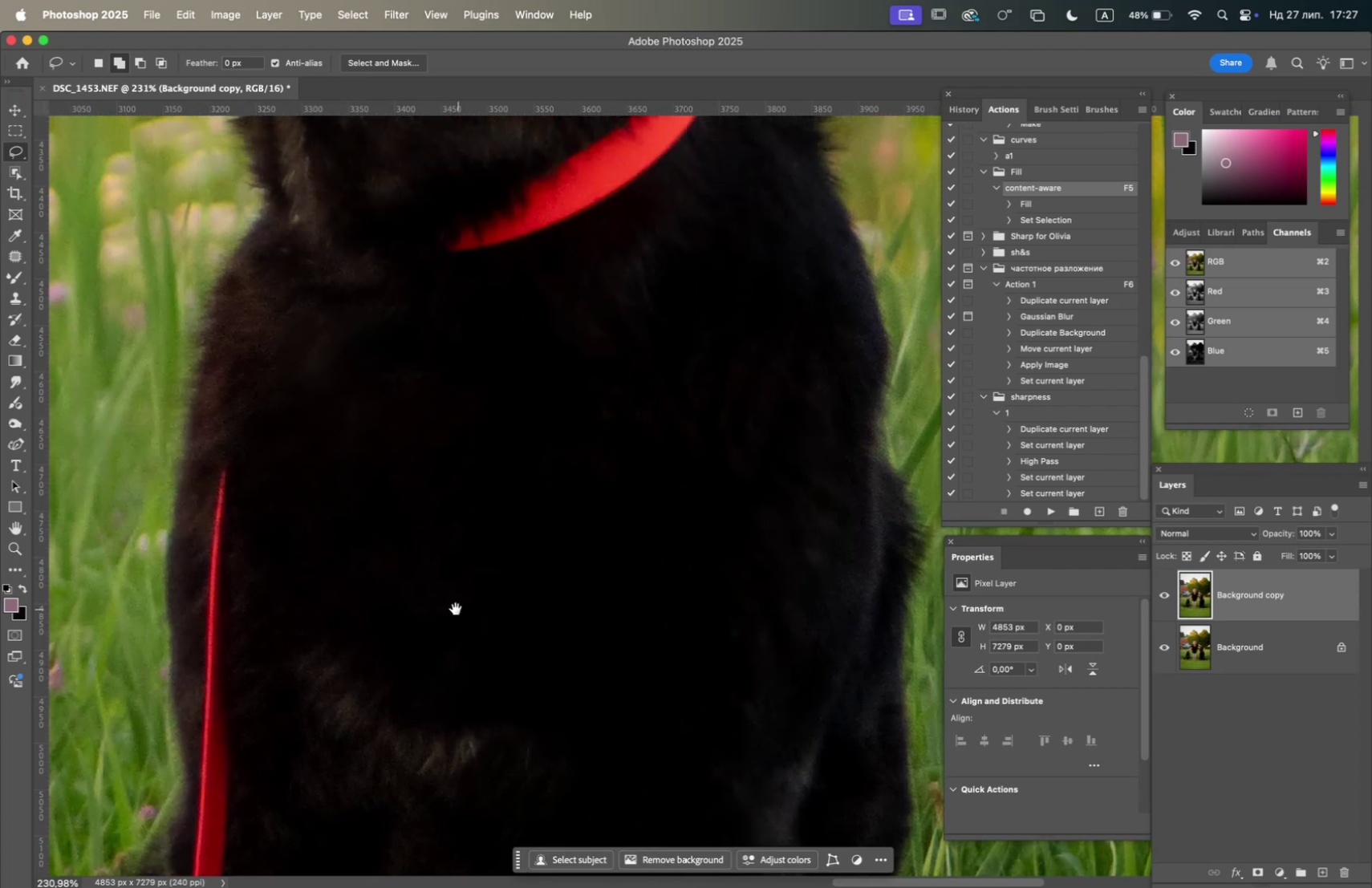 
hold_key(key=Space, duration=1.13)
 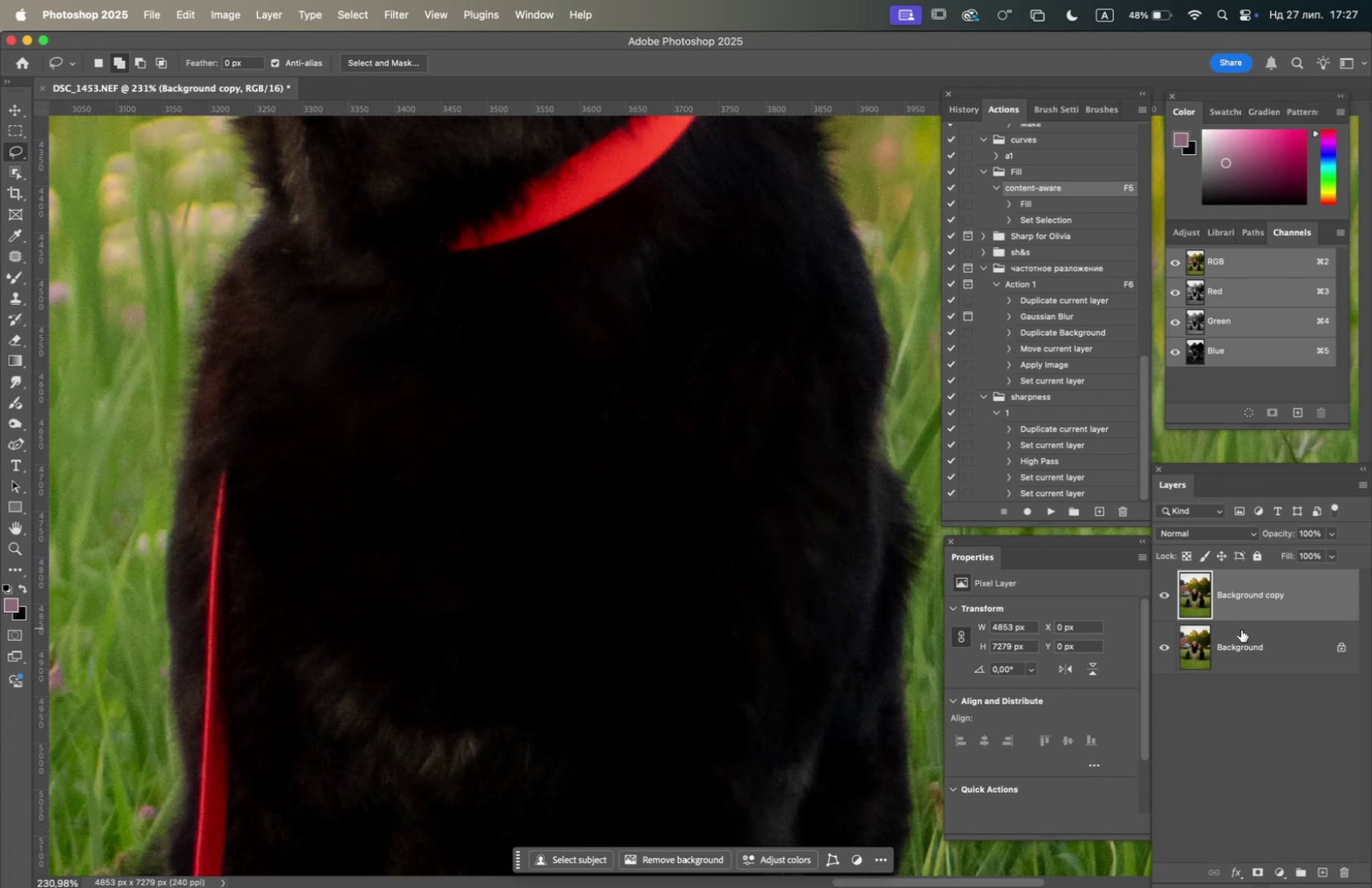 
right_click([1243, 634])
 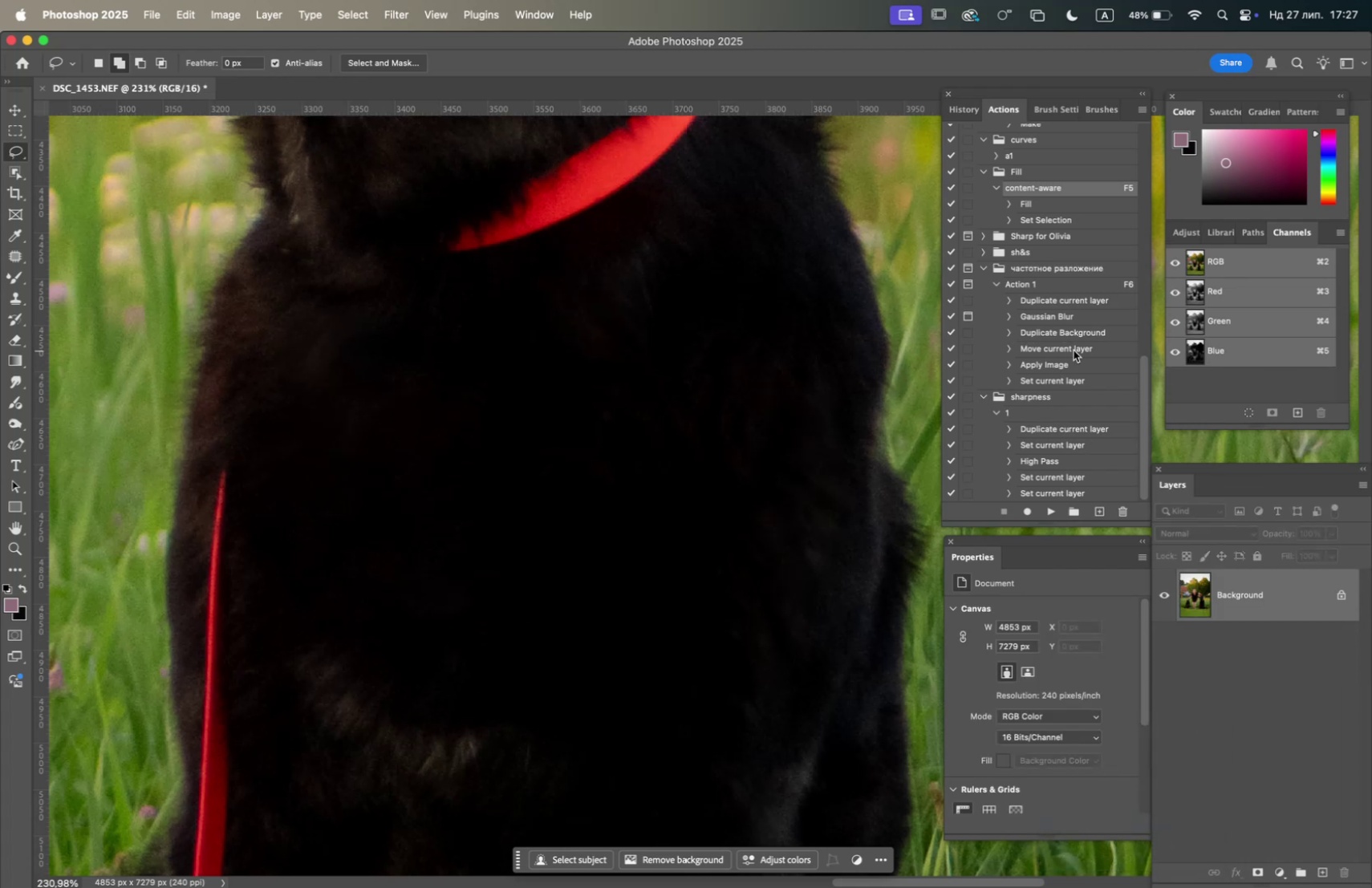 
scroll: coordinate [1053, 375], scroll_direction: up, amount: 99.0
 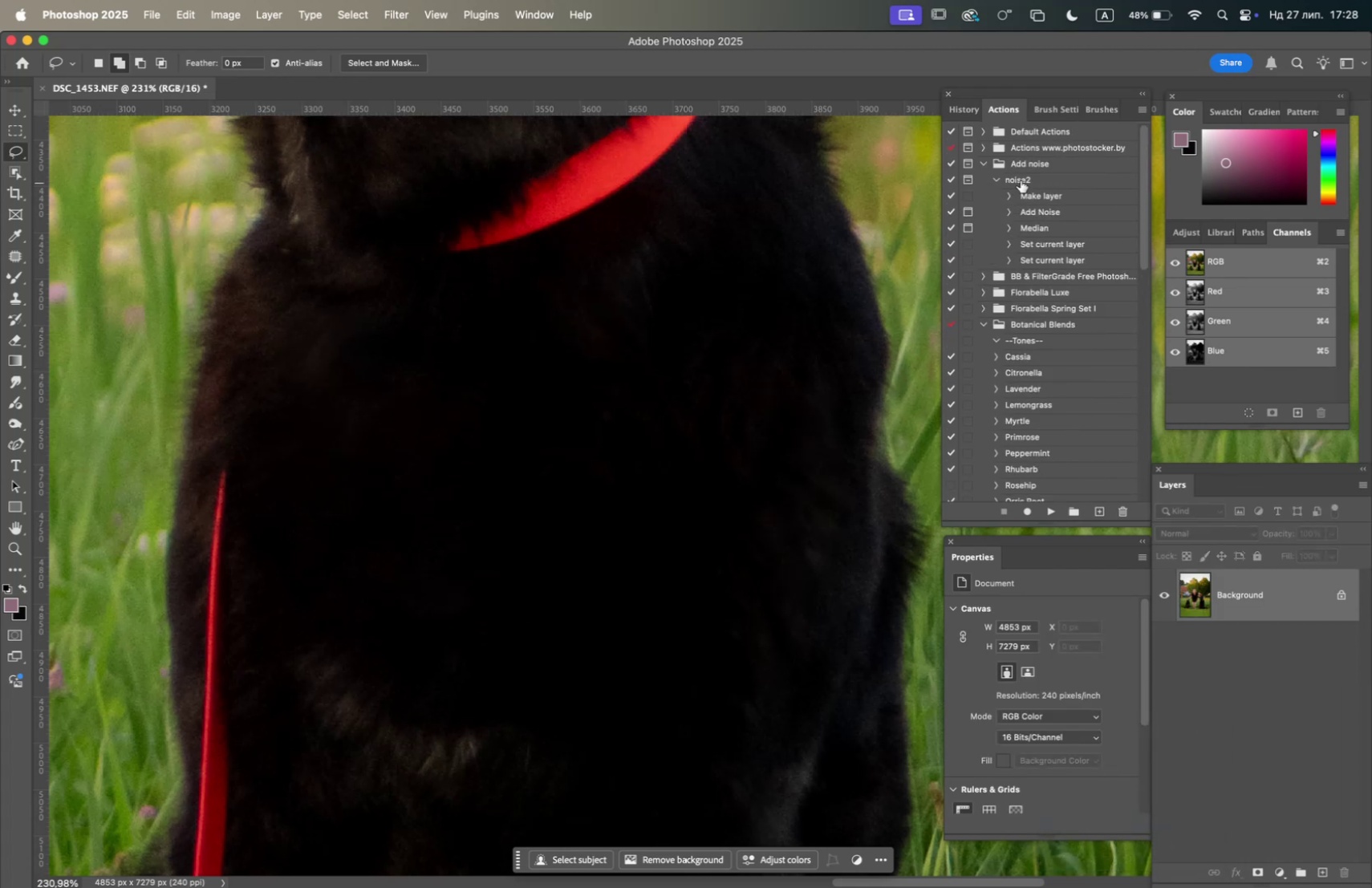 
left_click([1021, 180])
 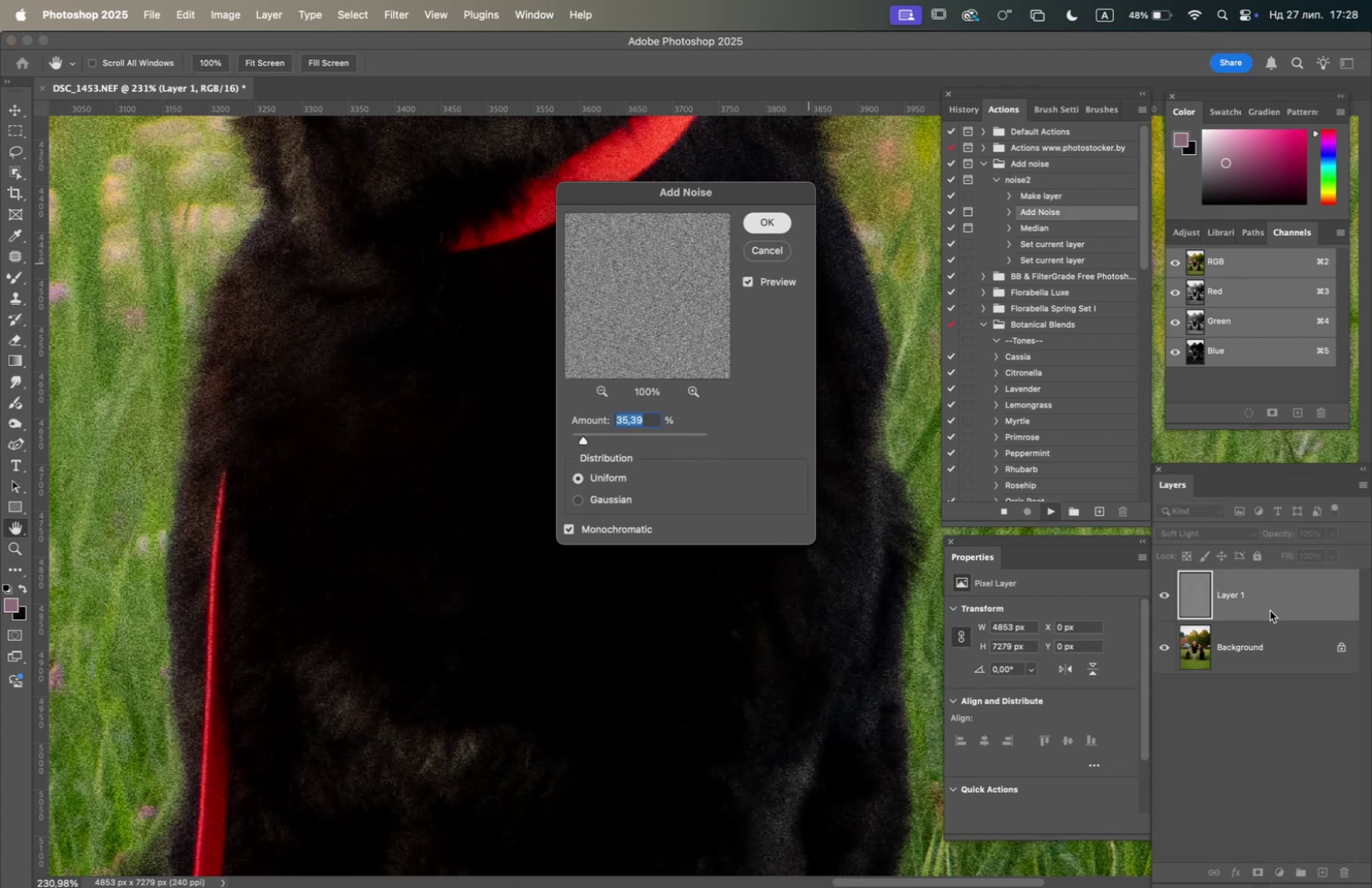 
wait(7.32)
 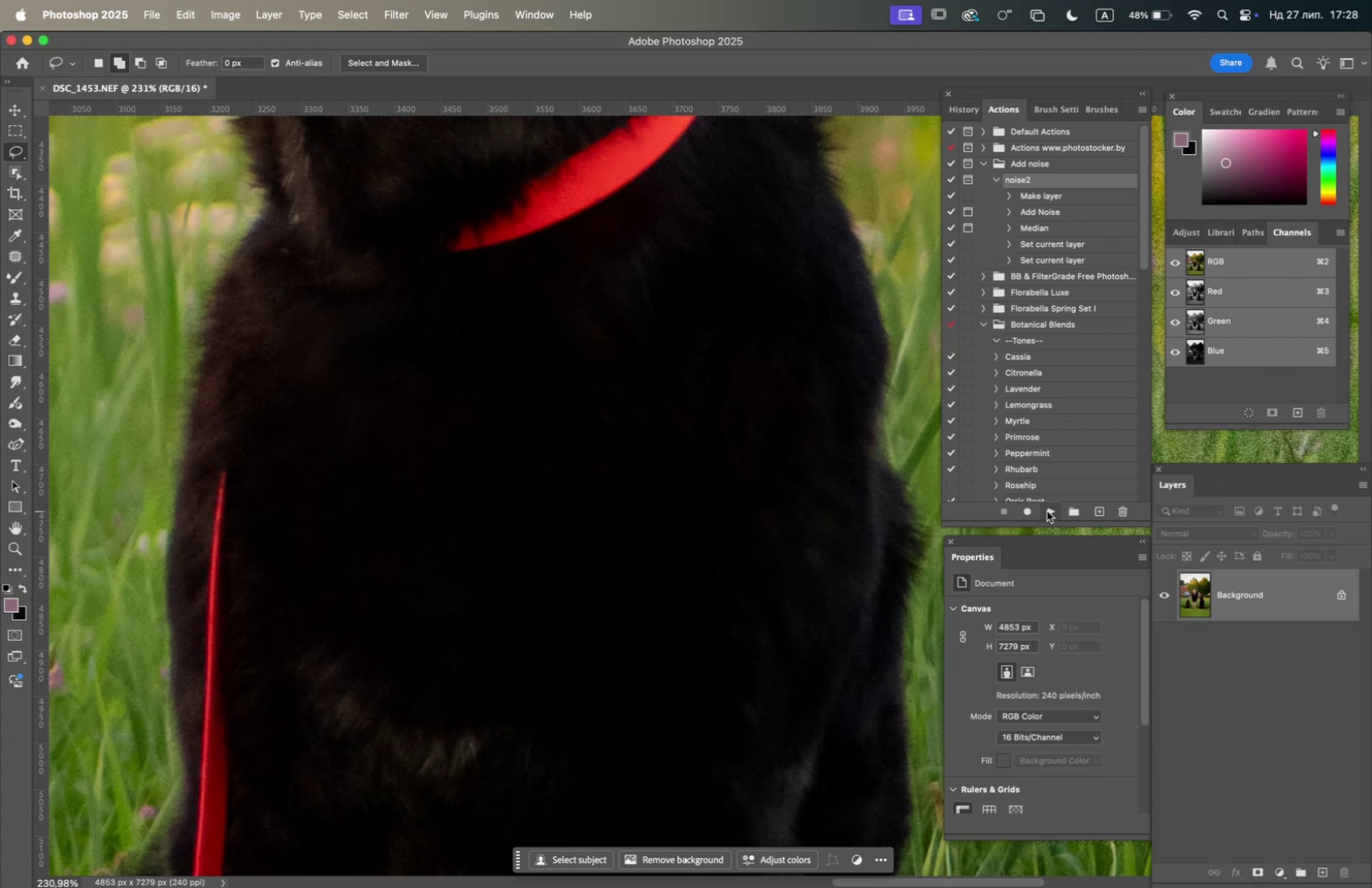 
left_click([769, 255])
 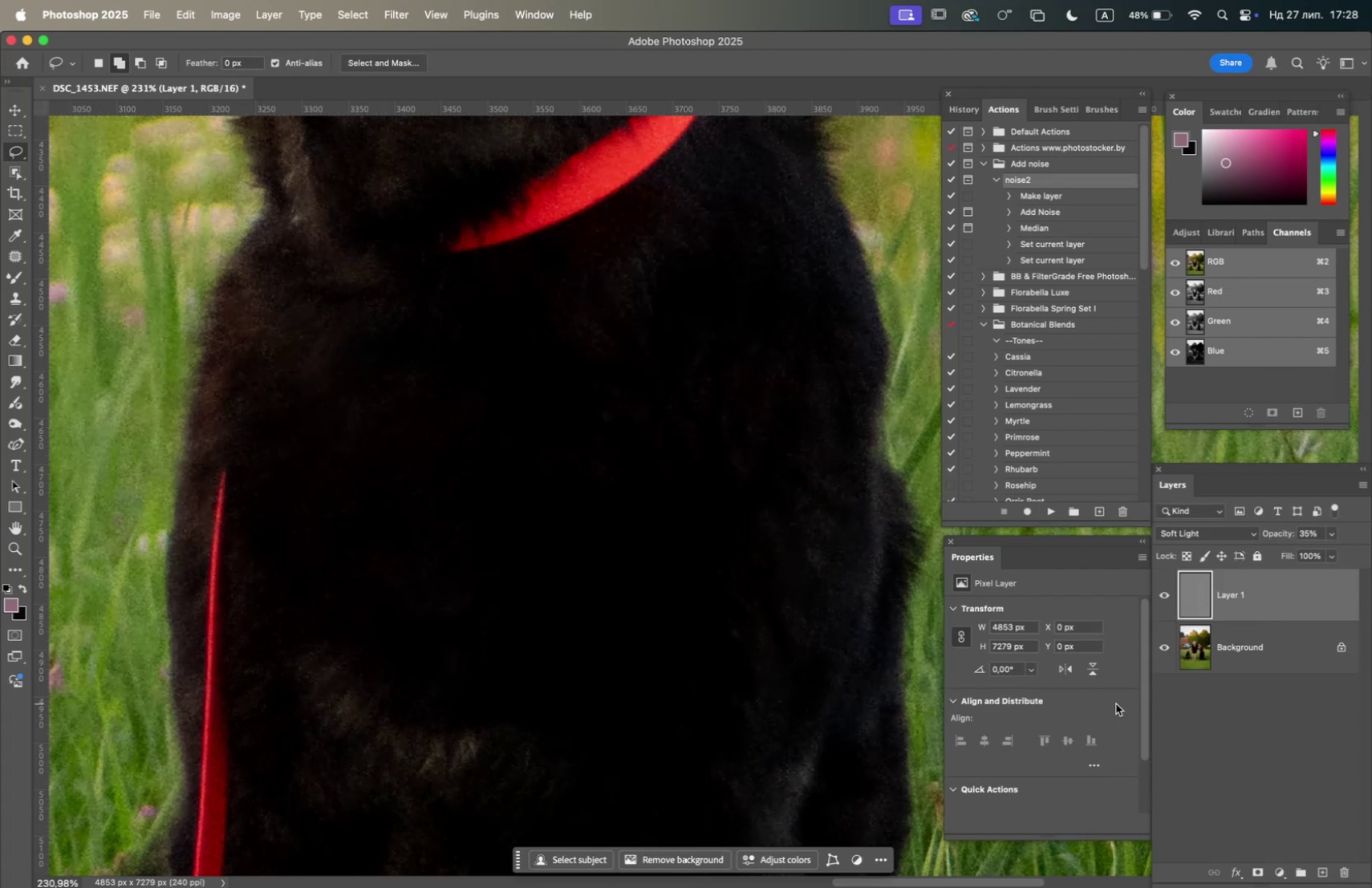 
hold_key(key=OptionLeft, duration=0.93)
left_click([1256, 870])
 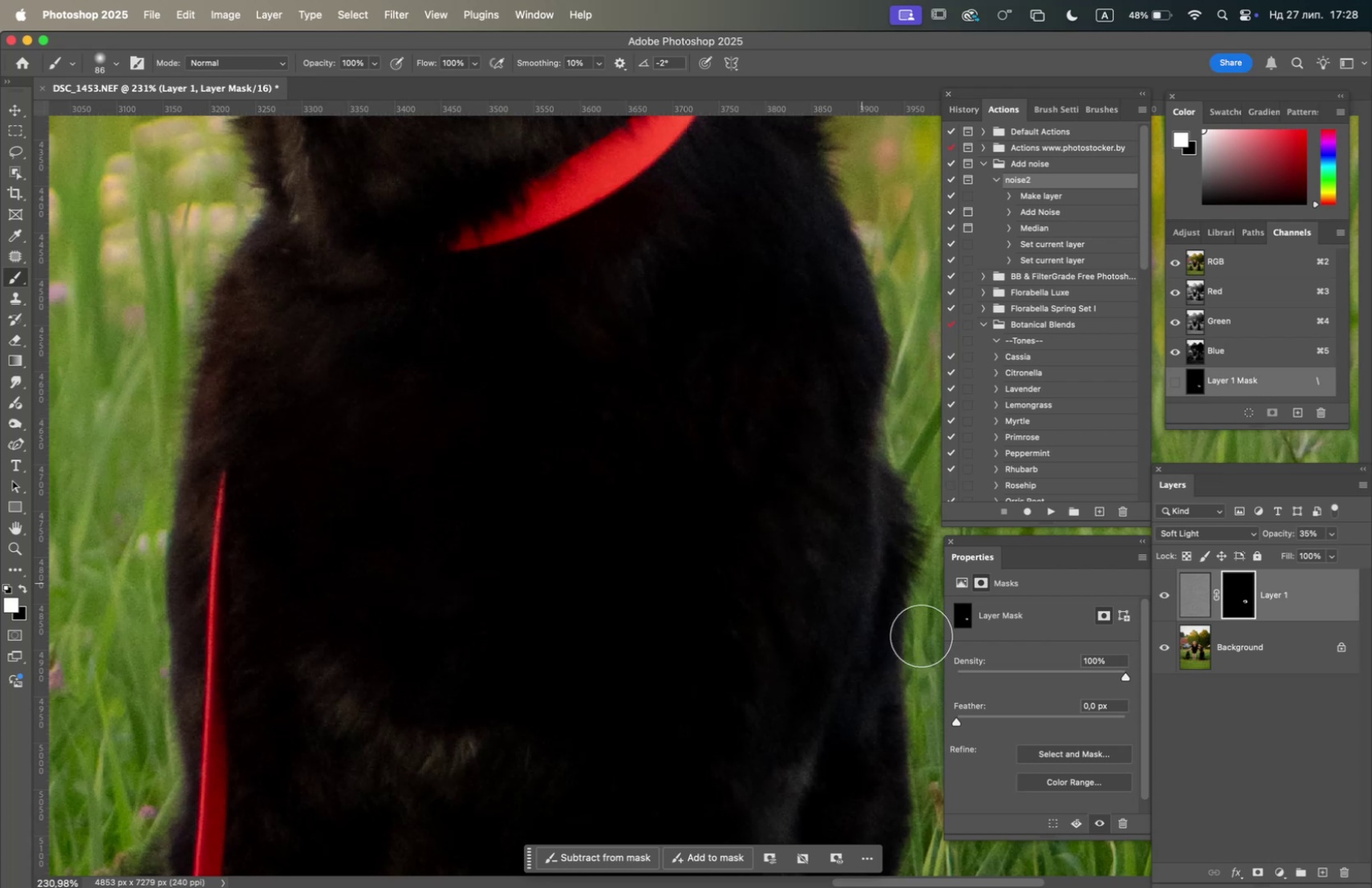 
wait(36.45)
 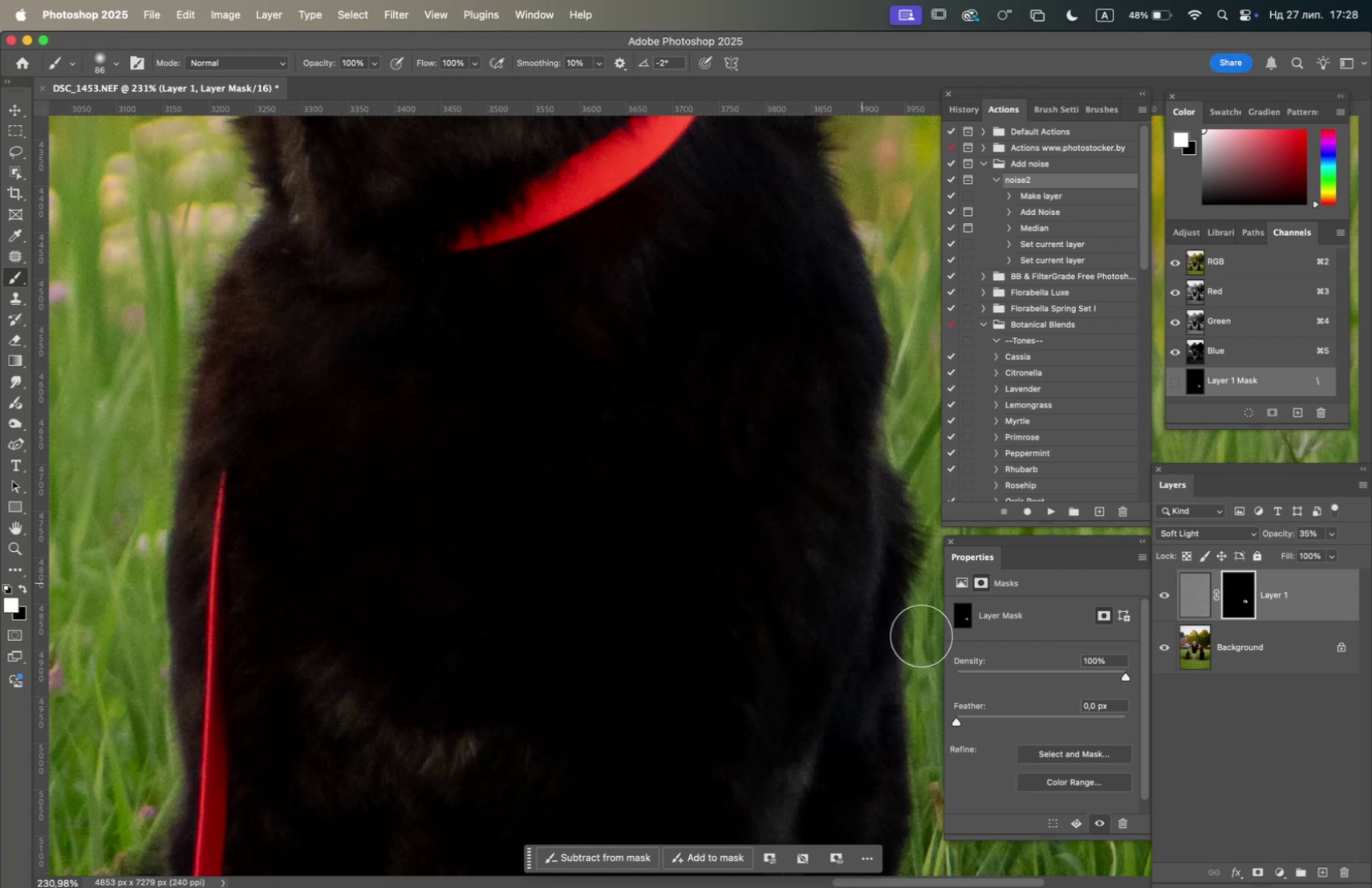 
right_click([1271, 642])
 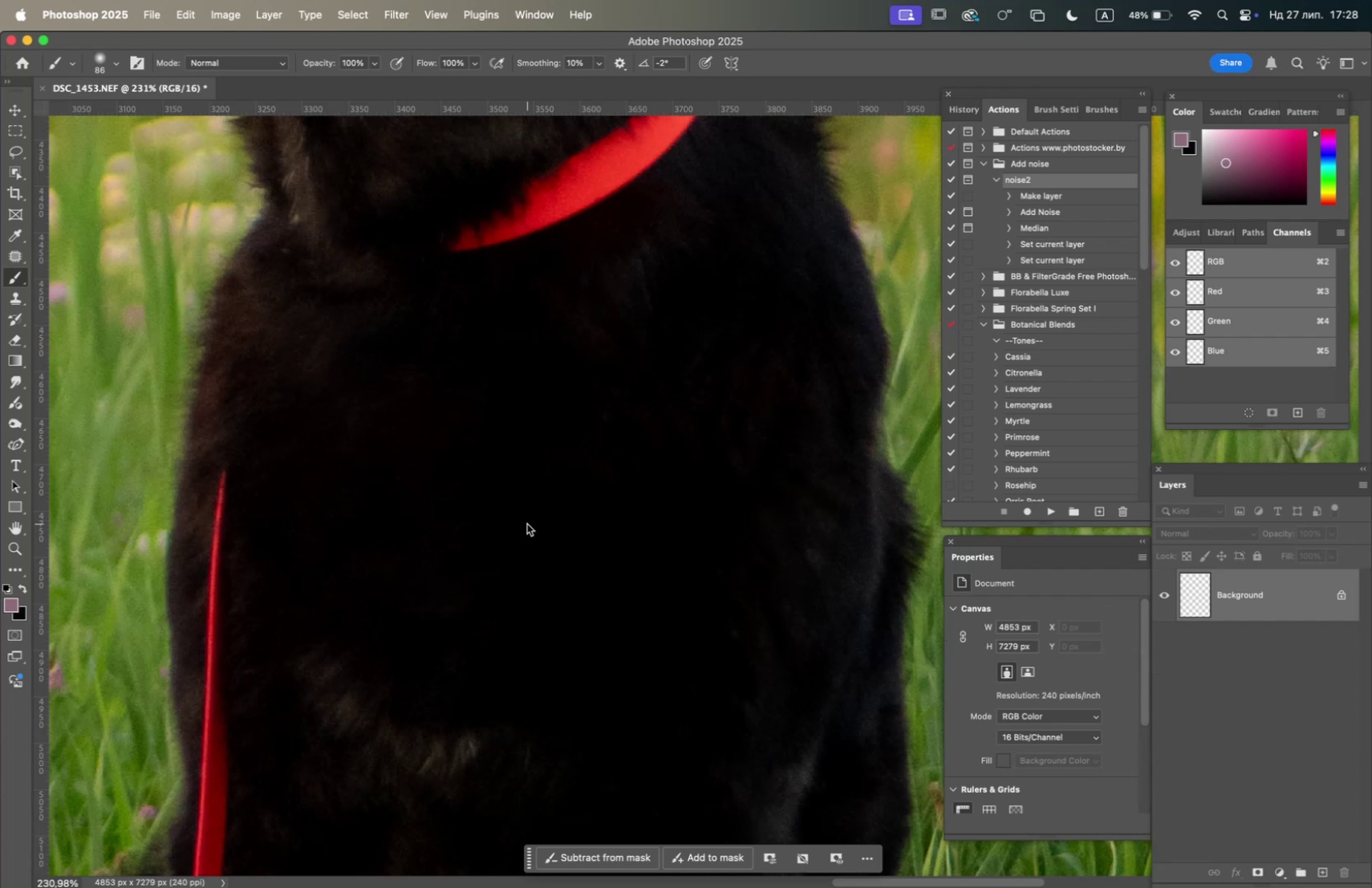 
hold_key(key=OptionLeft, duration=4.29)
scroll: coordinate [542, 529], scroll_direction: down, amount: 14.0
 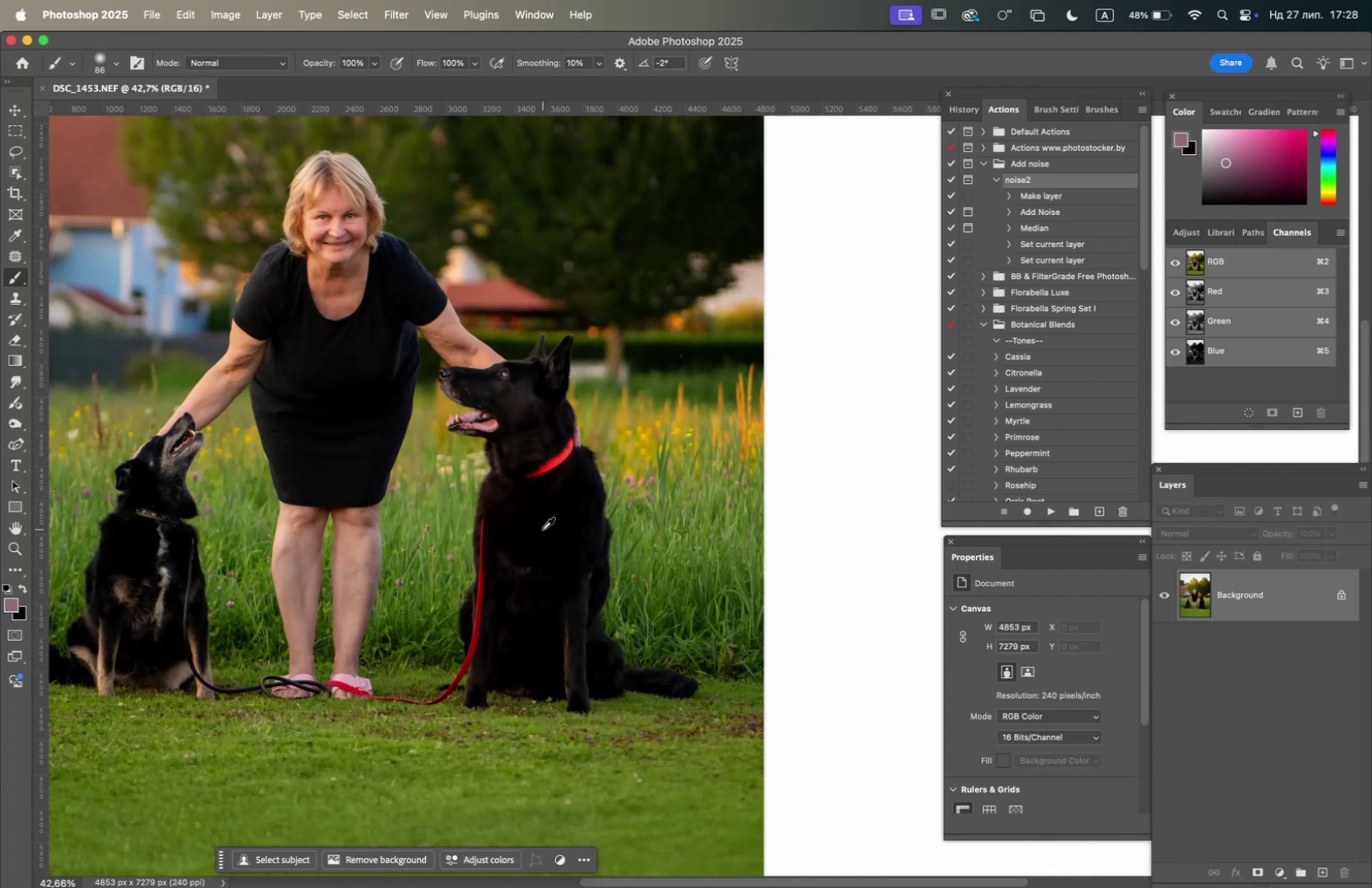 
scroll: coordinate [542, 529], scroll_direction: up, amount: 2.0
 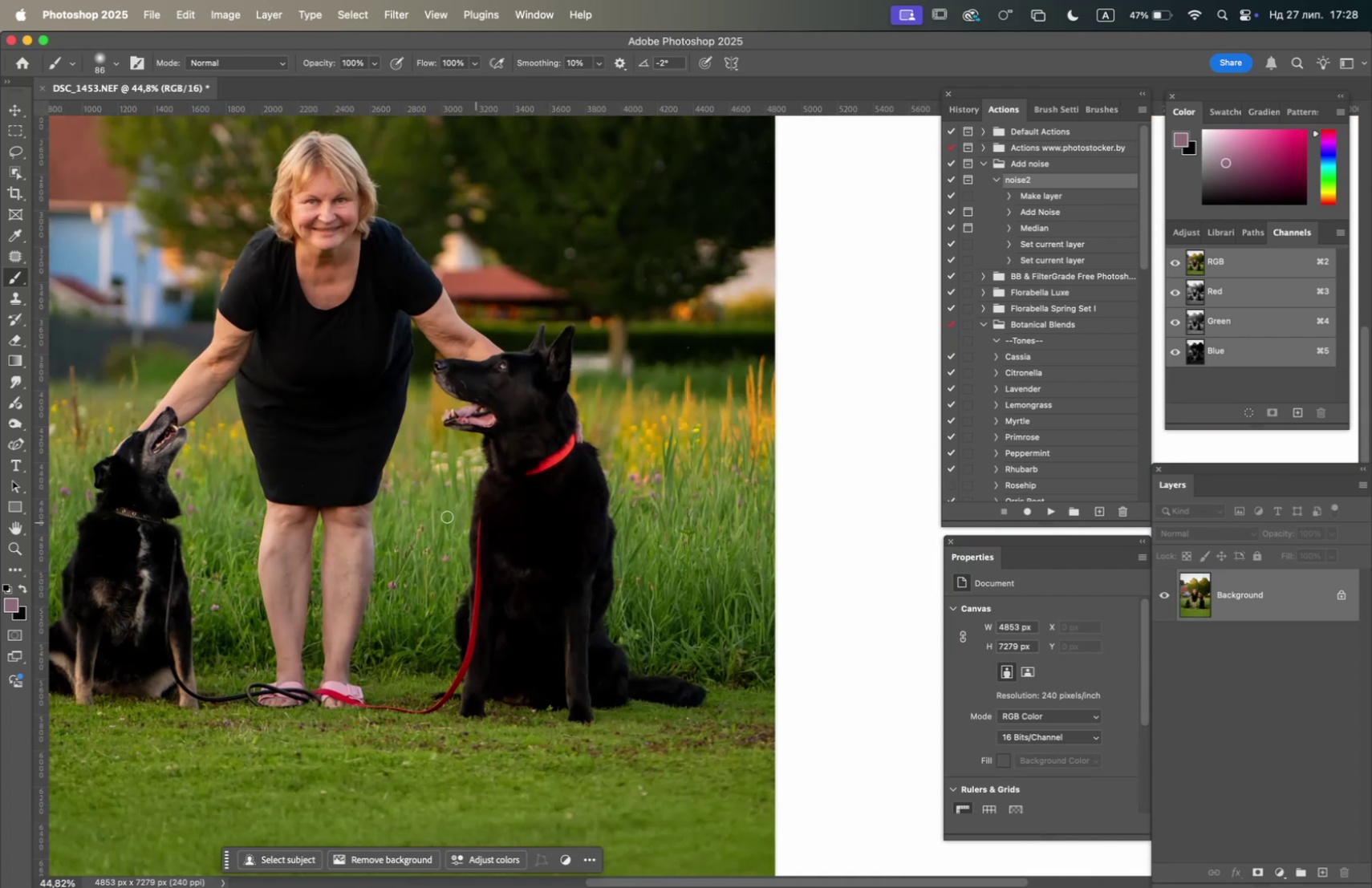 
hold_key(key=Space, duration=1.5)
 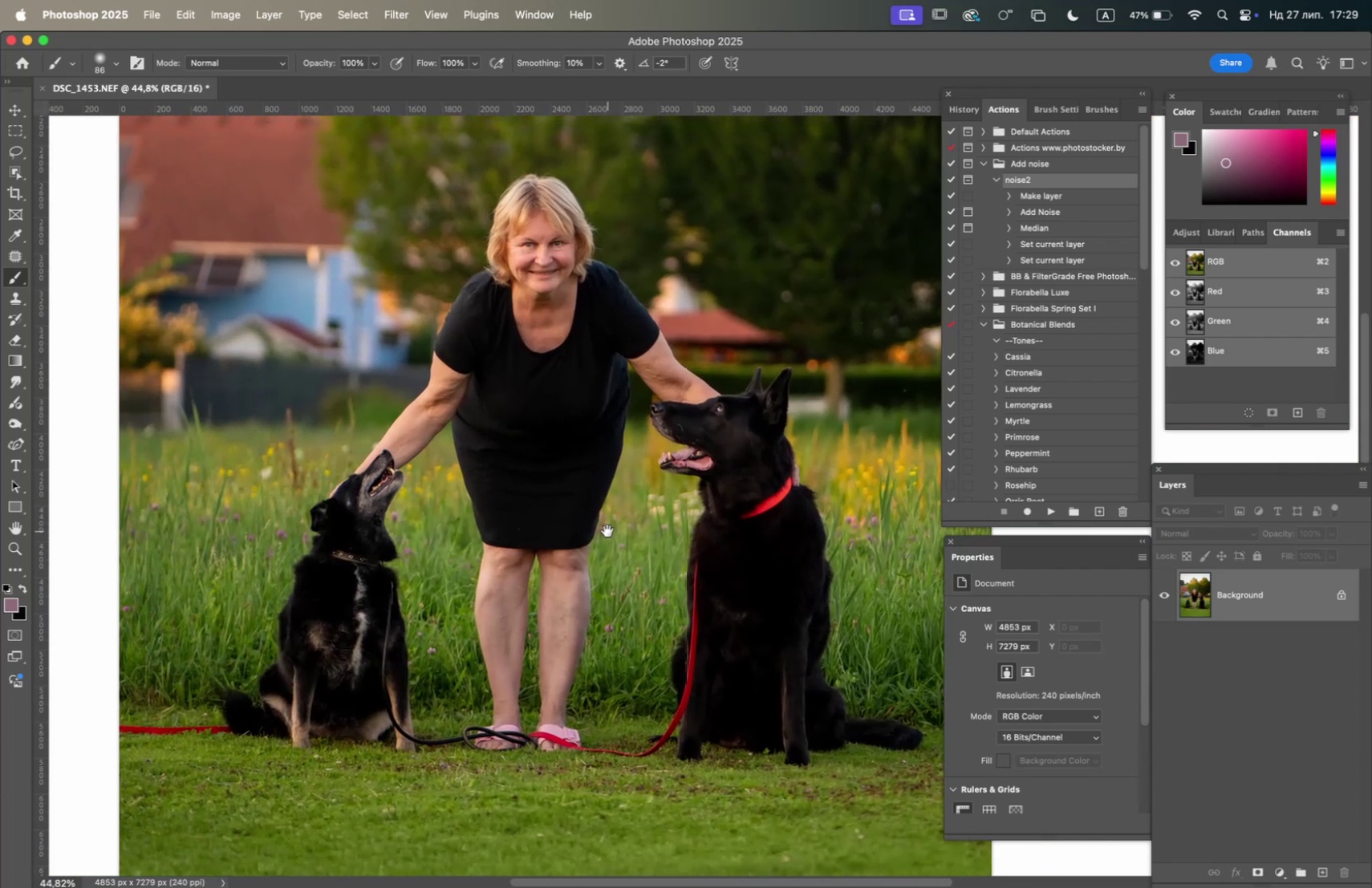 
hold_key(key=Space, duration=0.83)
 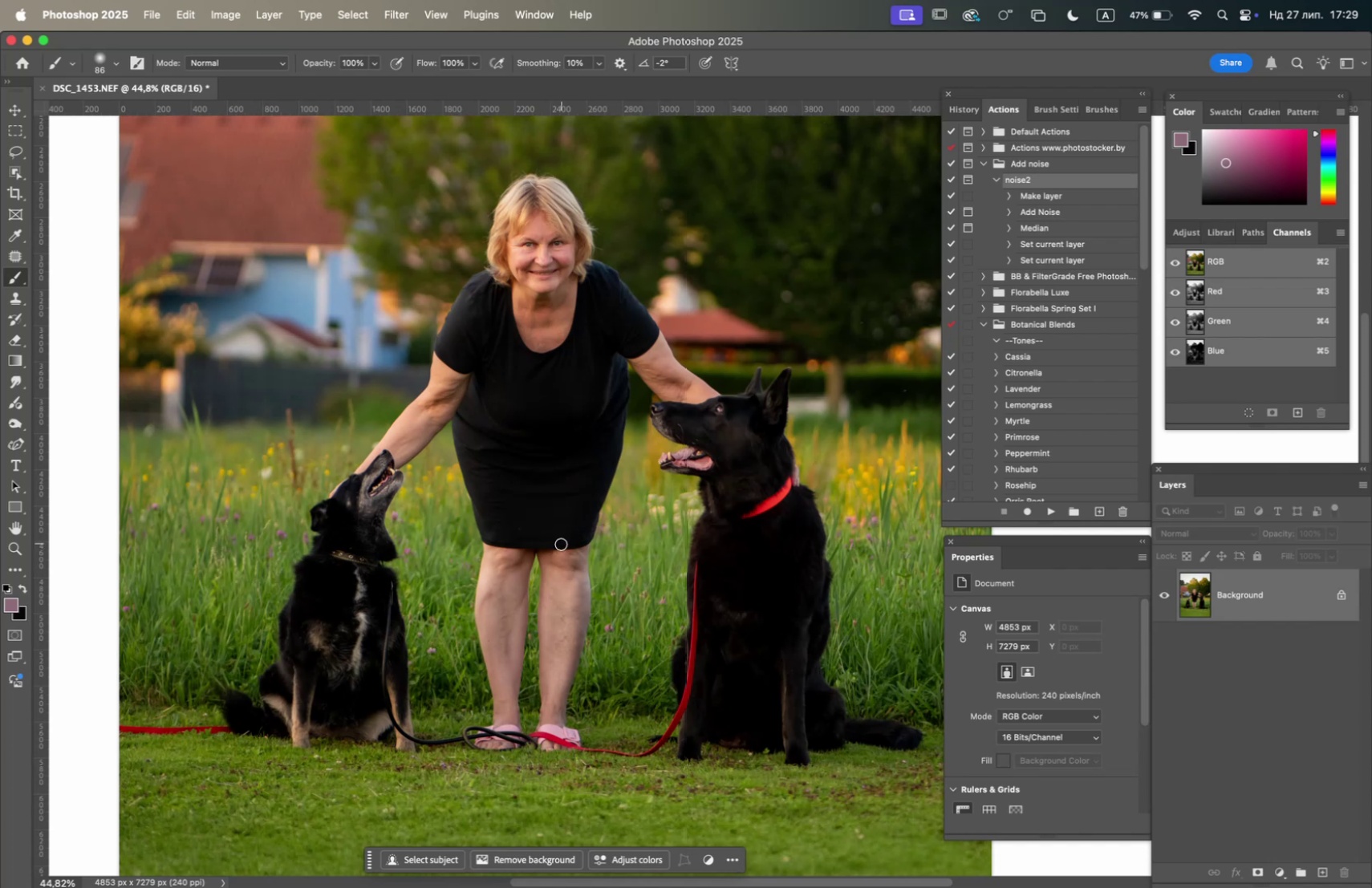 
wait(5.97)
 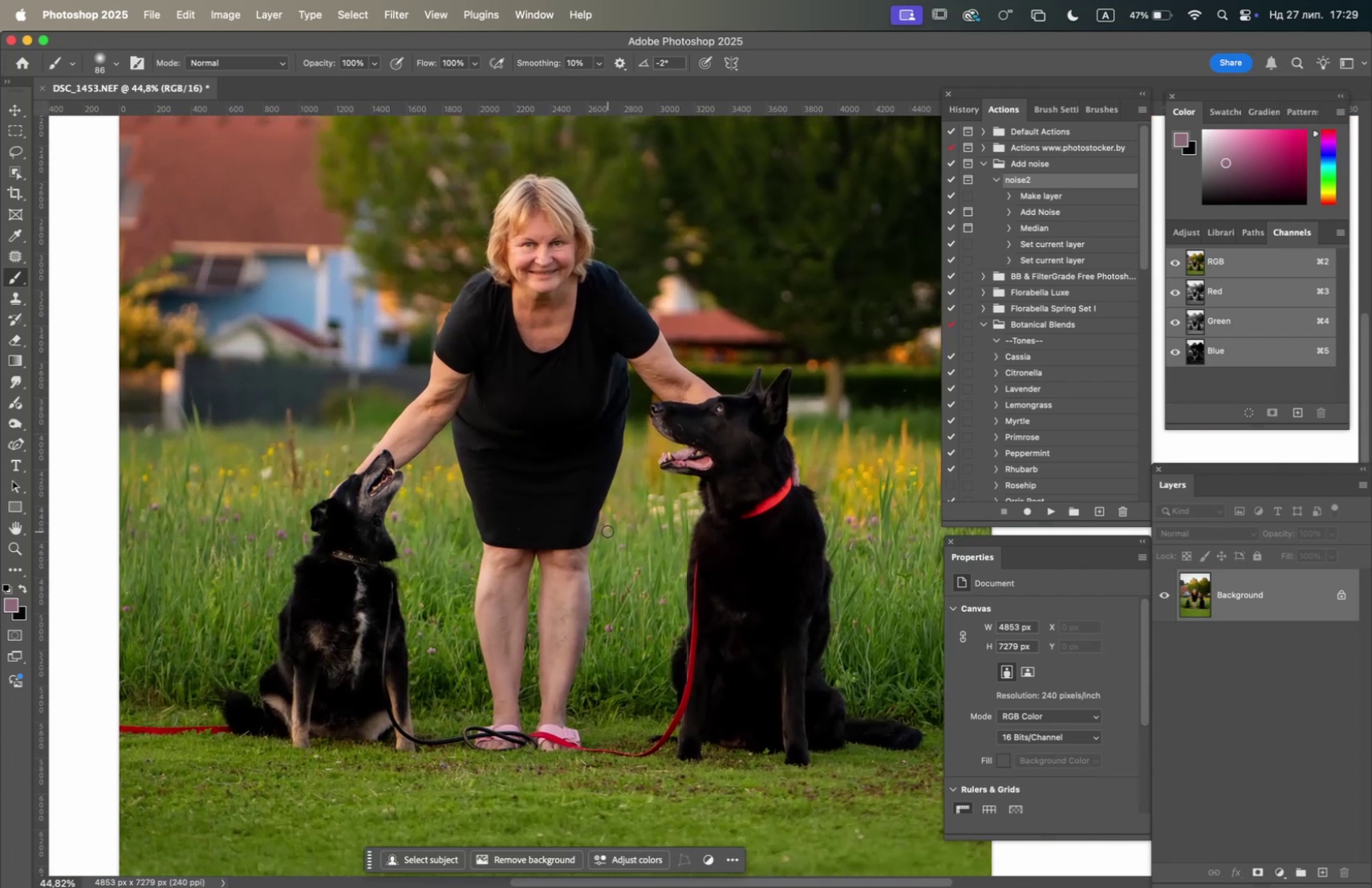 
key(F6)
 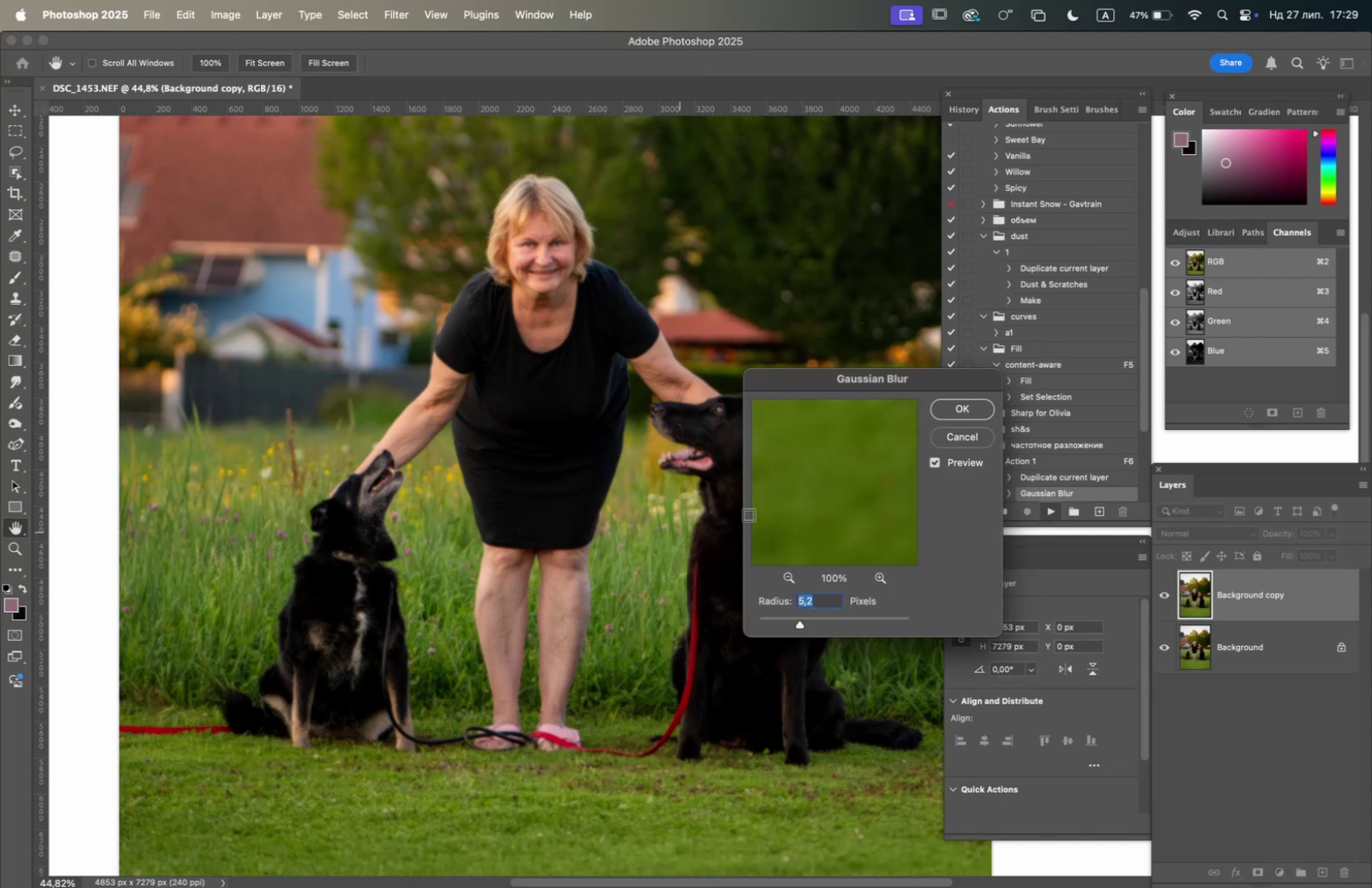 
mouse_move([923, 438])
 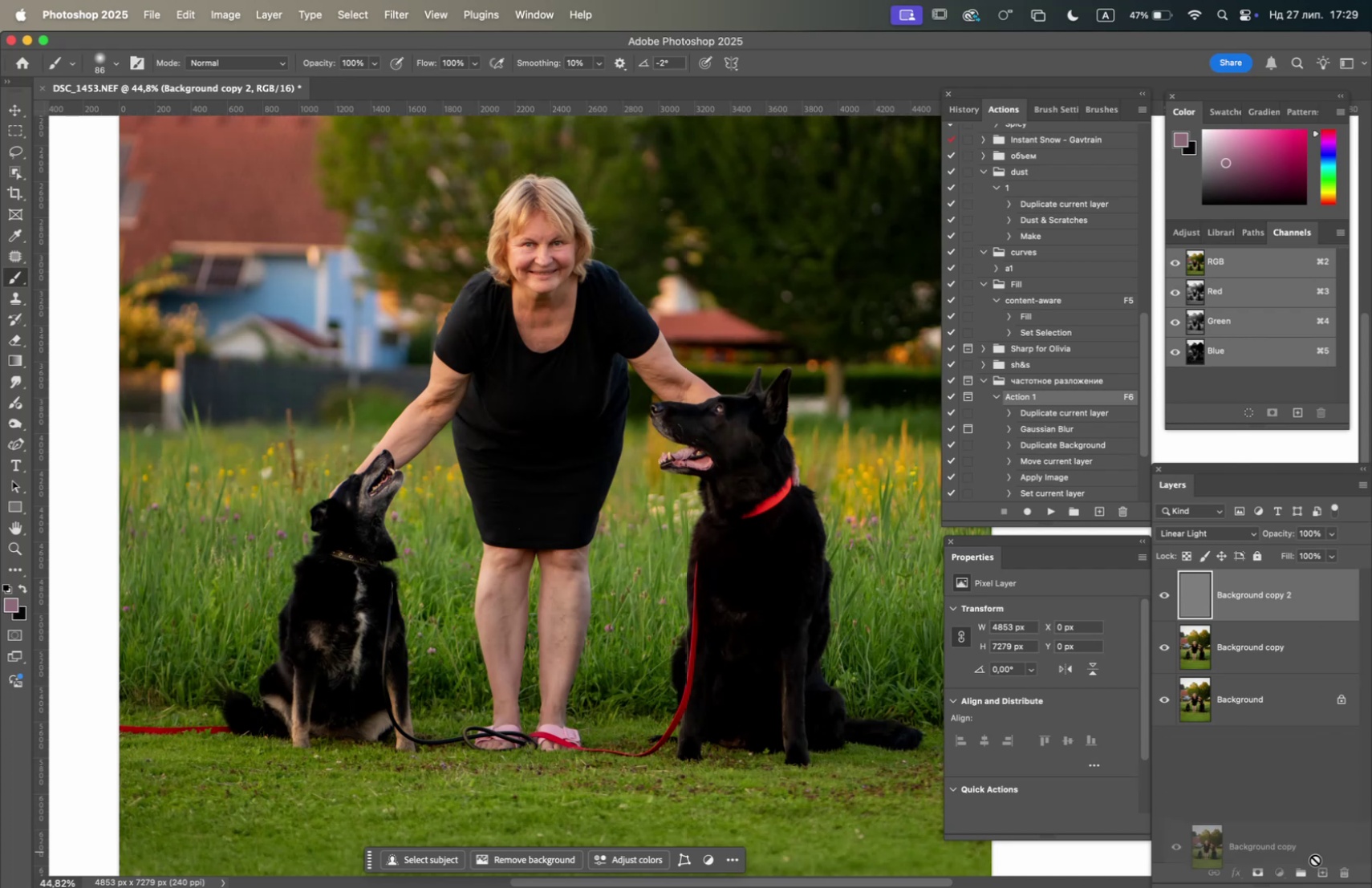 
mouse_move([1289, 809])
 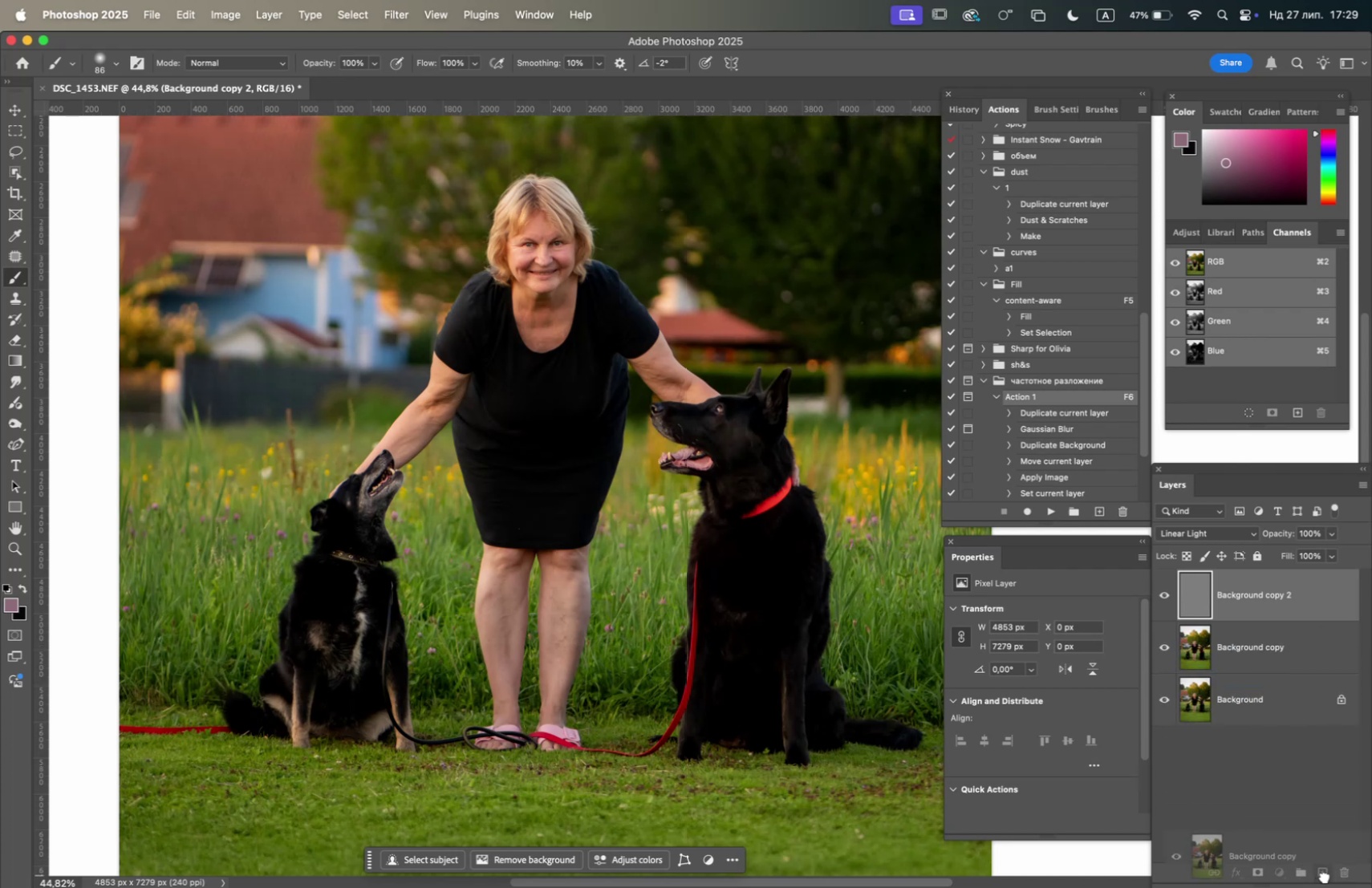 
wait(5.24)
 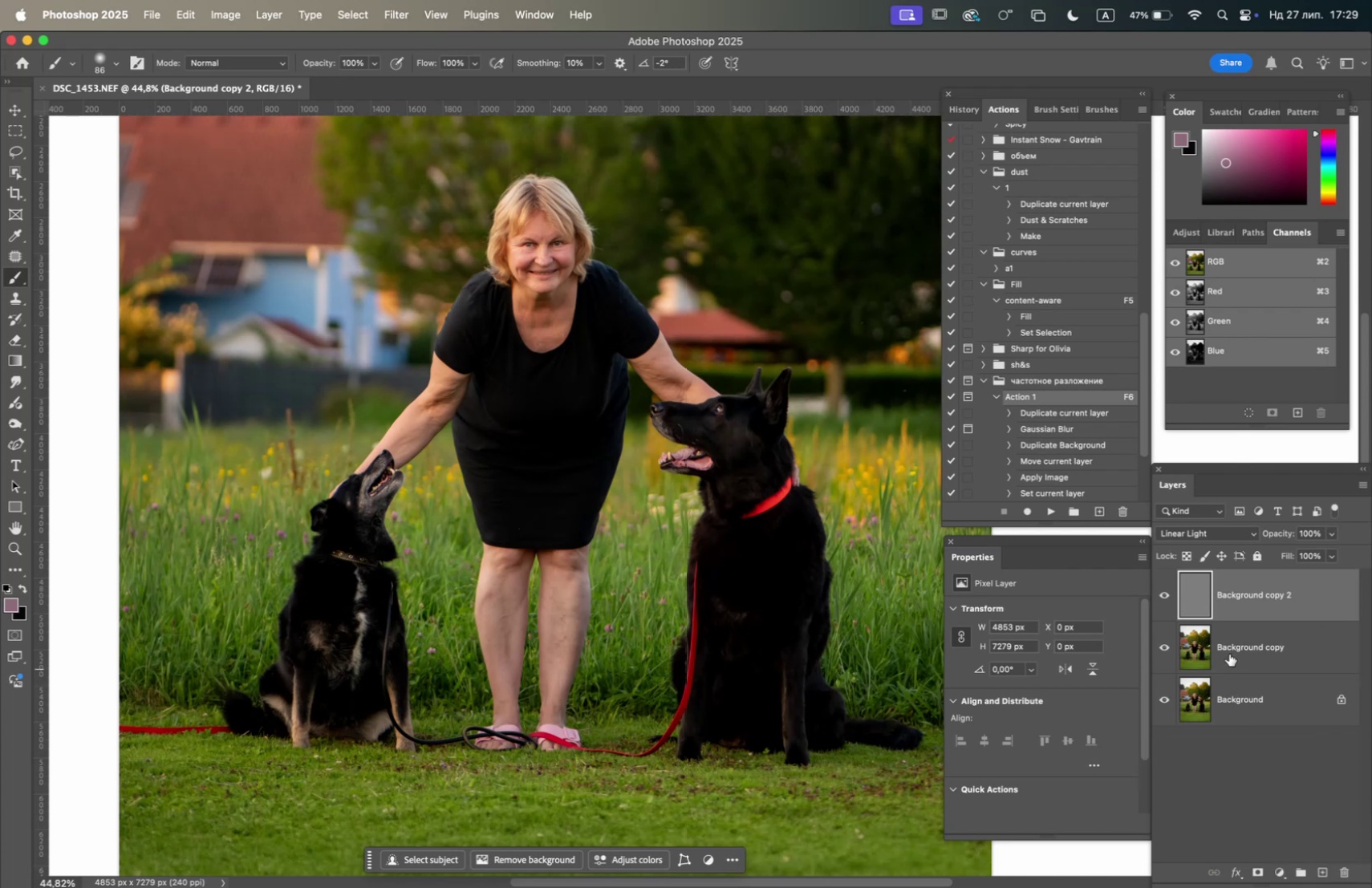 
left_click([1164, 596])
 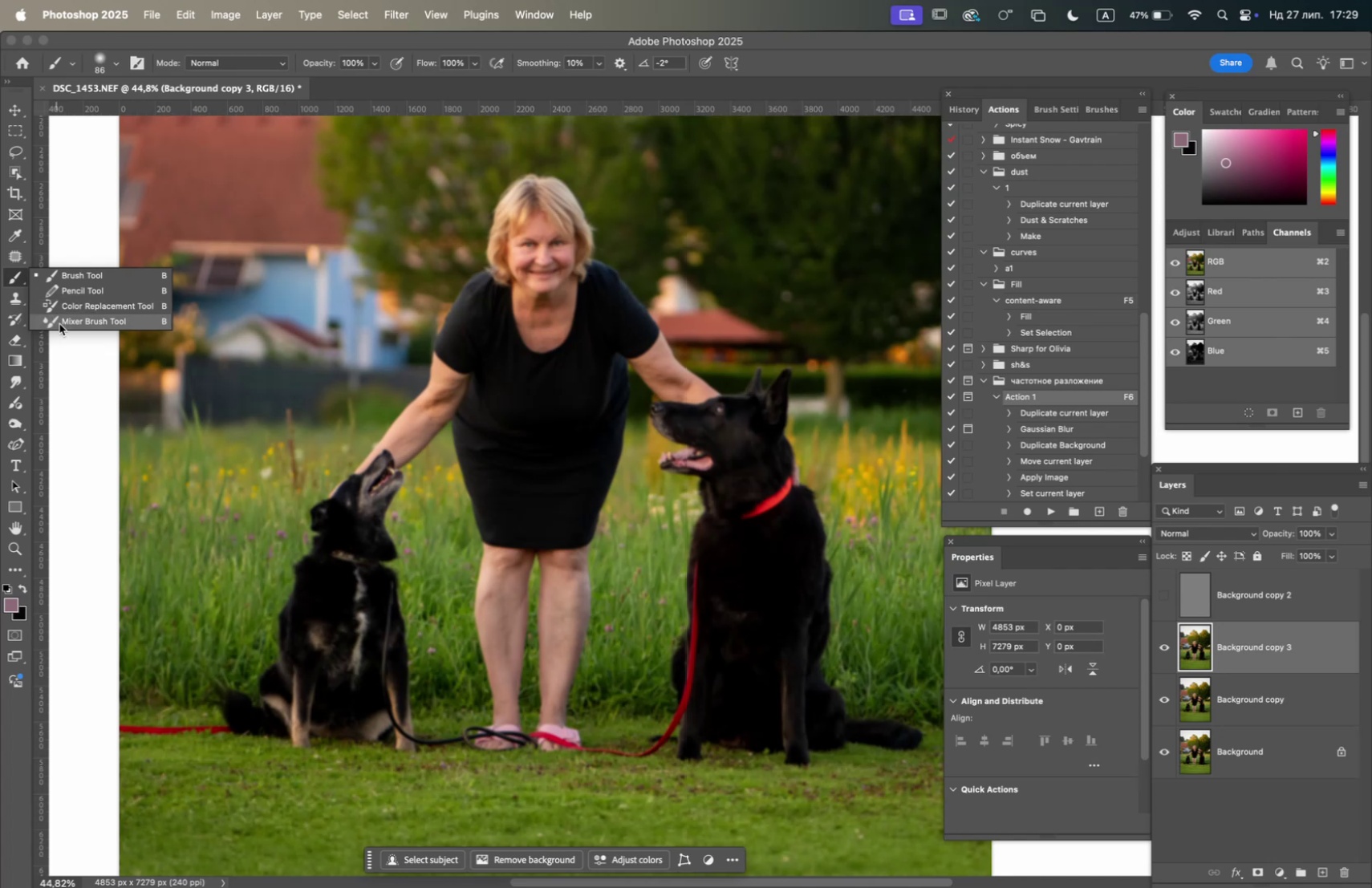 
hold_key(key=OptionLeft, duration=2.48)
scroll: coordinate [527, 679], scroll_direction: up, amount: 5.0
 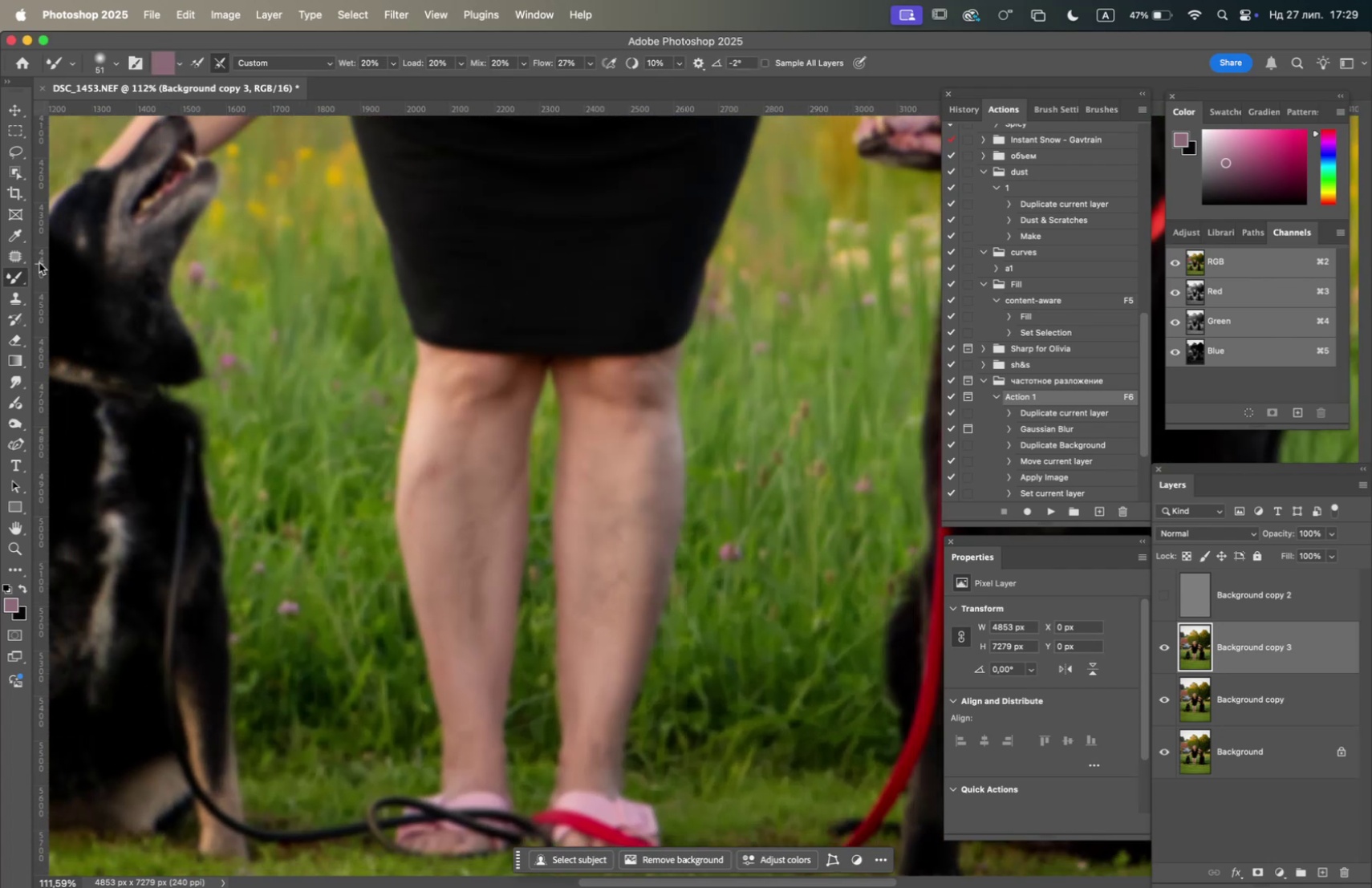 
left_click([16, 257])
 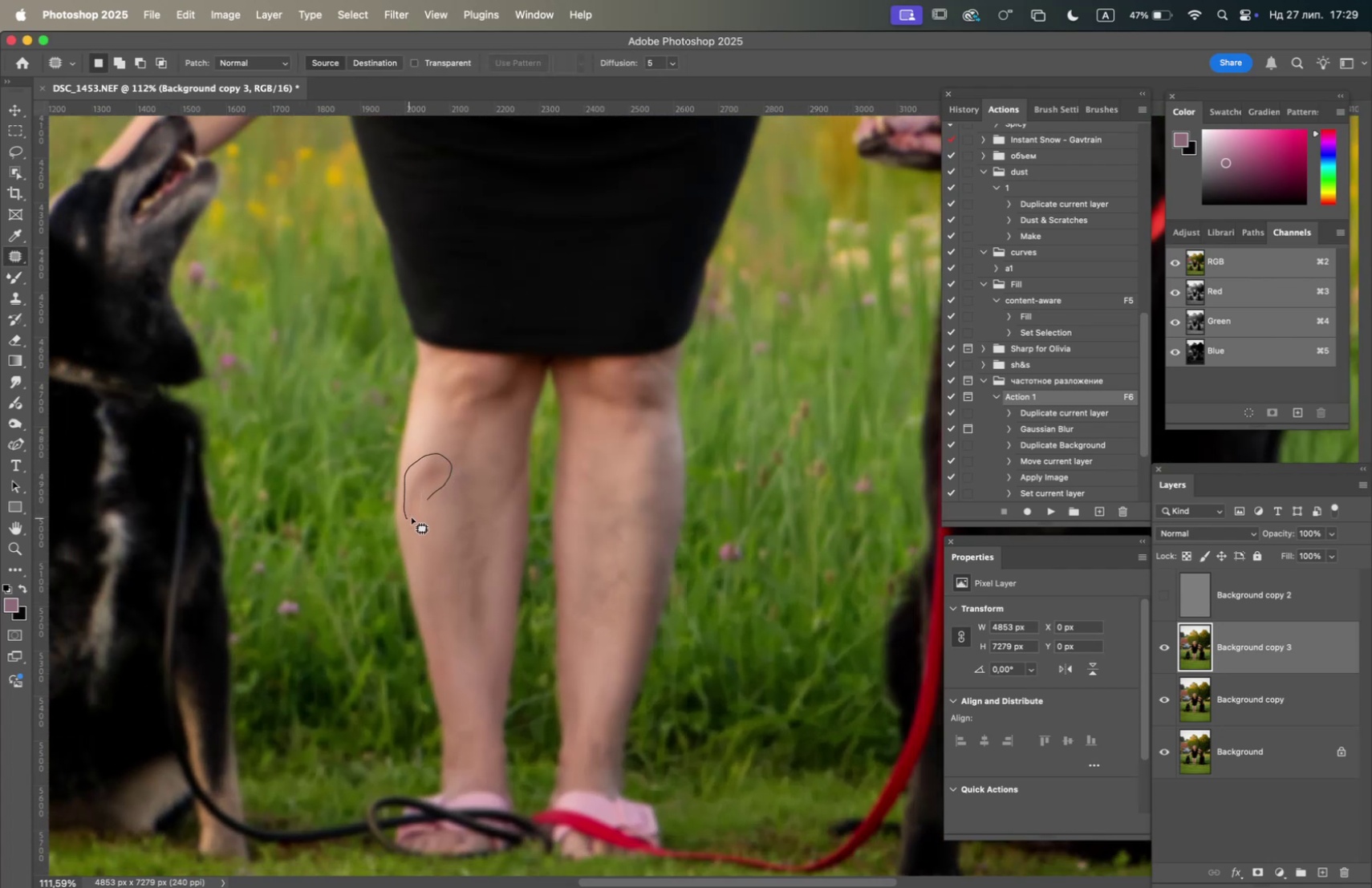 
key(F5)
 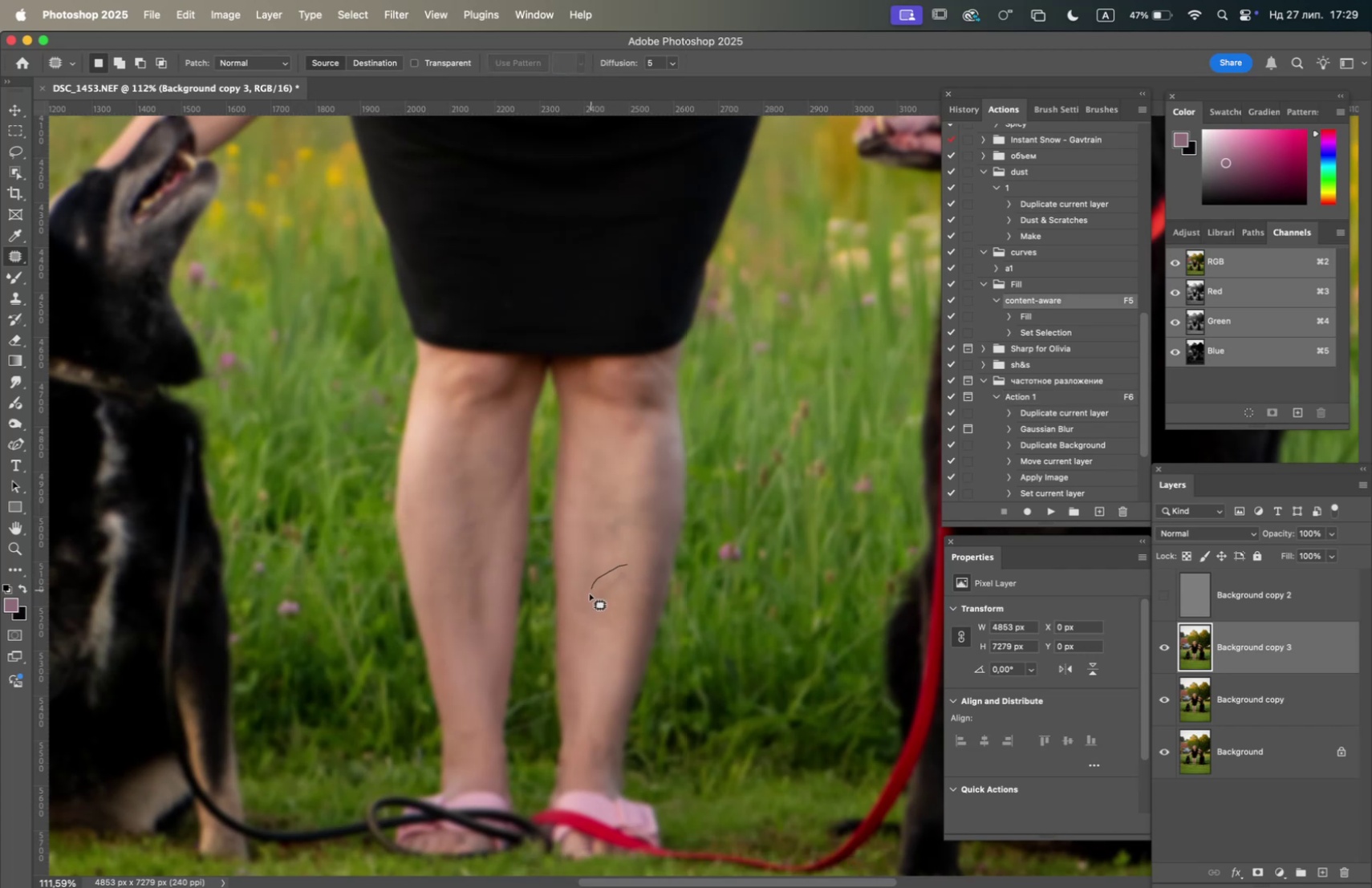 
key(F5)
 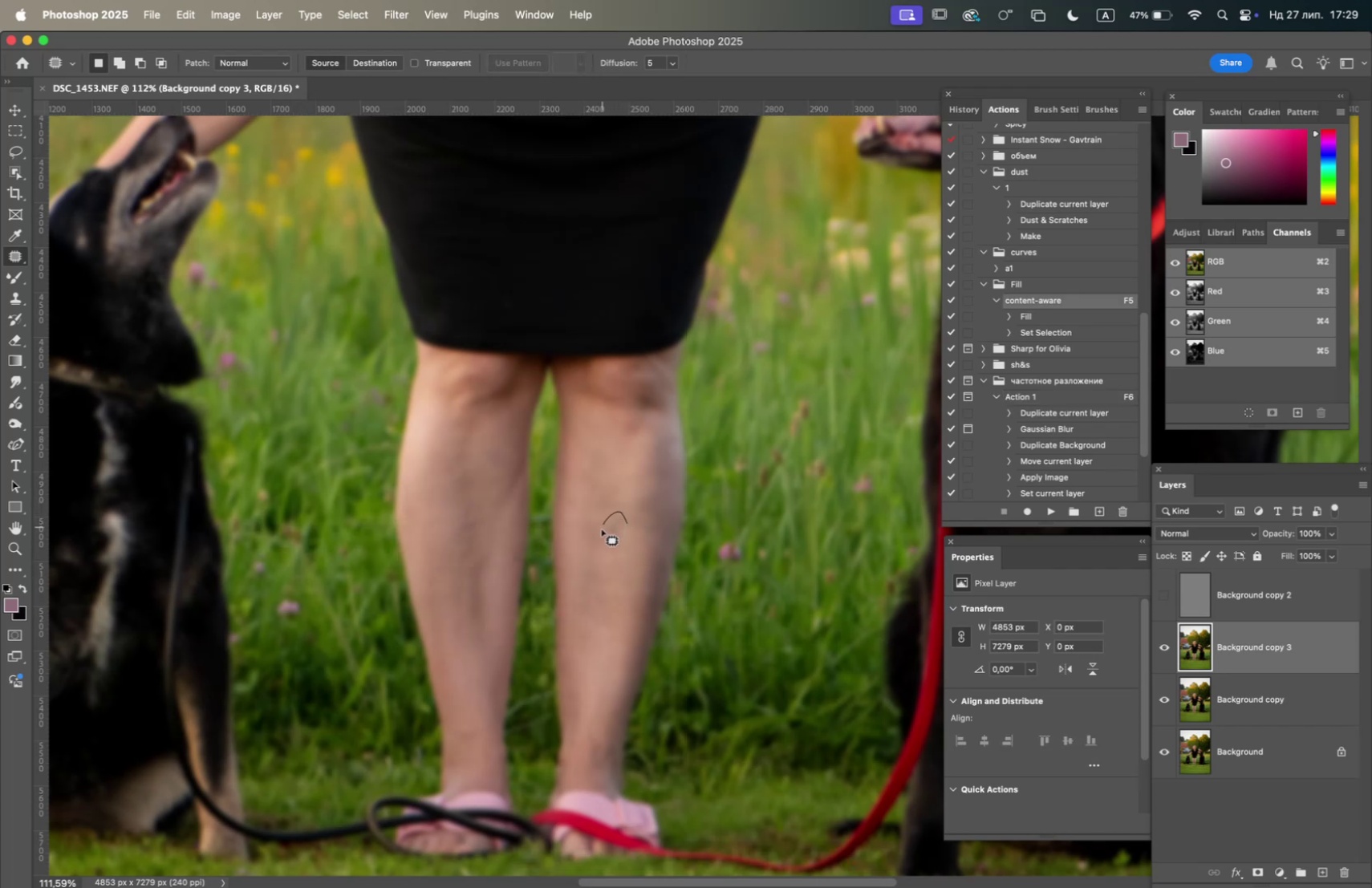 
key(F5)
 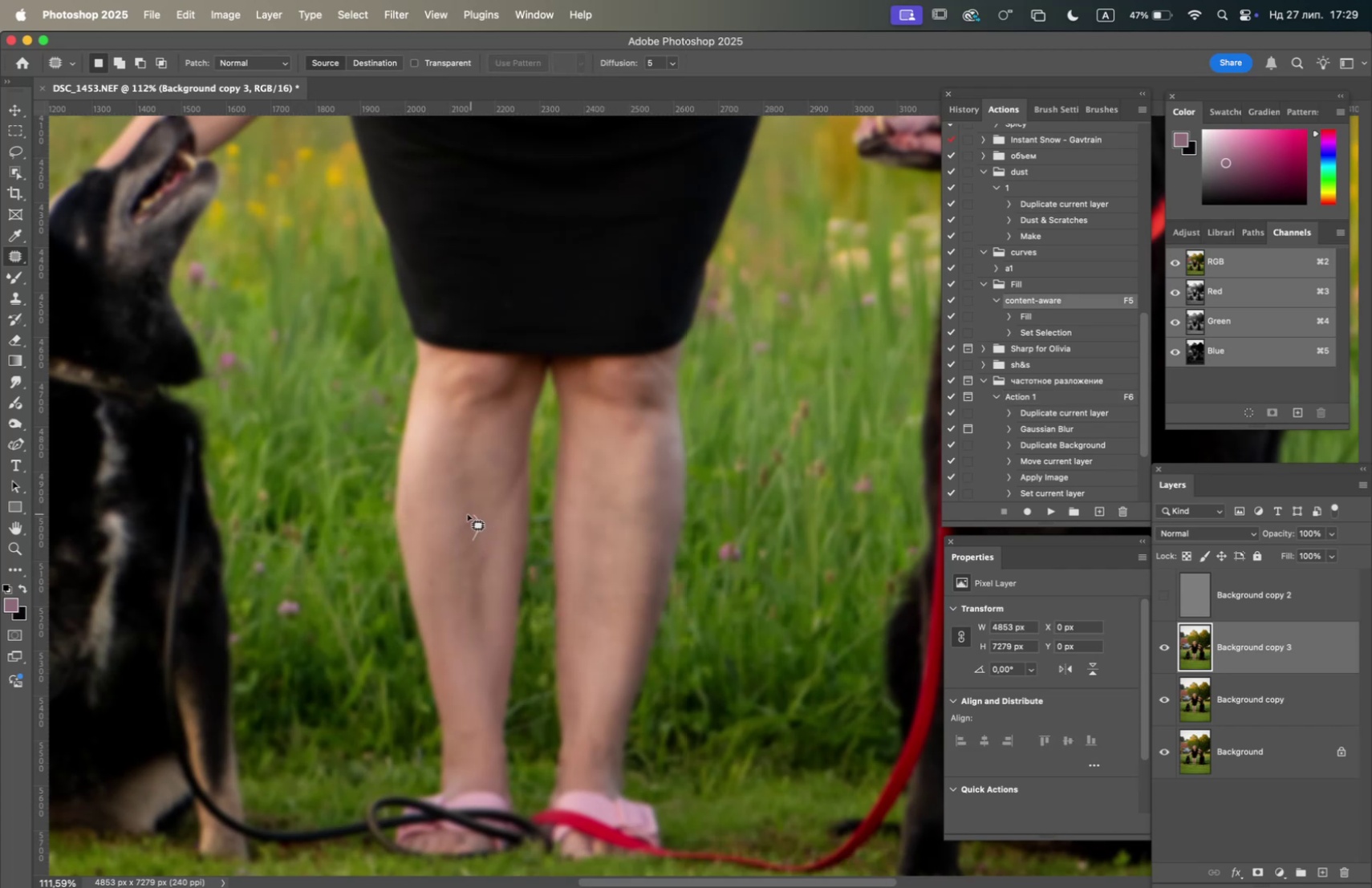 
key(F5)
 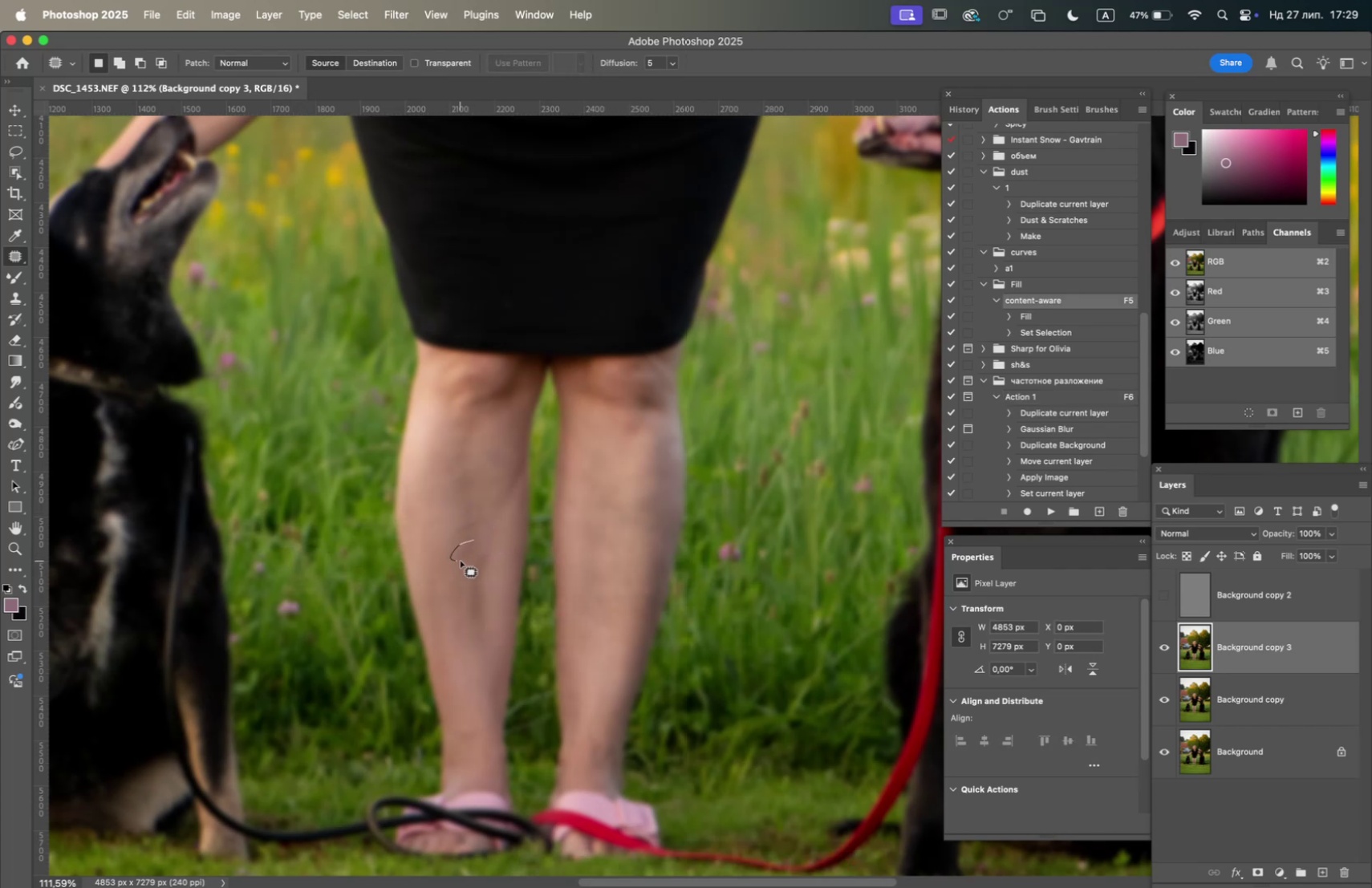 
key(F5)
 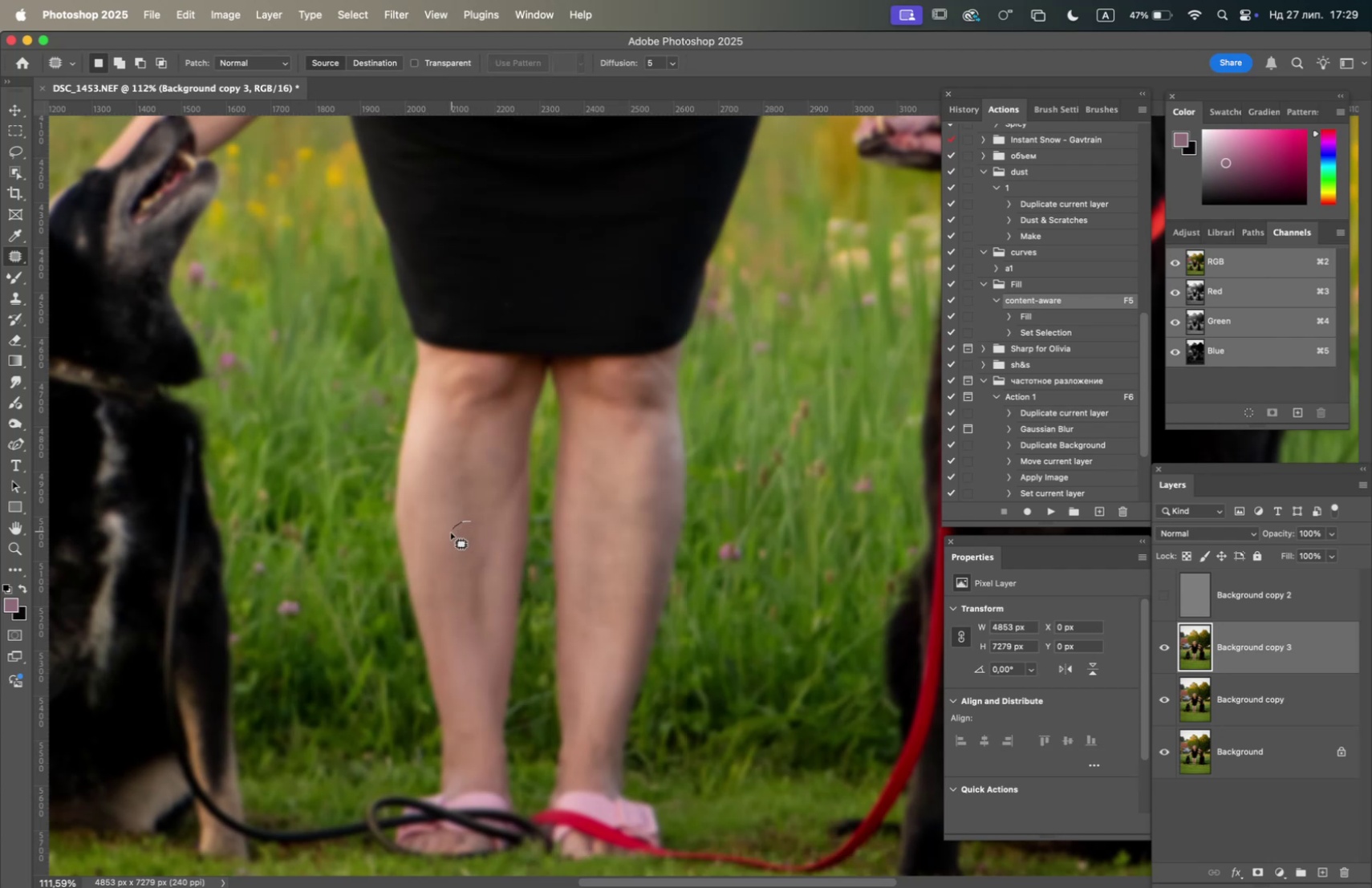 
key(F5)
 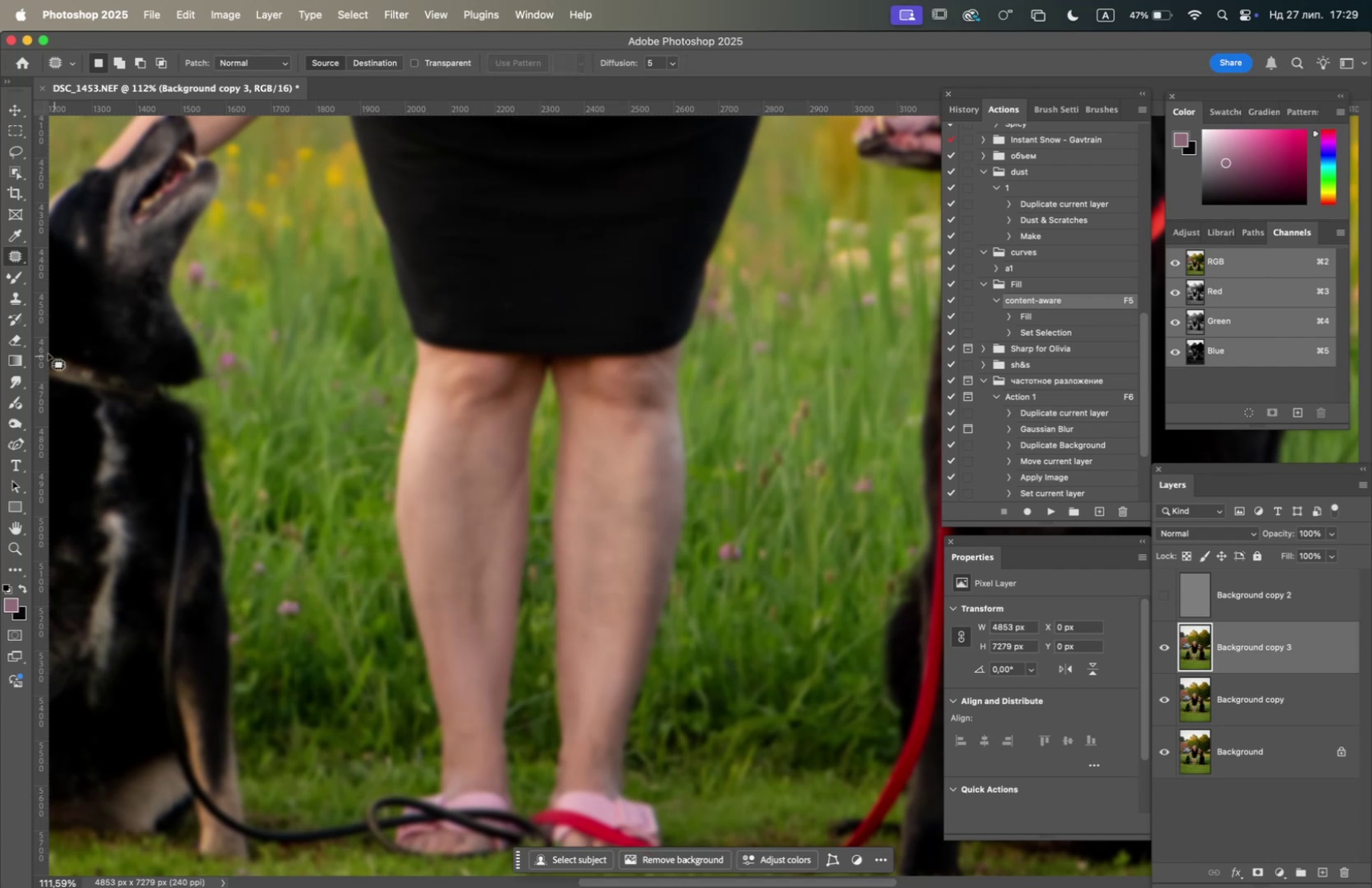 
left_click([10, 278])
 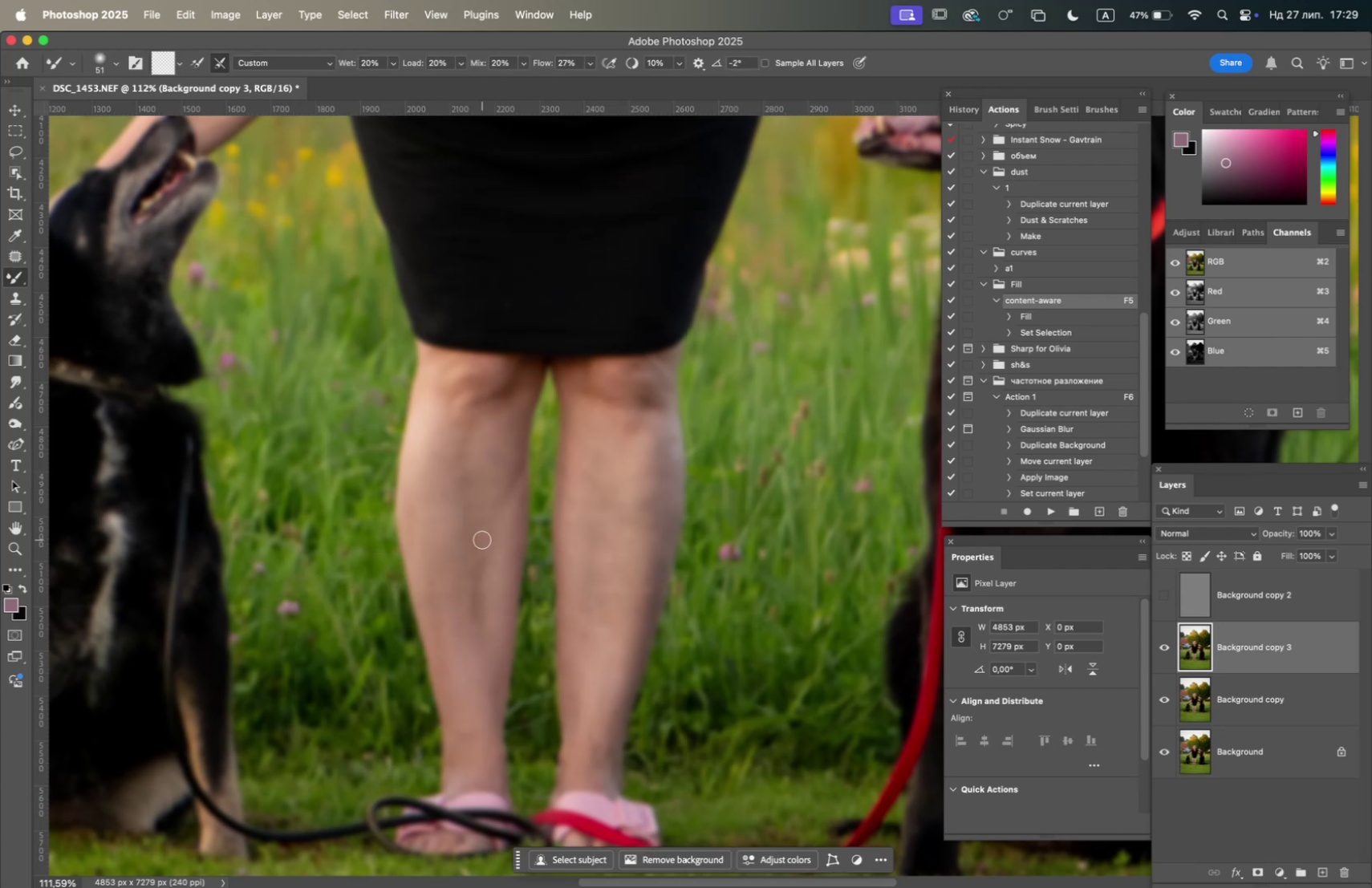 
right_click([475, 539])
 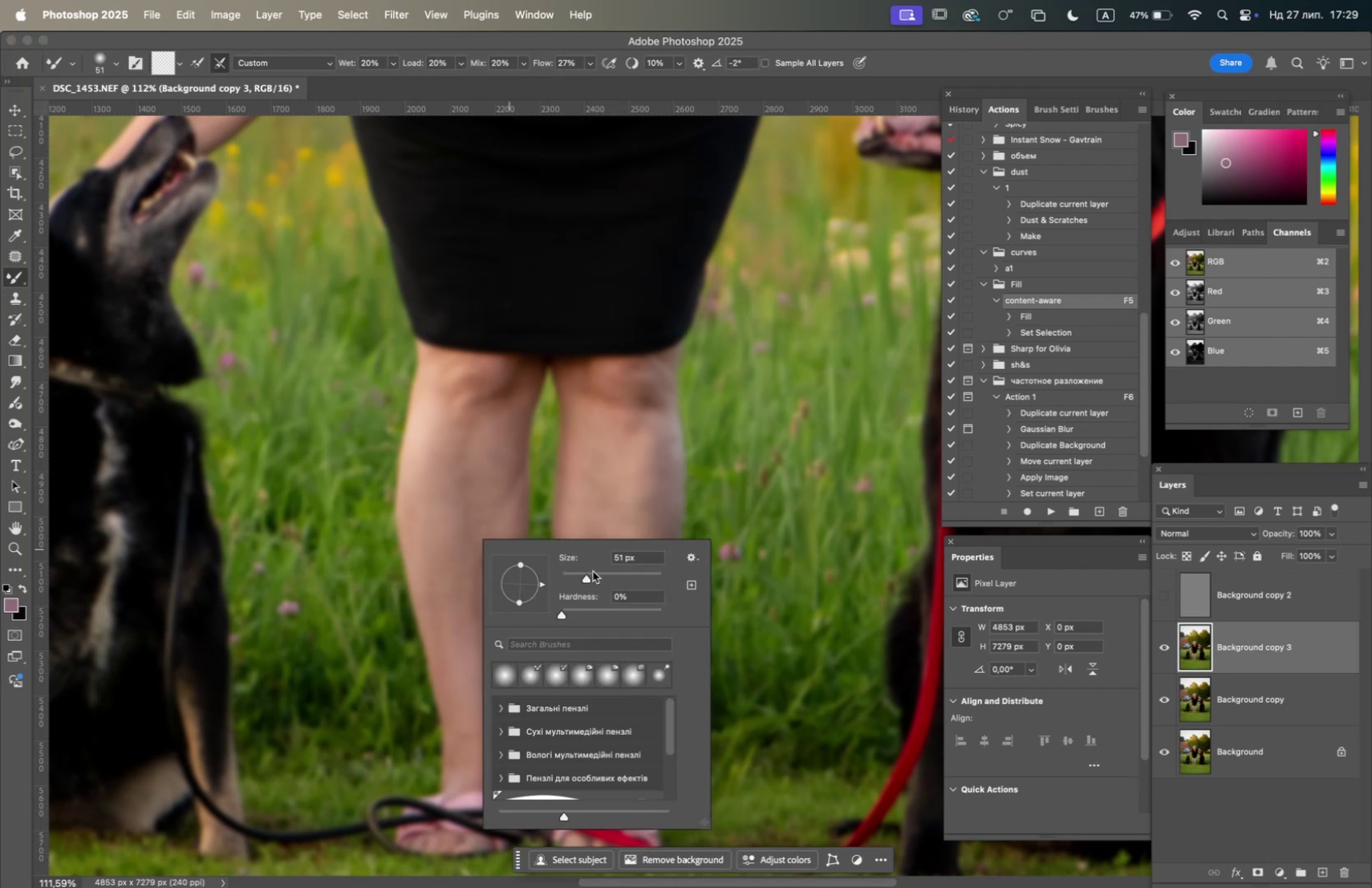 
left_click([607, 577])
 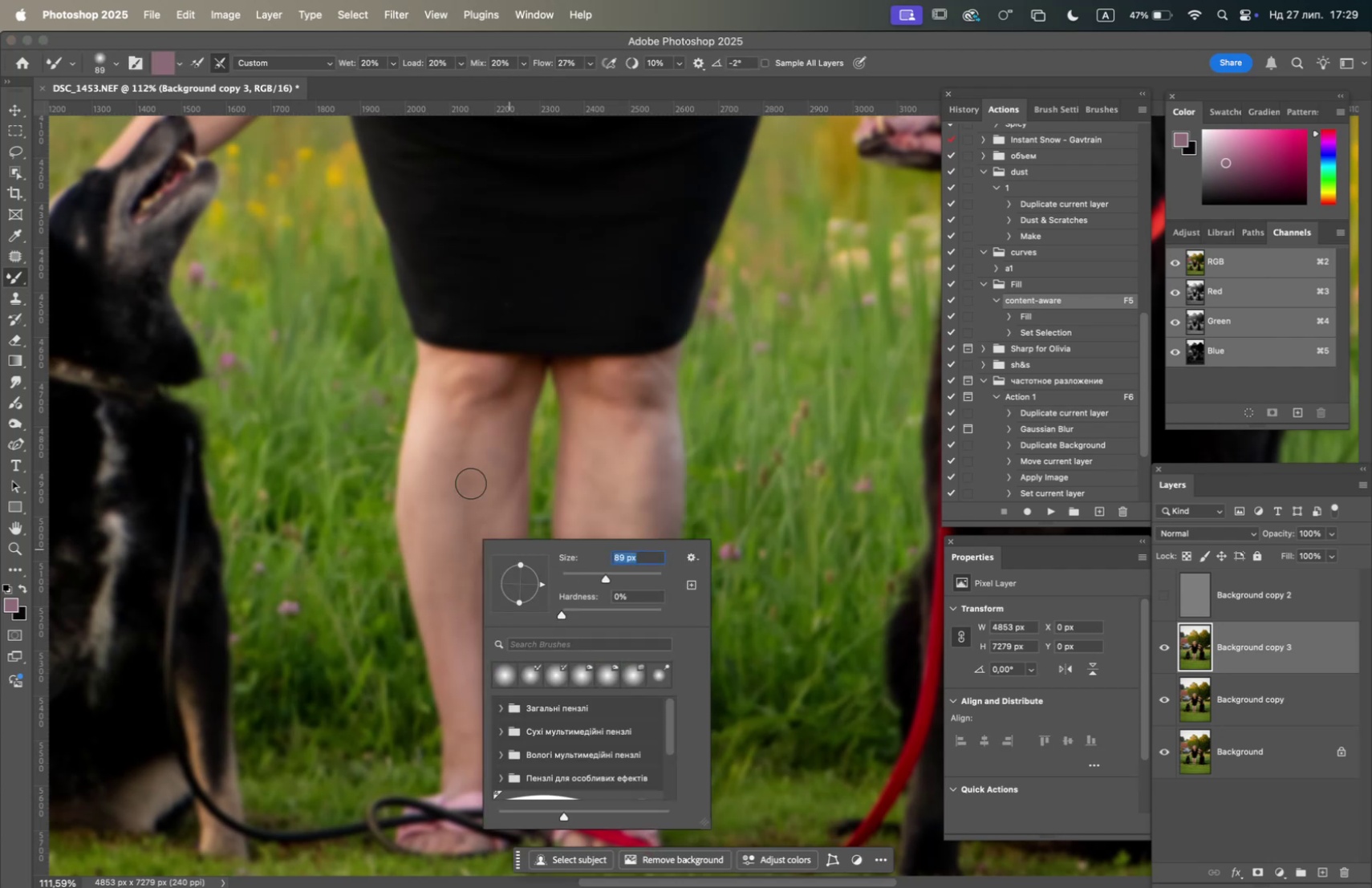 
left_click([467, 483])
 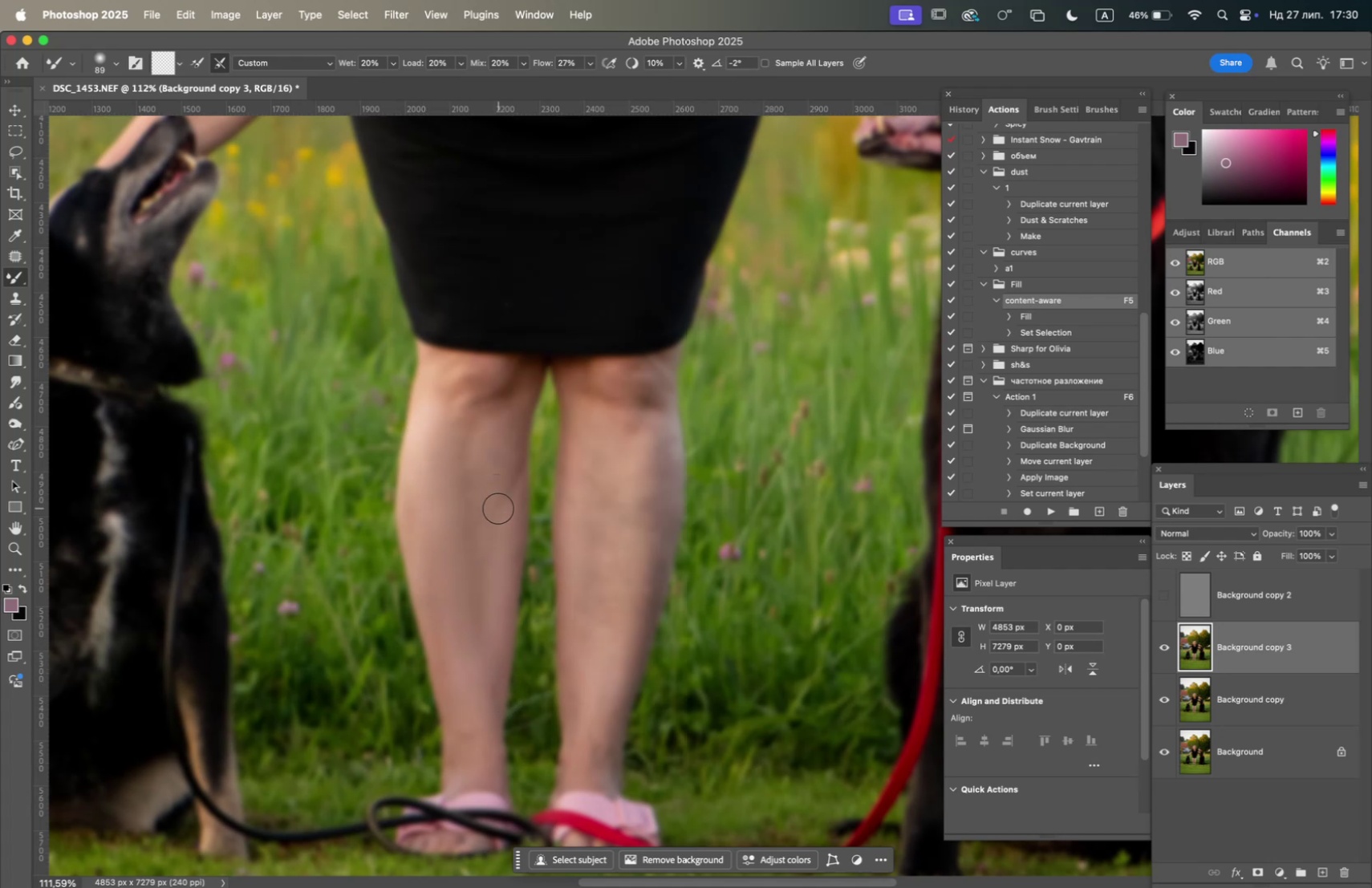 
wait(17.96)
 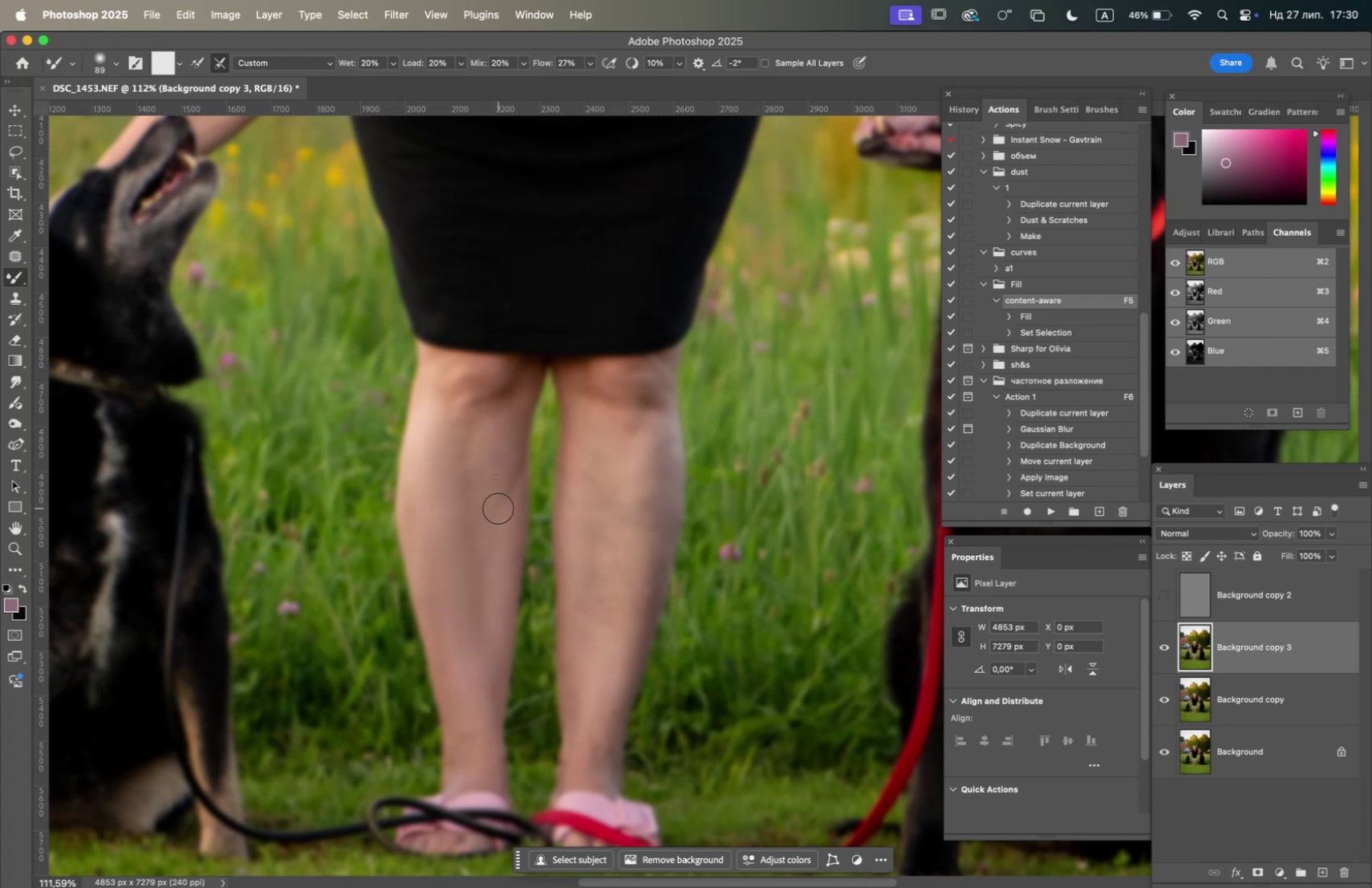 
right_click([437, 538])
 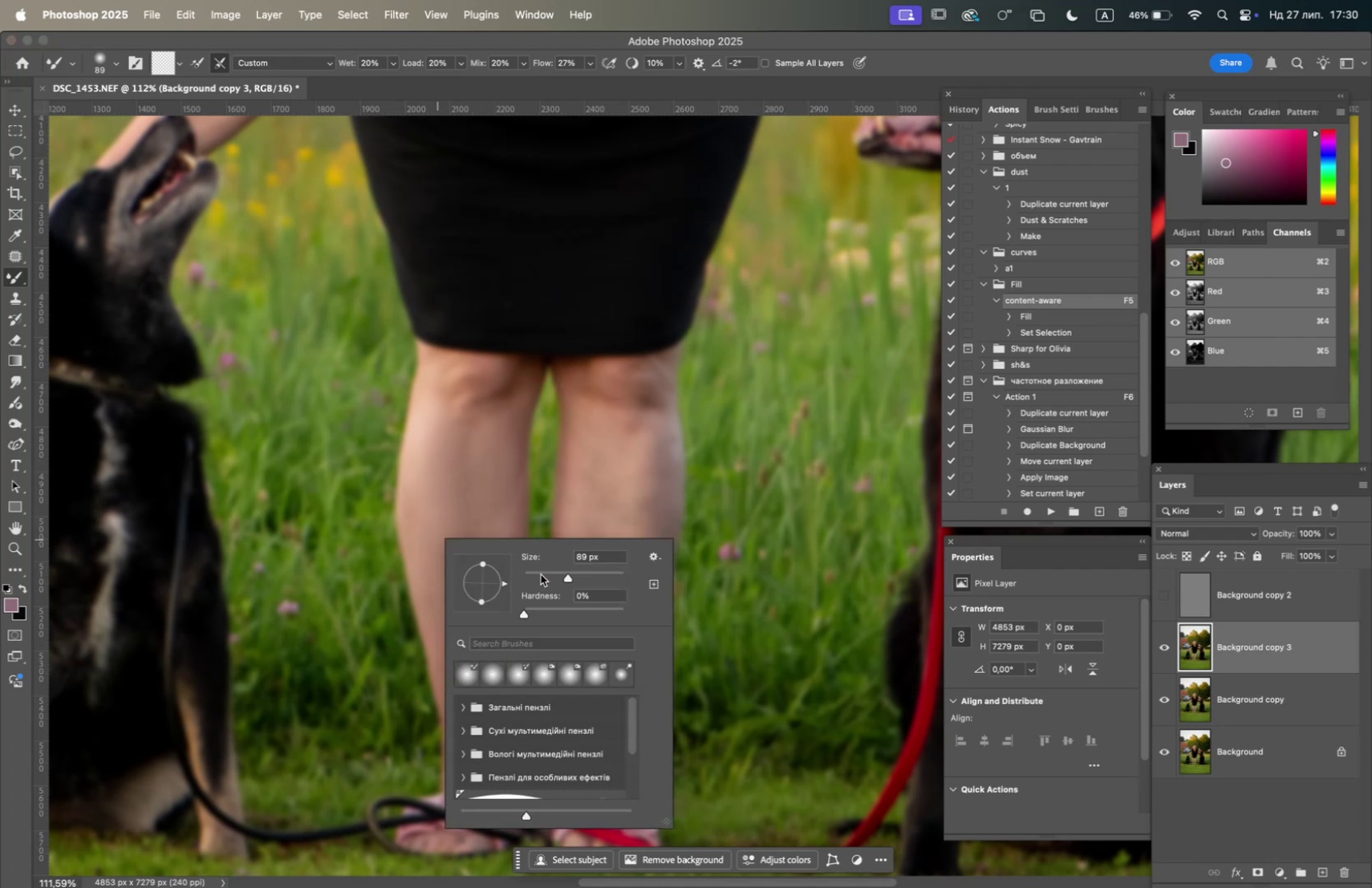 
left_click([554, 575])
 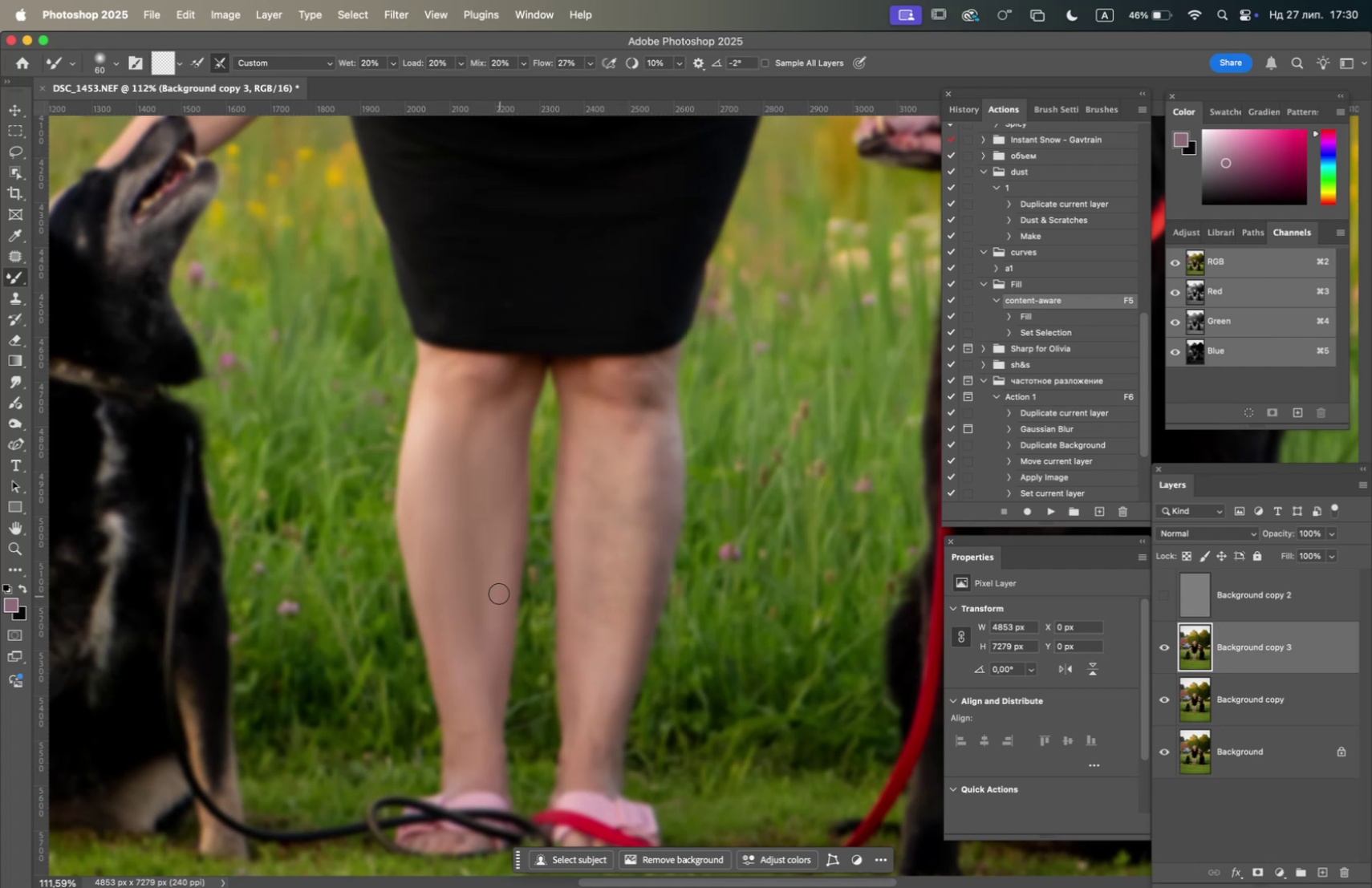 
wait(29.68)
 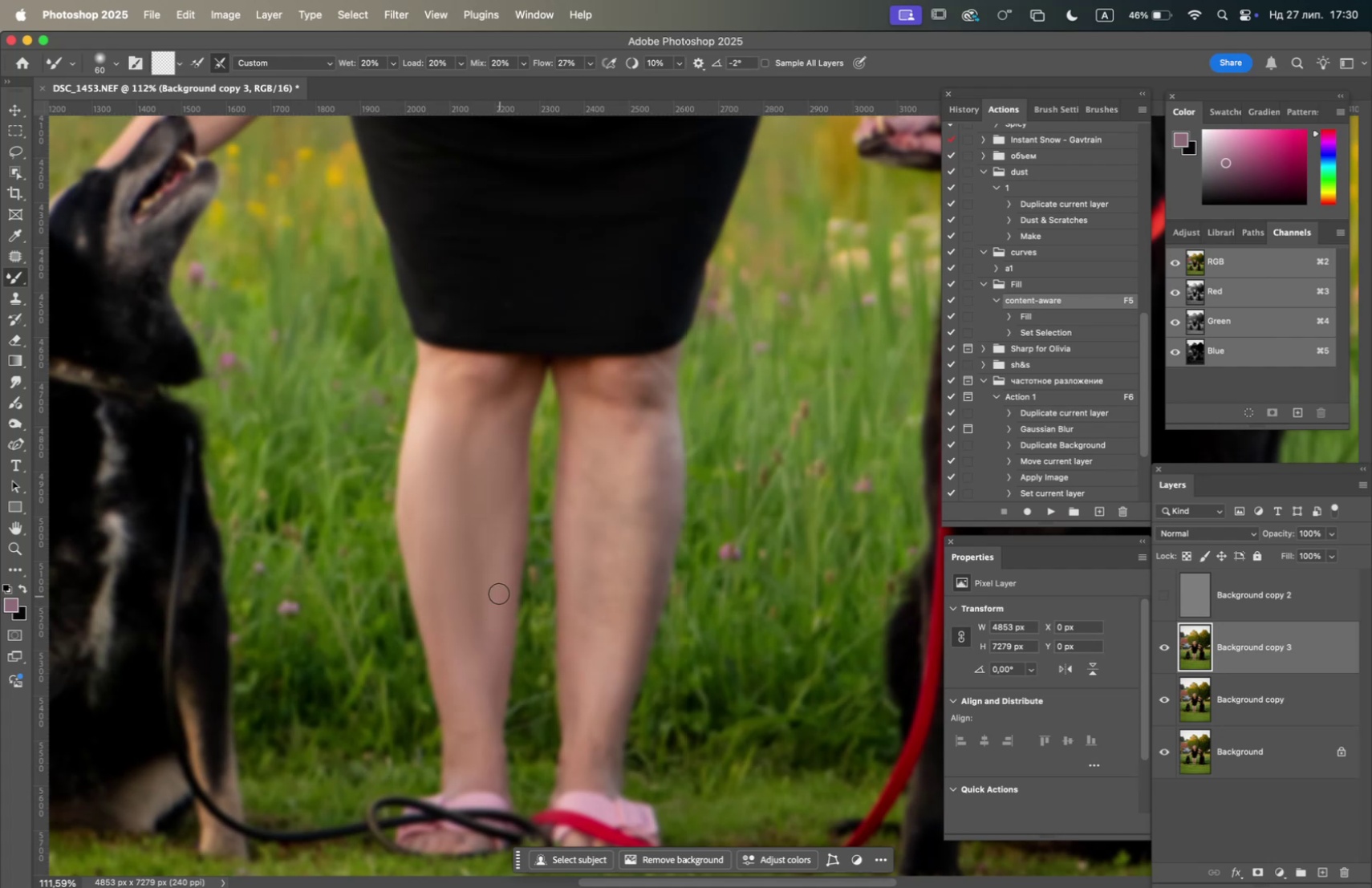 
hold_key(key=Space, duration=0.97)
 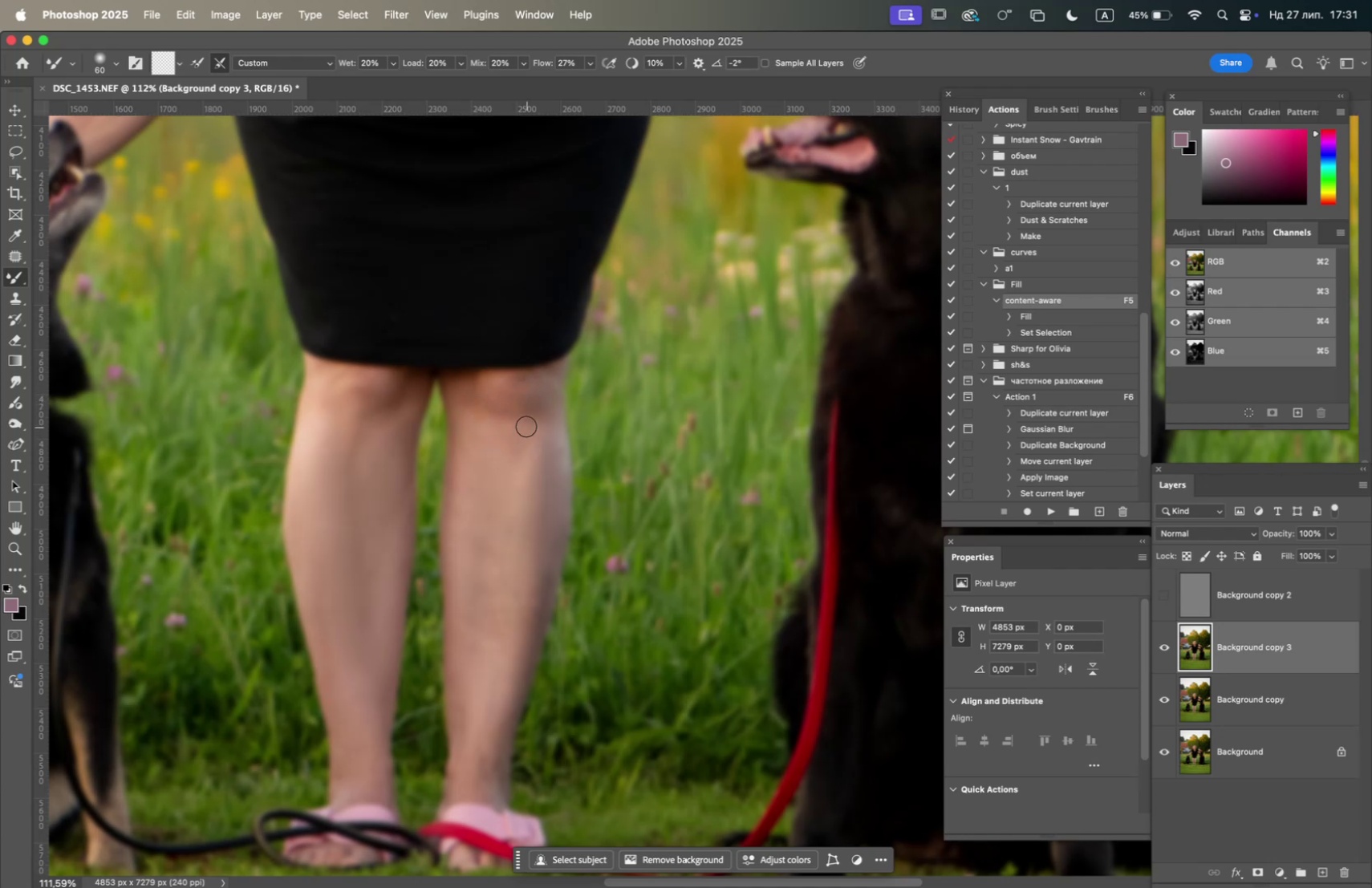 
wait(45.16)
 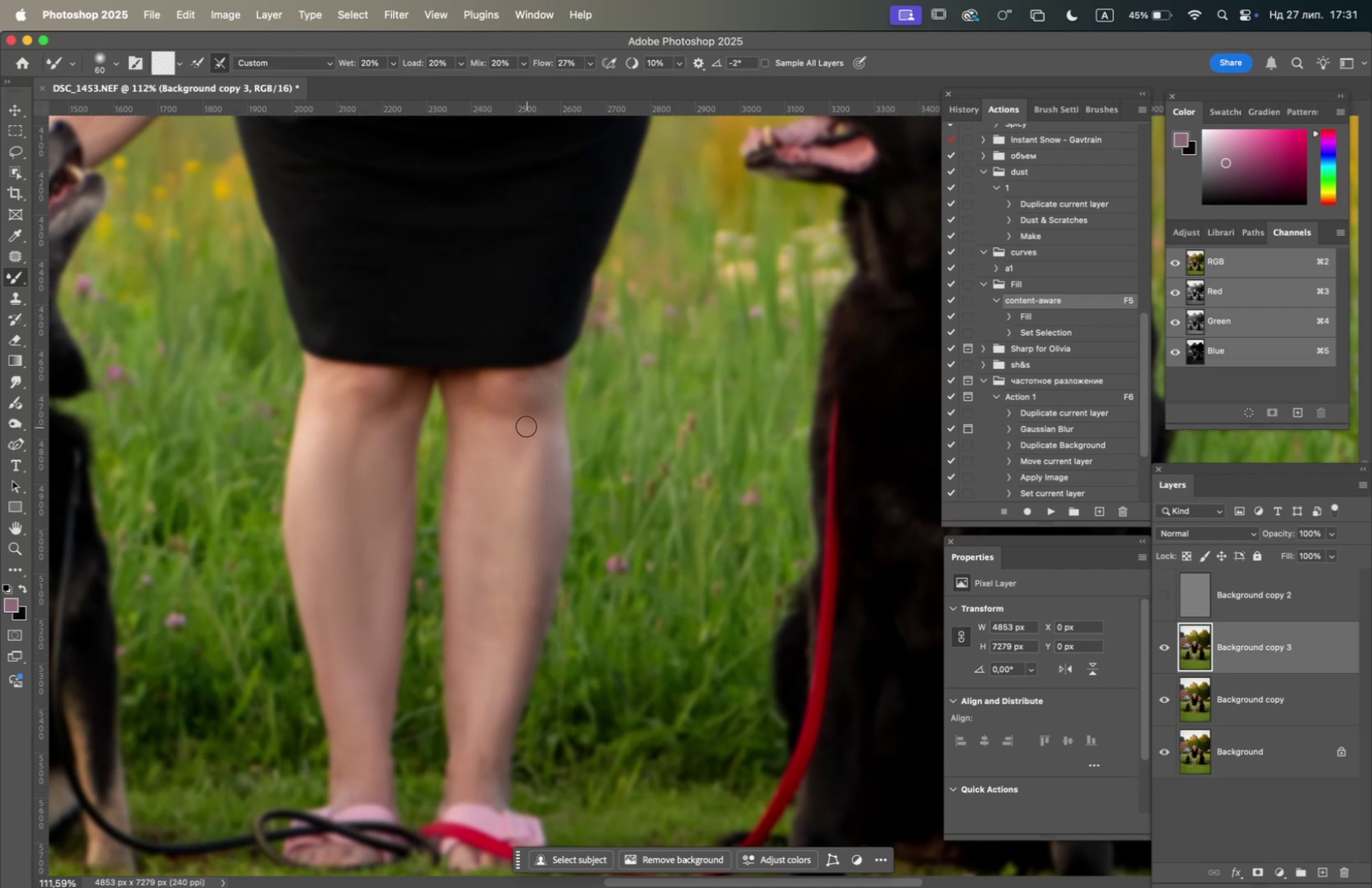 
left_click([533, 526])
 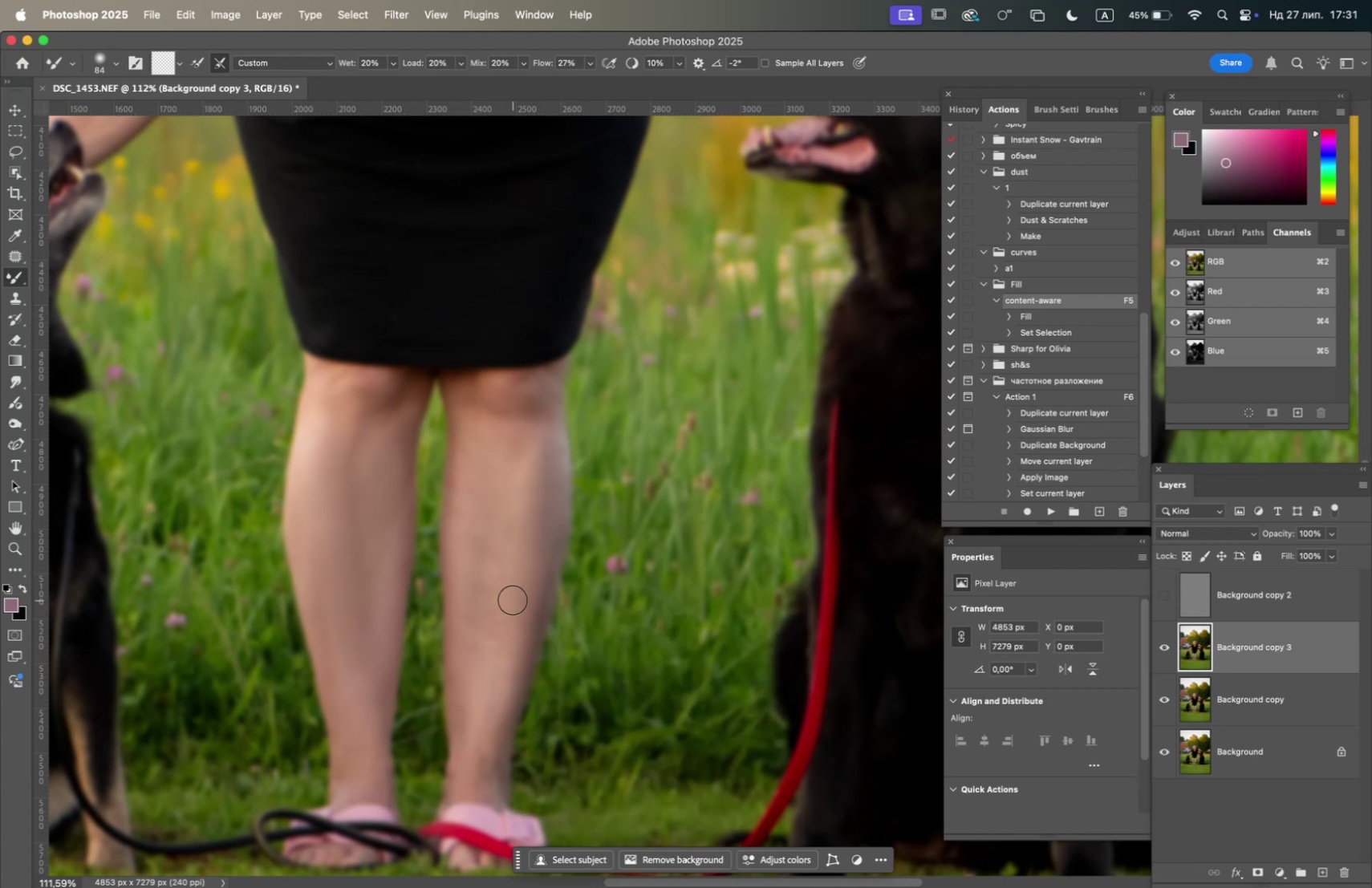 
wait(5.36)
 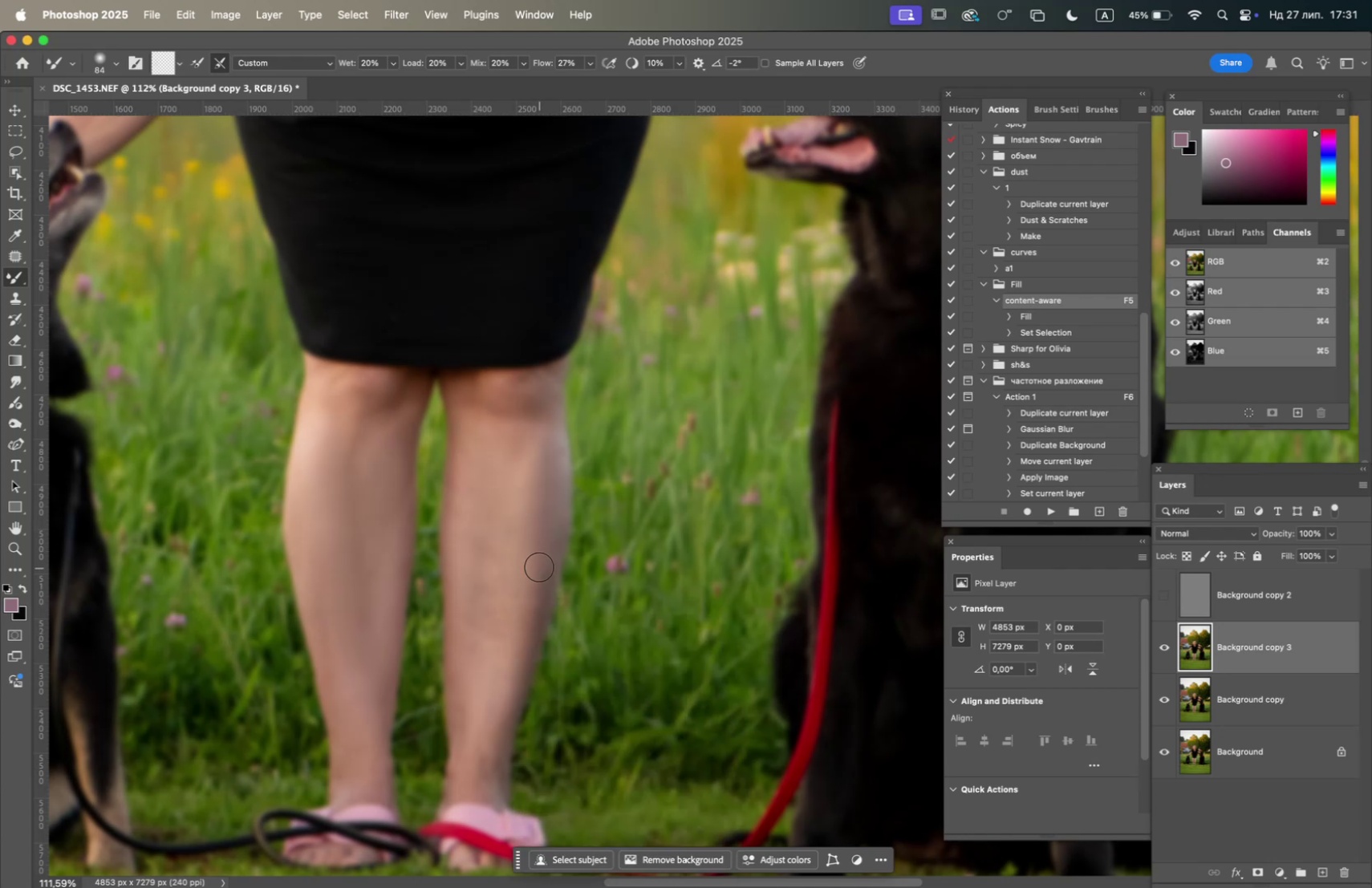 
hold_key(key=Space, duration=0.82)
 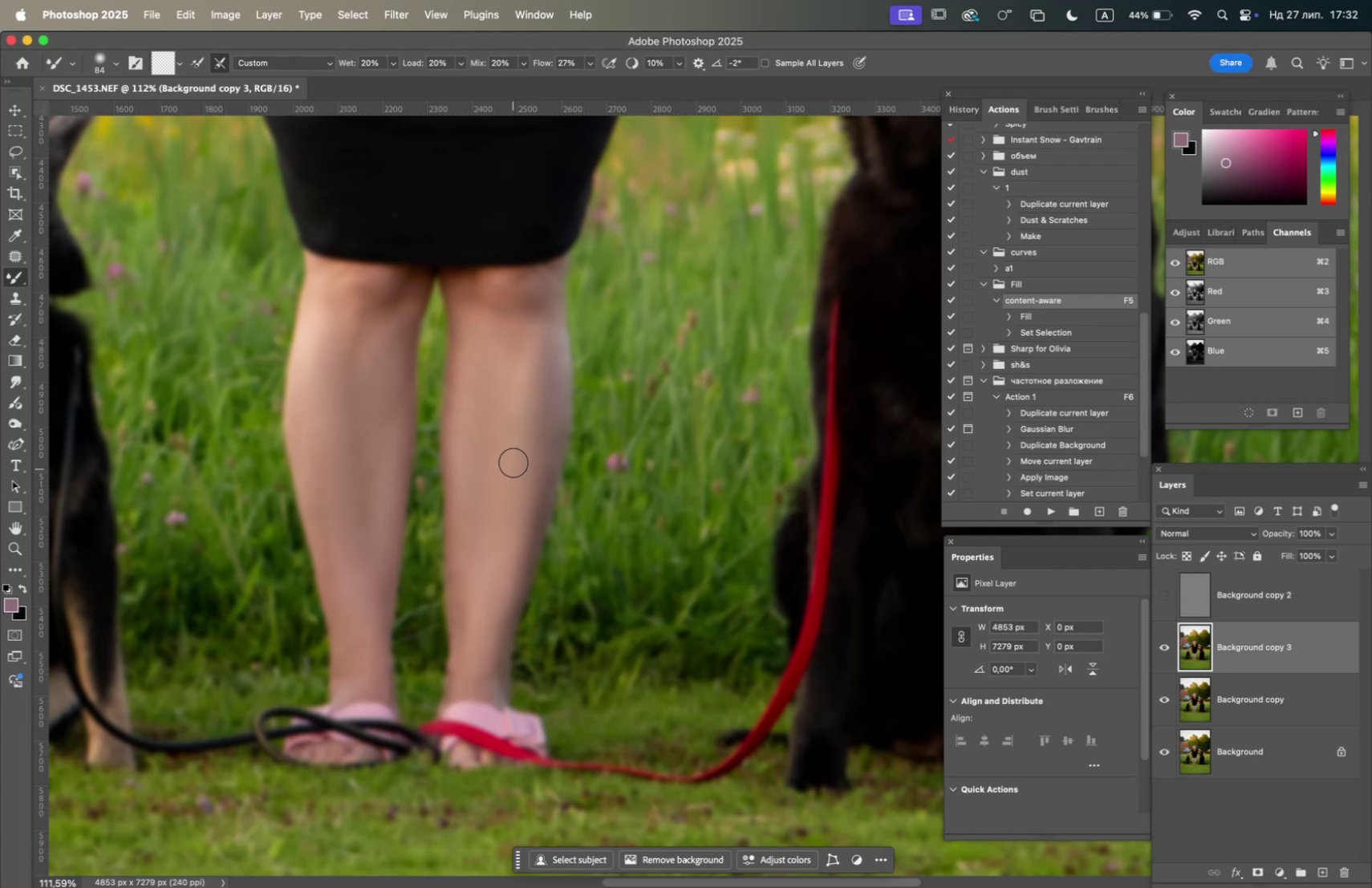 
wait(34.06)
 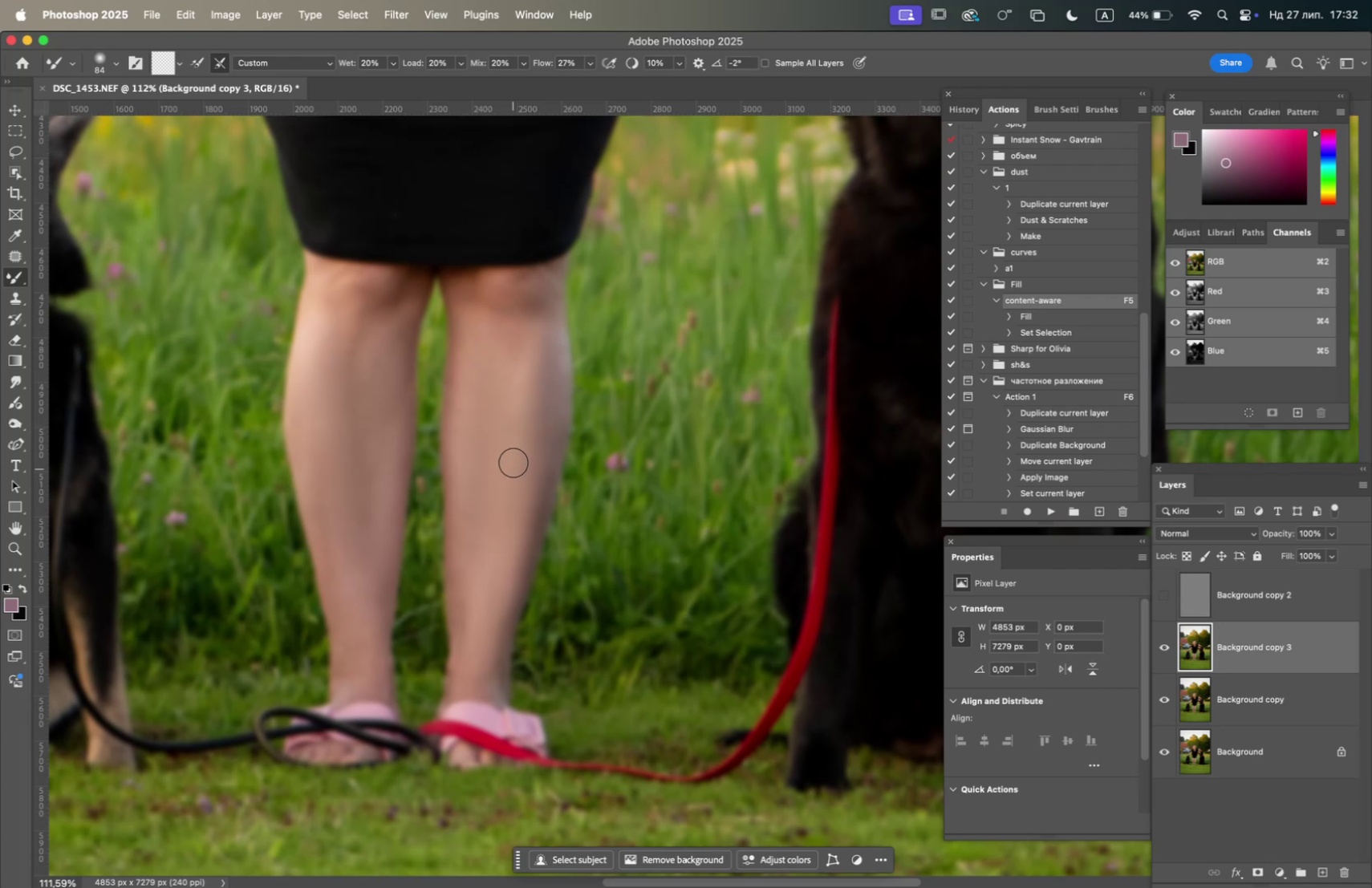 
hold_key(key=Space, duration=1.5)
 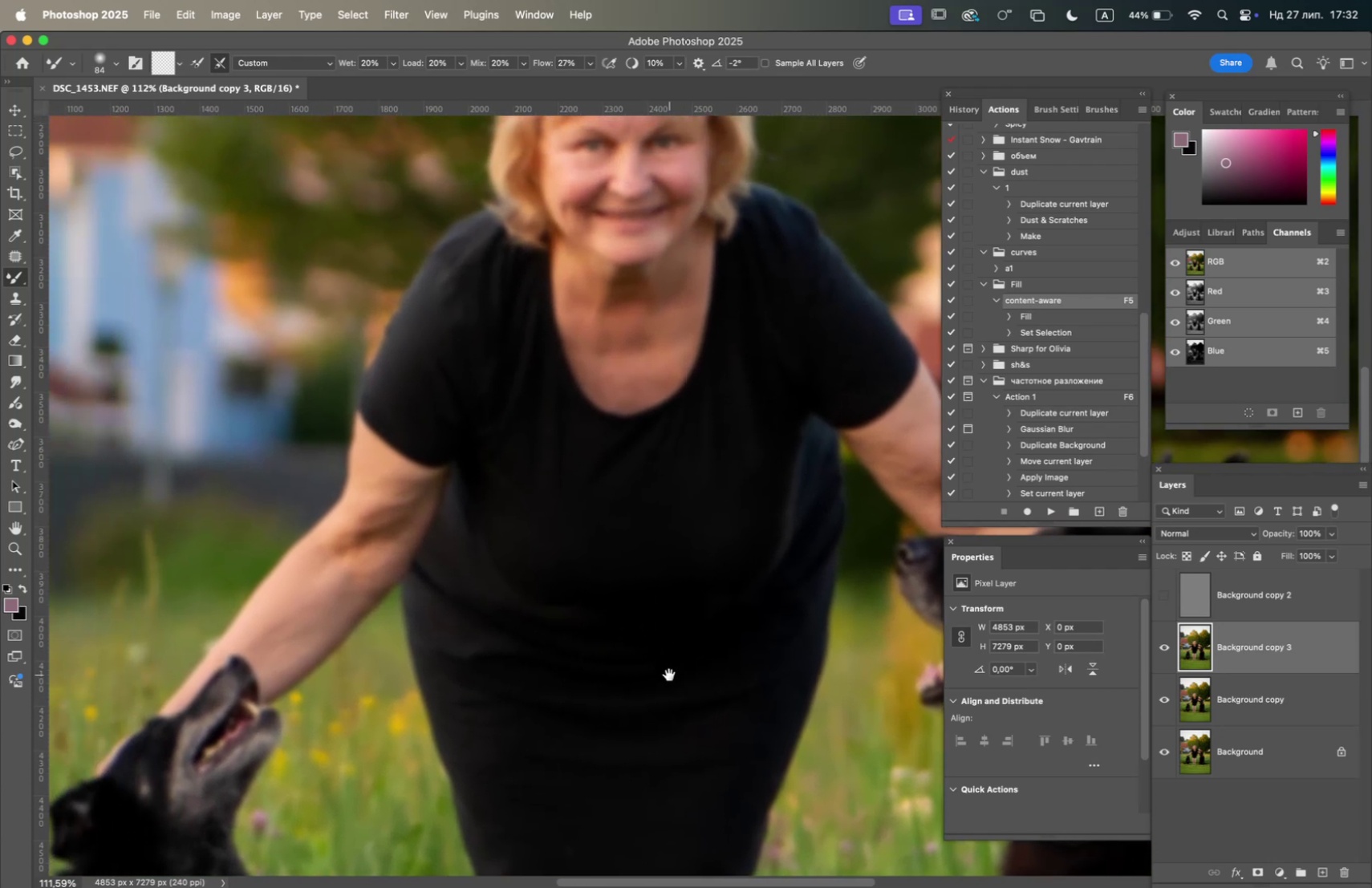 
hold_key(key=Space, duration=1.32)
 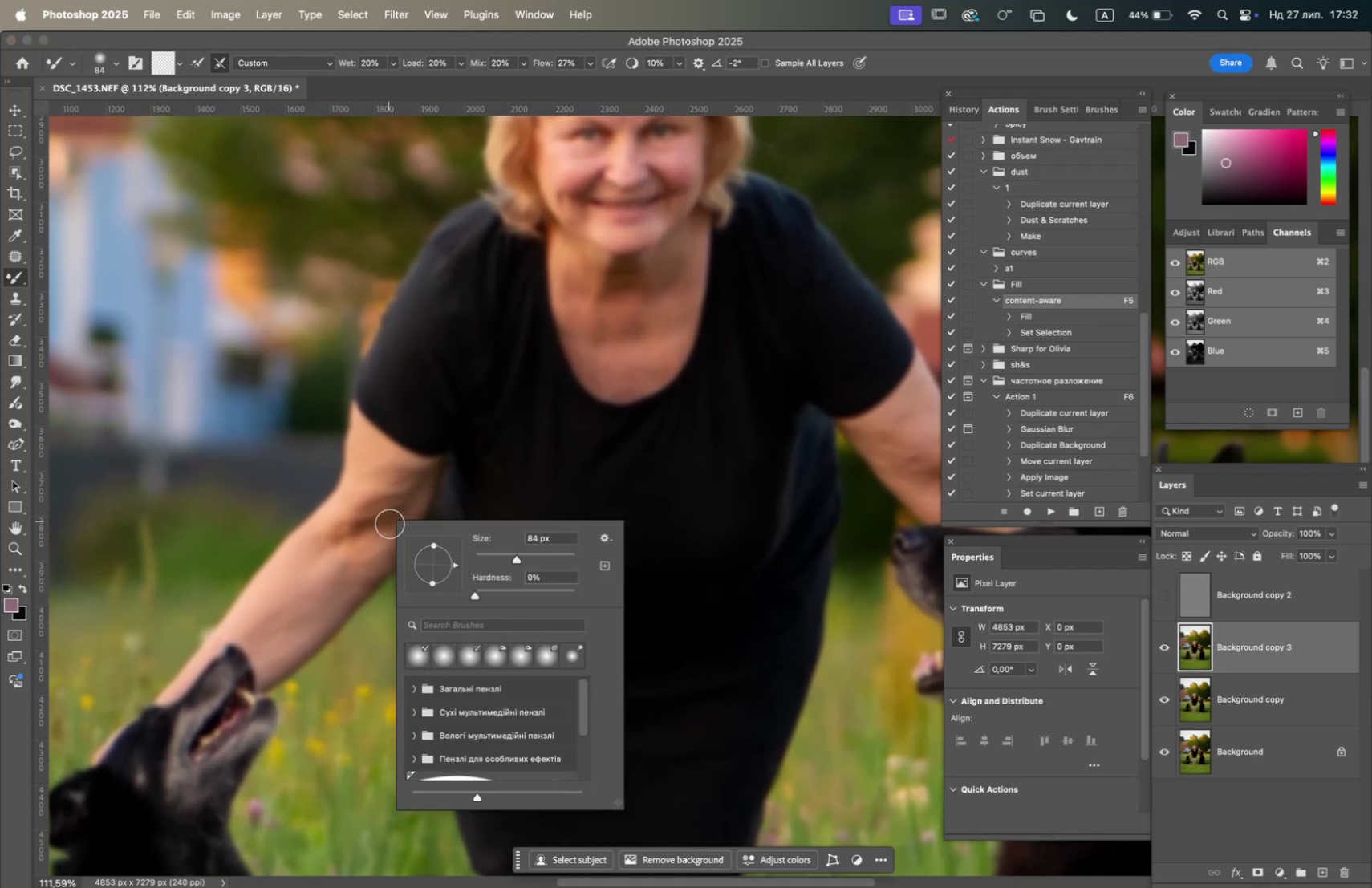 
left_click([503, 557])
 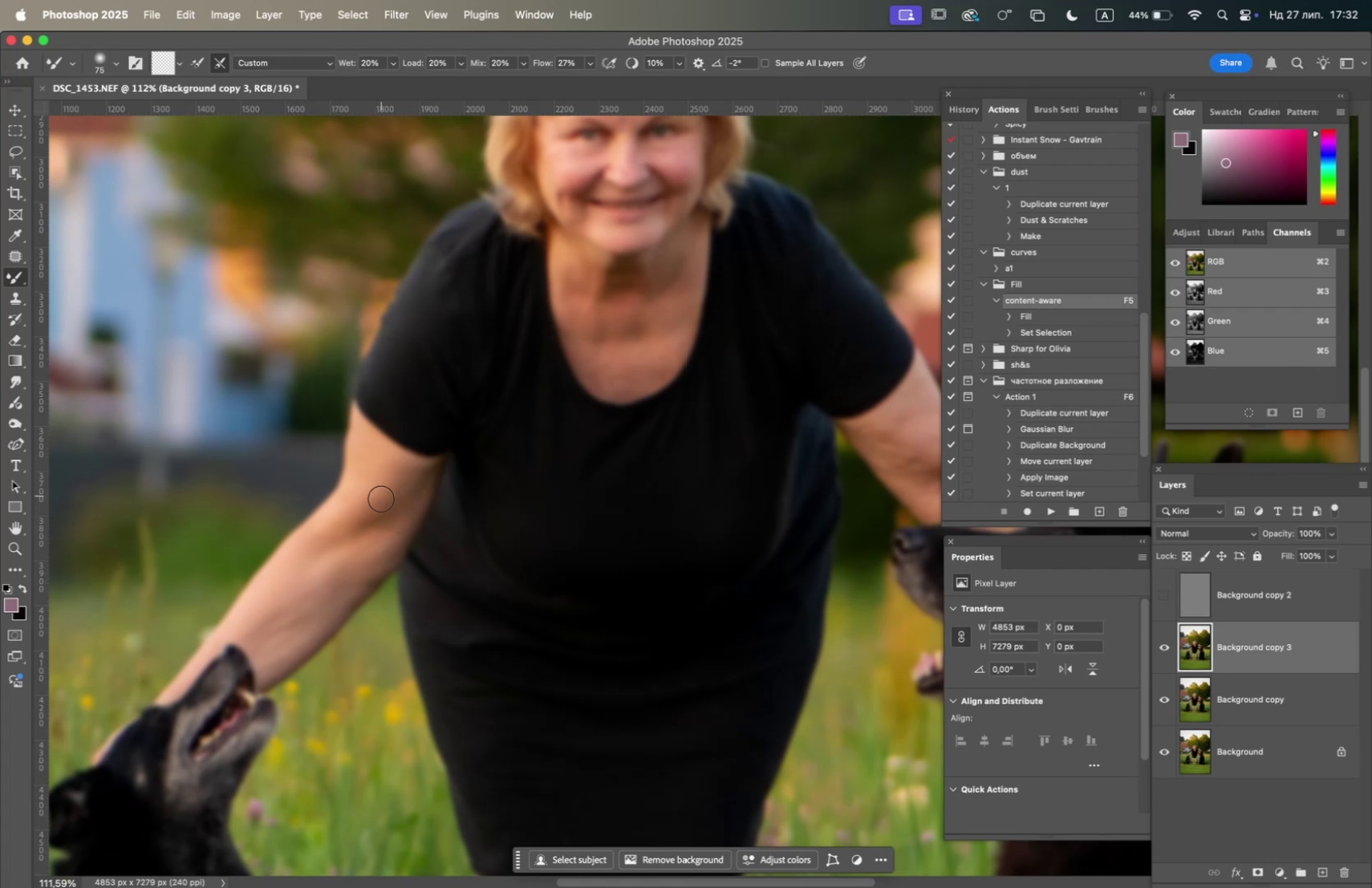 
wait(33.3)
 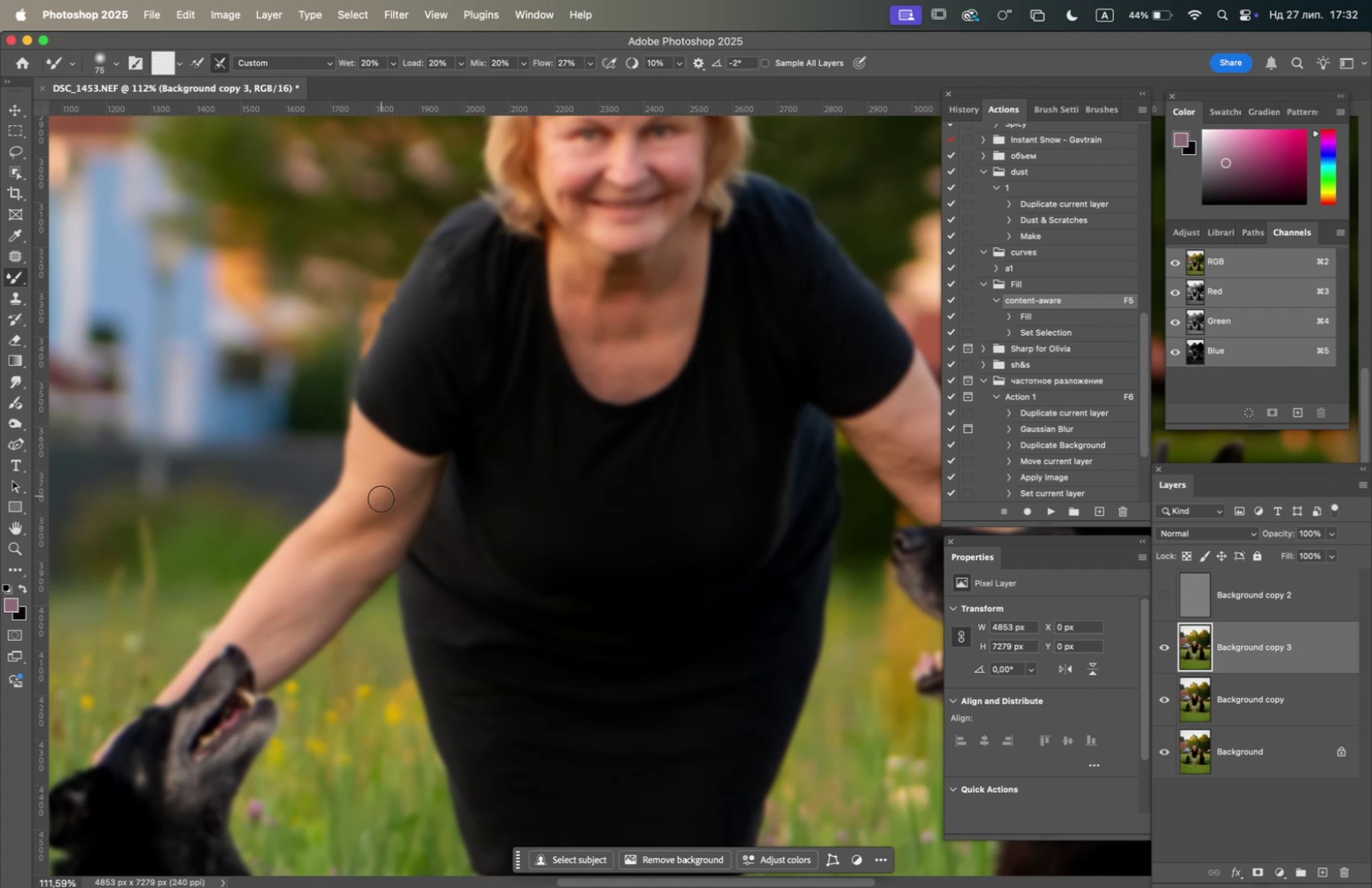 
left_click_drag(start_coordinate=[382, 553], to_coordinate=[334, 585])
 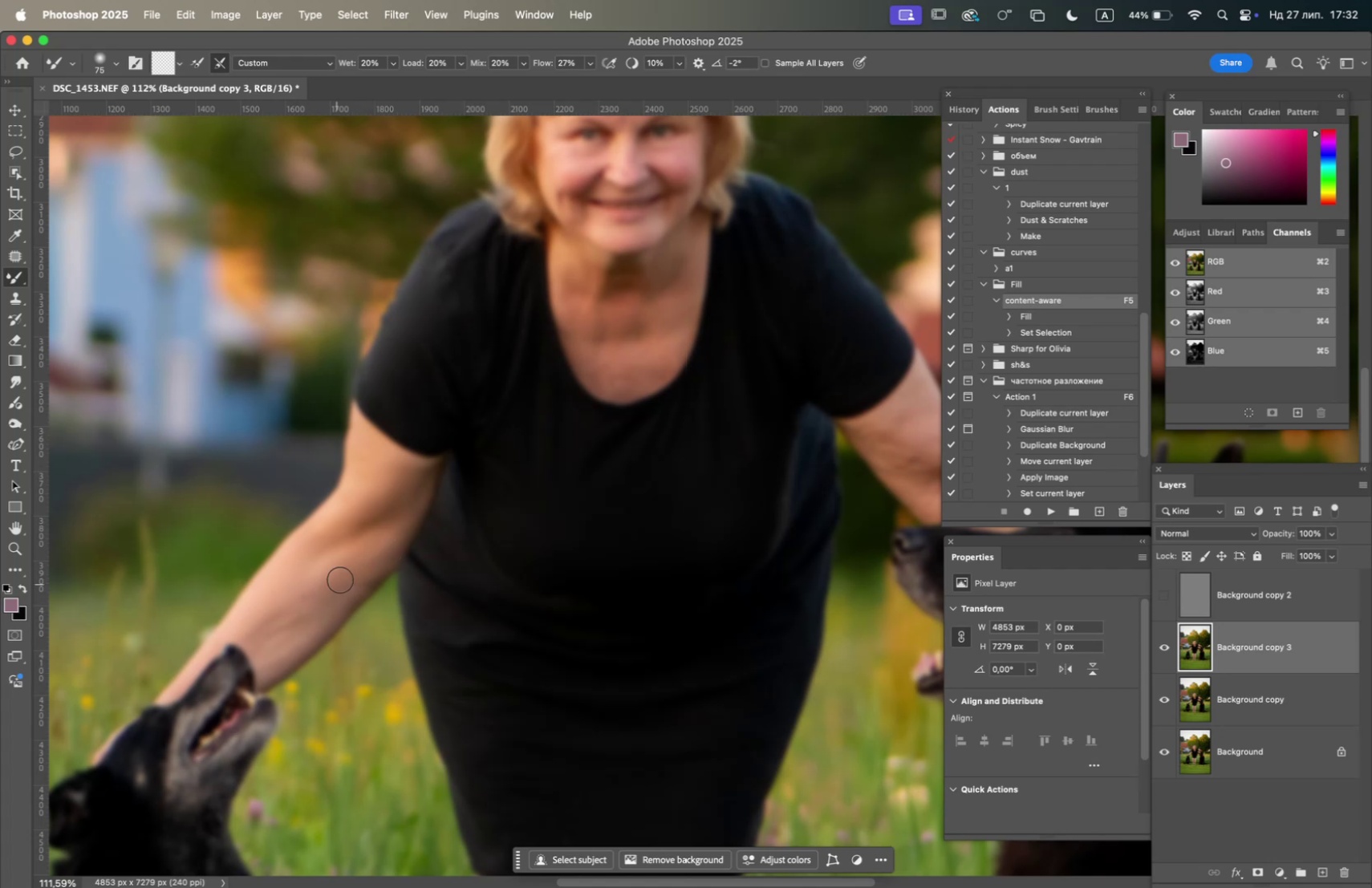 
left_click_drag(start_coordinate=[305, 598], to_coordinate=[368, 559])
 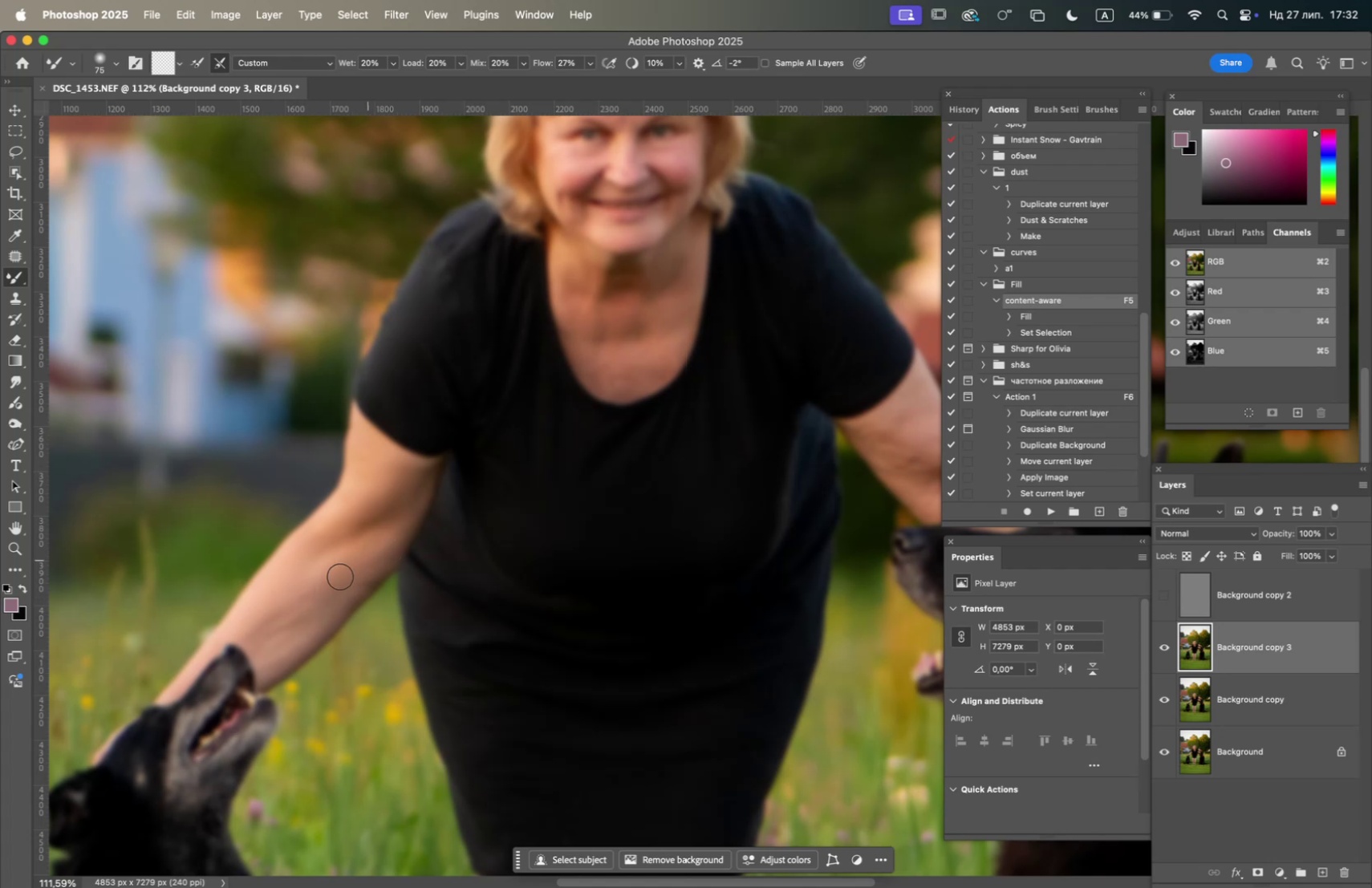 
left_click_drag(start_coordinate=[335, 581], to_coordinate=[361, 585])
 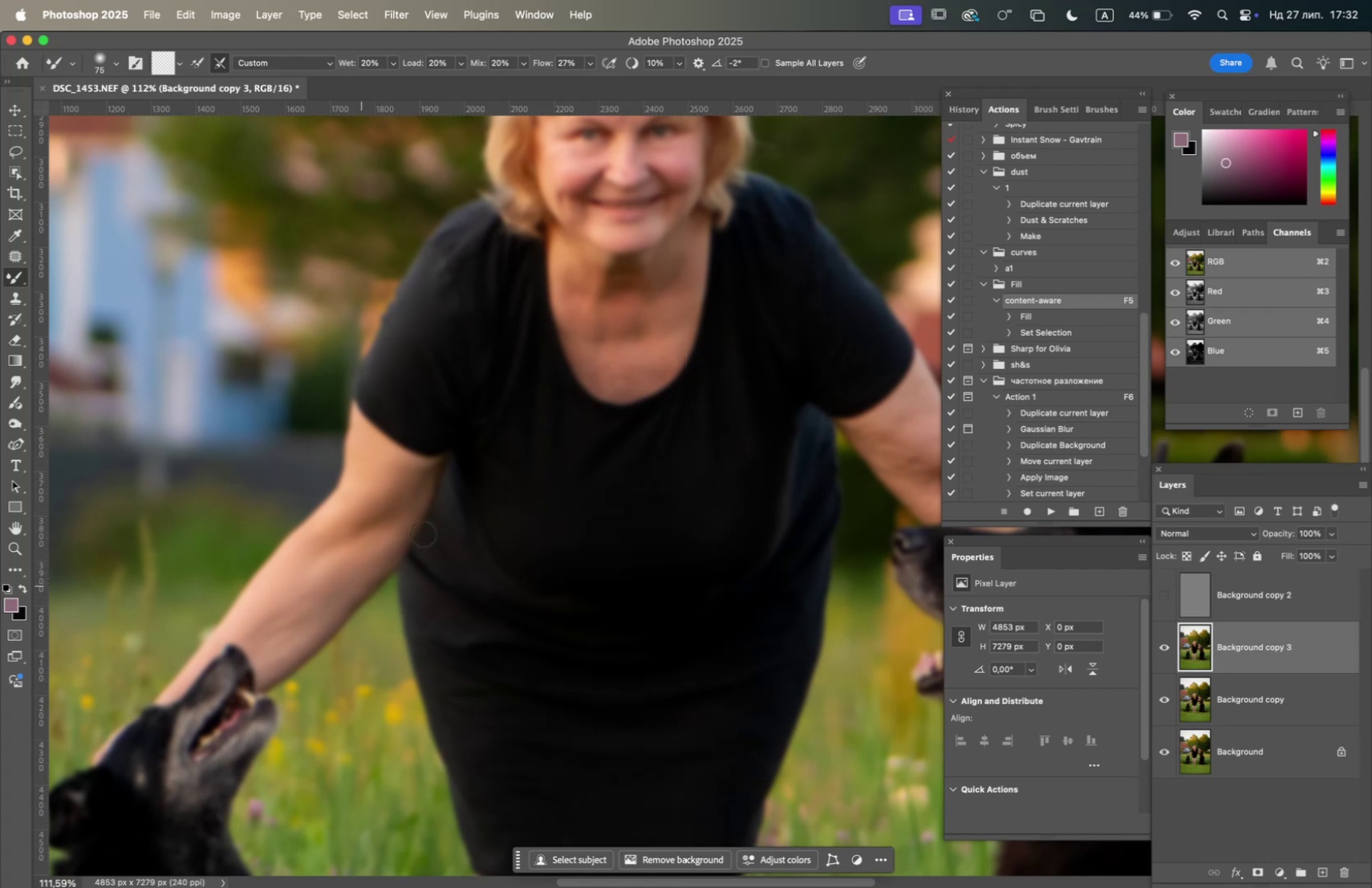 
left_click_drag(start_coordinate=[424, 533], to_coordinate=[420, 535])
 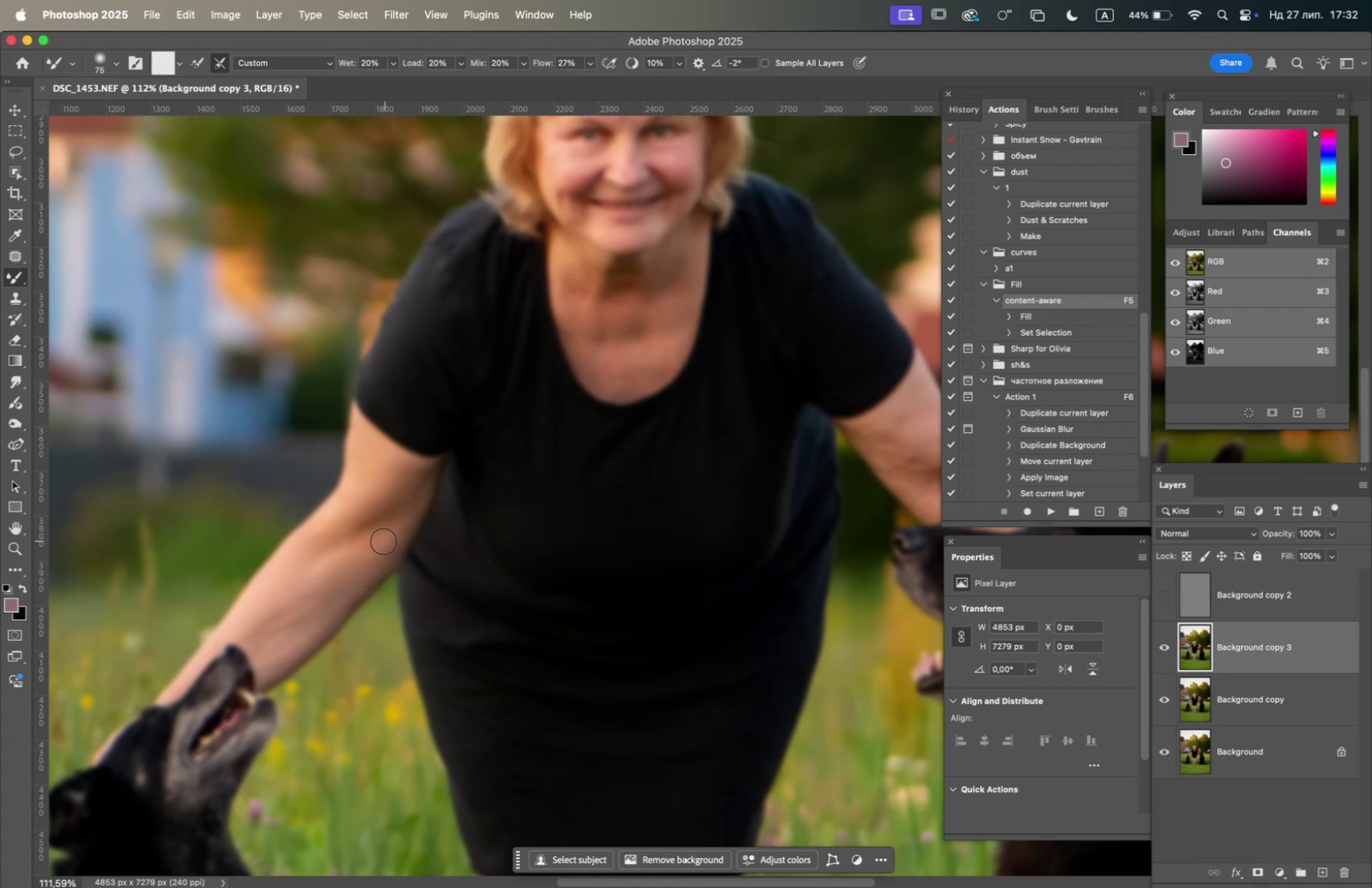 
left_click_drag(start_coordinate=[382, 541], to_coordinate=[375, 544])
 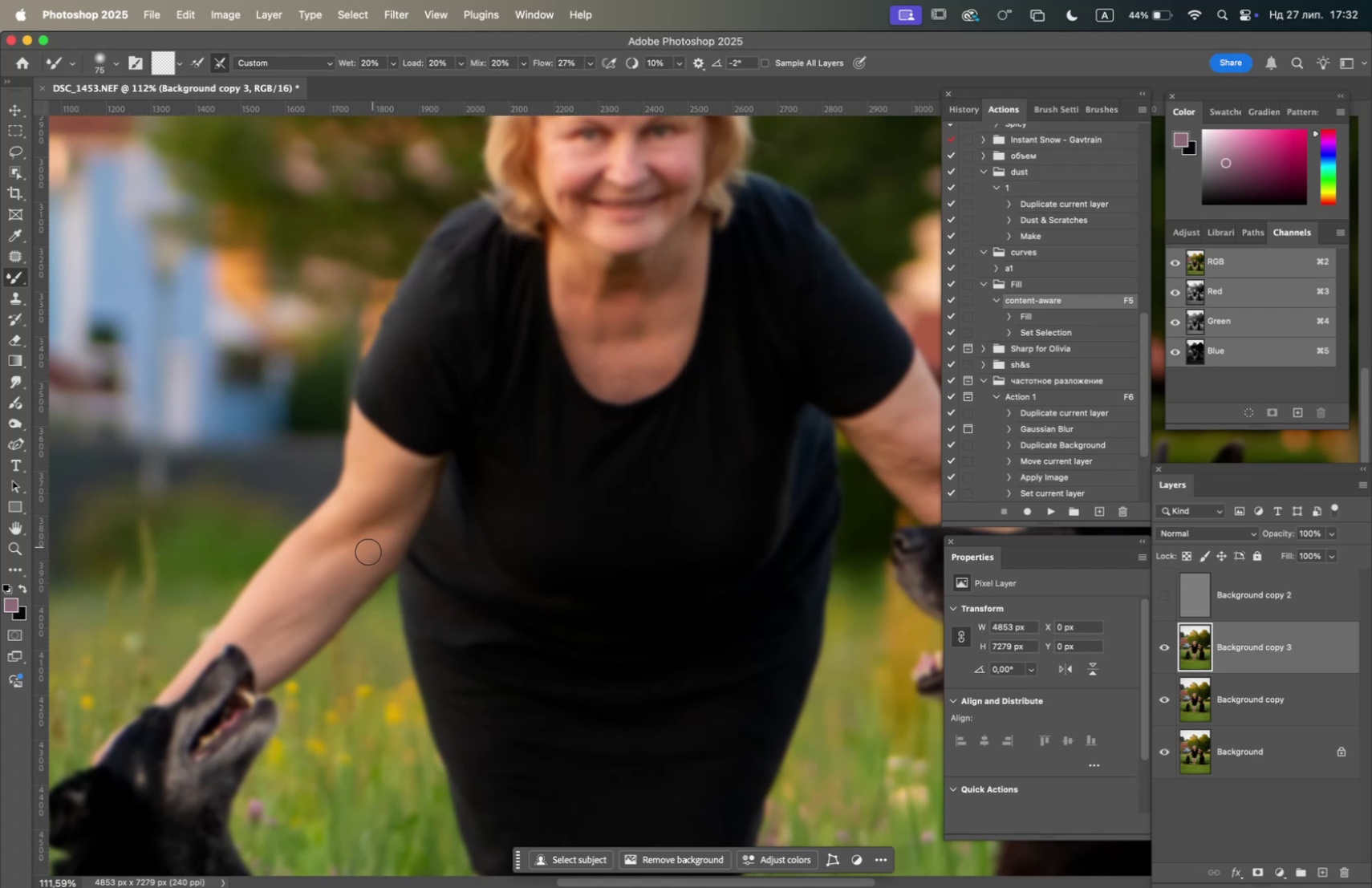 
left_click_drag(start_coordinate=[367, 553], to_coordinate=[394, 537])
 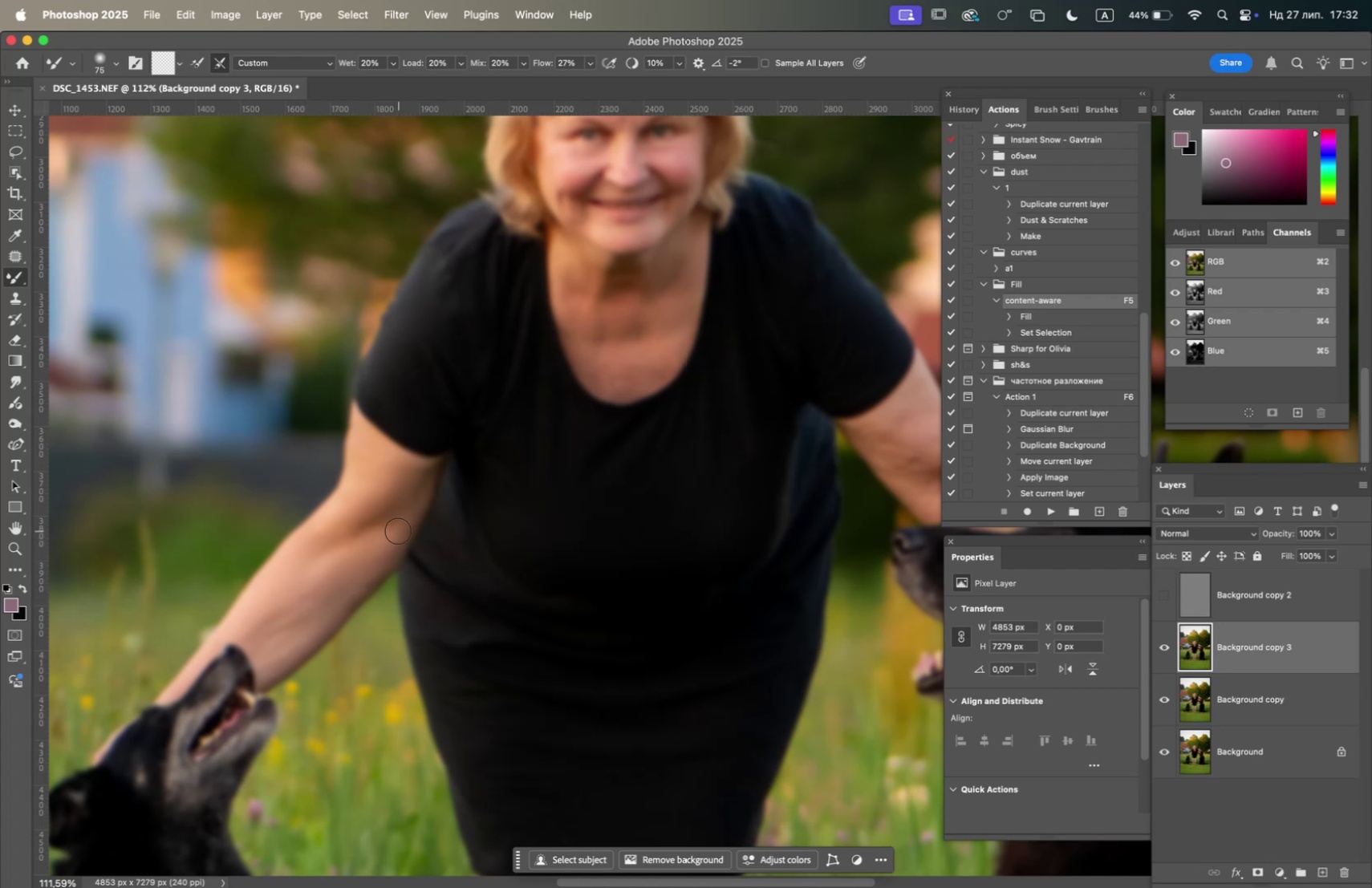 
left_click_drag(start_coordinate=[393, 539], to_coordinate=[368, 536])
 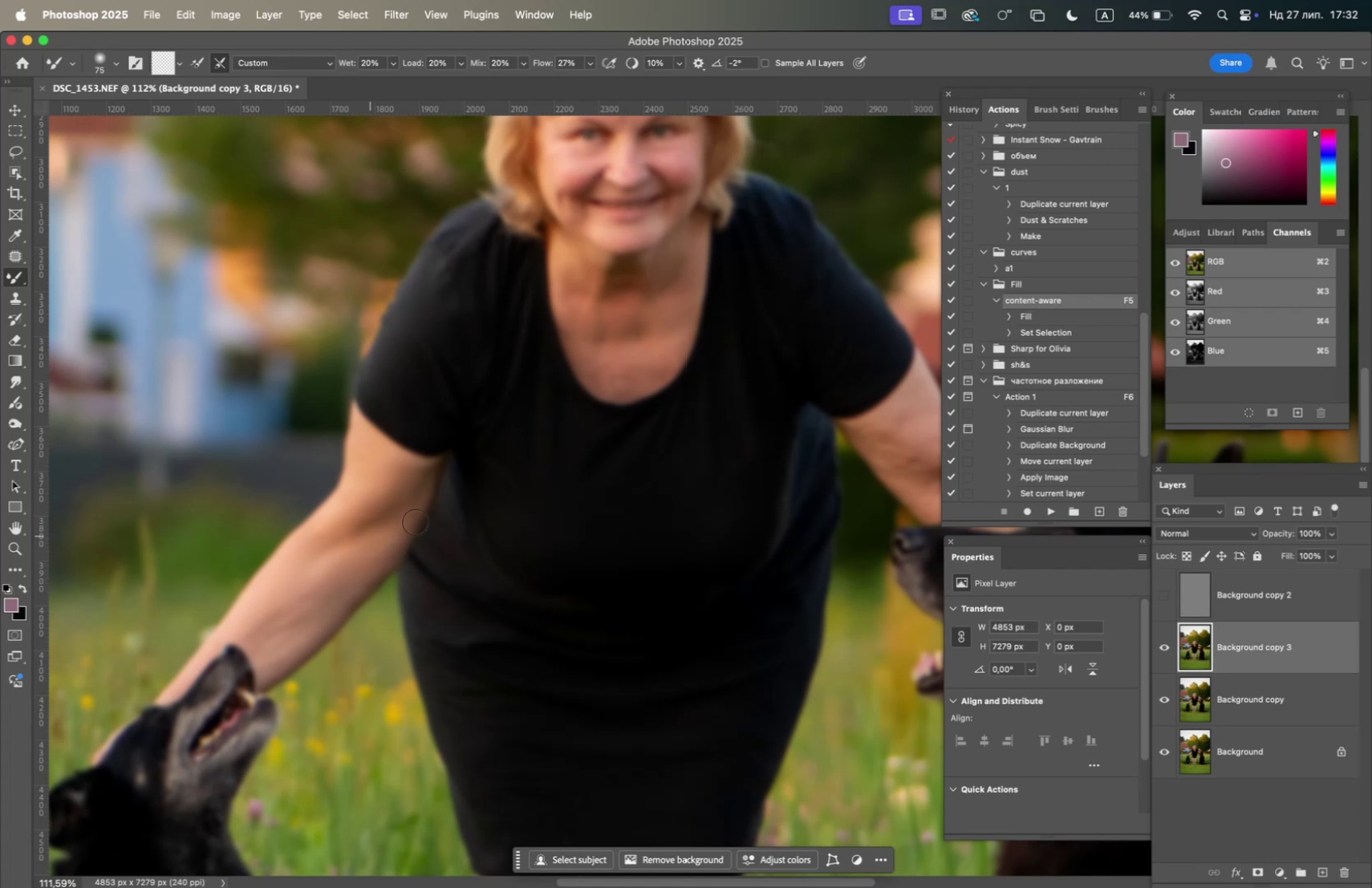 
left_click_drag(start_coordinate=[409, 526], to_coordinate=[356, 555])
 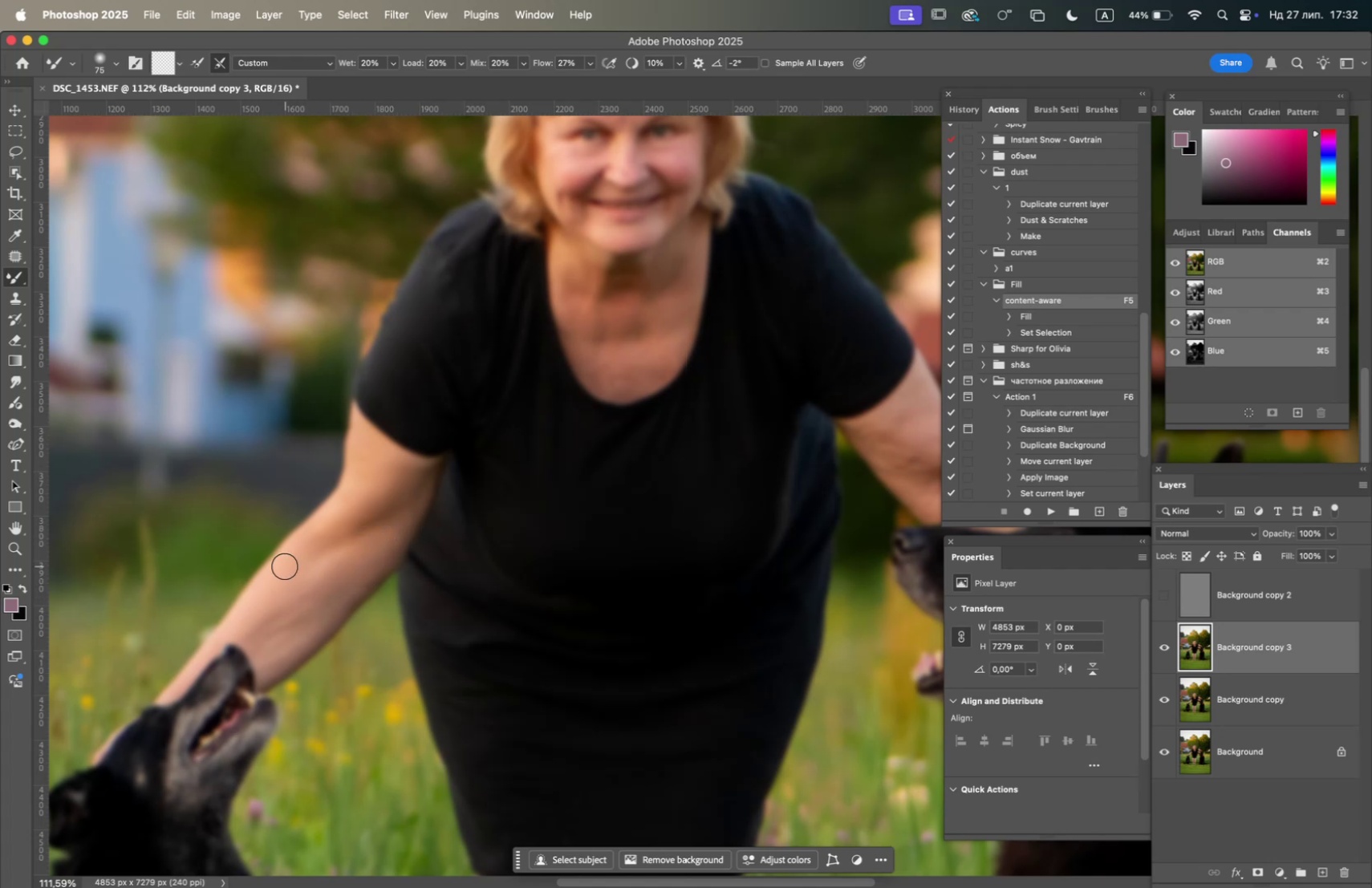 
left_click_drag(start_coordinate=[290, 578], to_coordinate=[327, 556])
 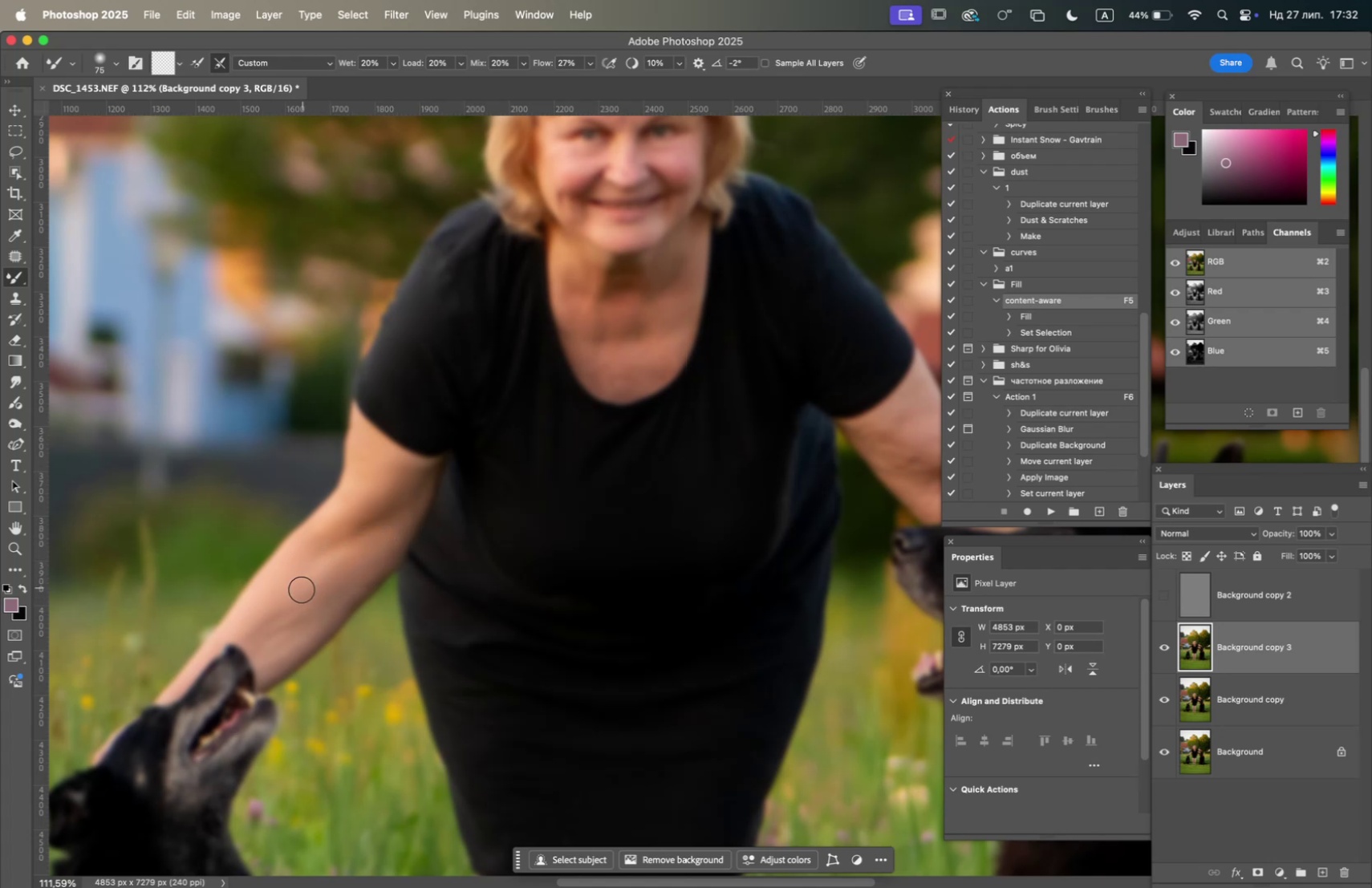 
left_click_drag(start_coordinate=[294, 598], to_coordinate=[371, 512])
 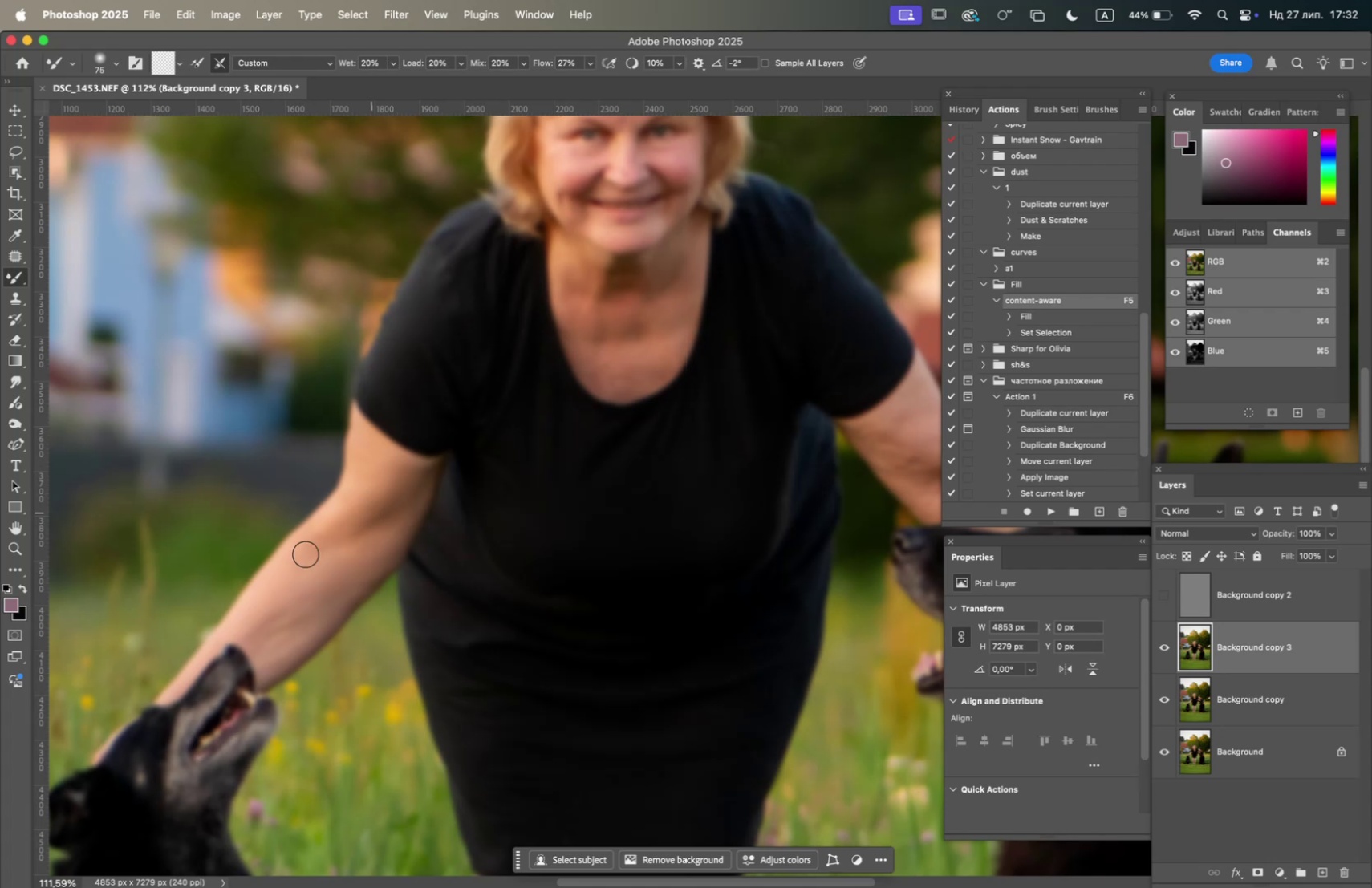 
left_click_drag(start_coordinate=[304, 558], to_coordinate=[307, 564])
 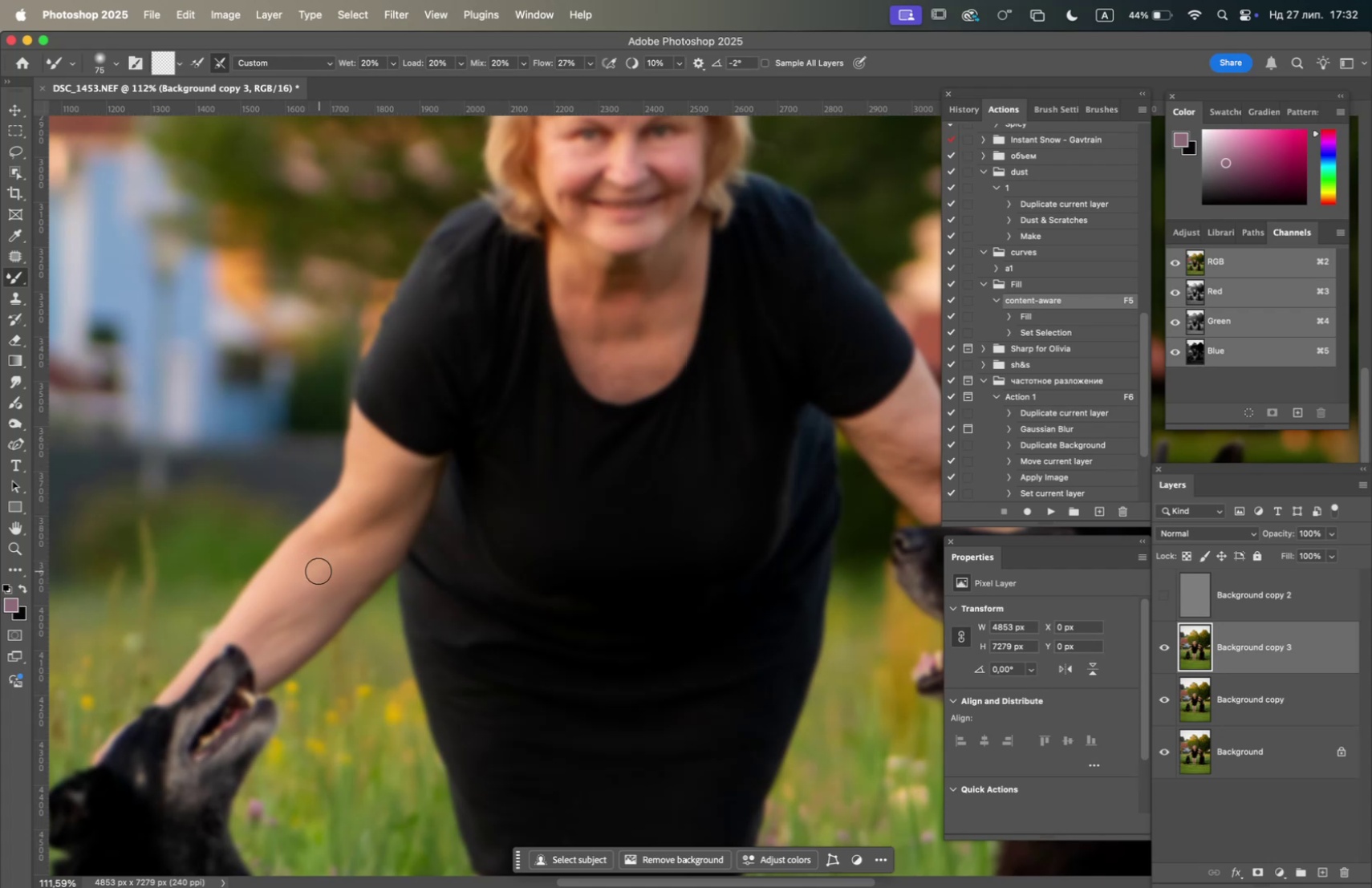 
left_click_drag(start_coordinate=[319, 570], to_coordinate=[343, 521])
 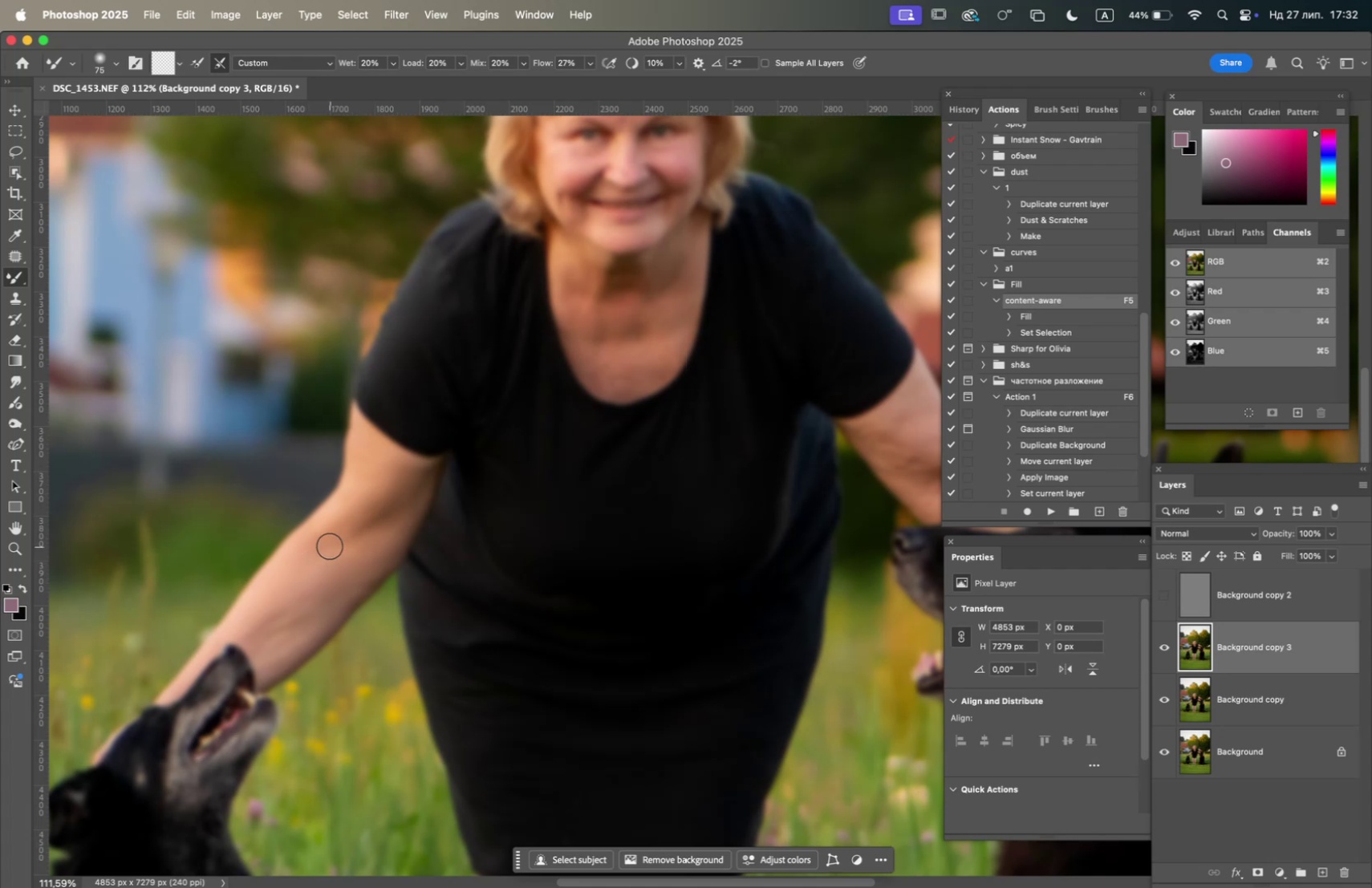 
left_click_drag(start_coordinate=[328, 545], to_coordinate=[322, 542])
 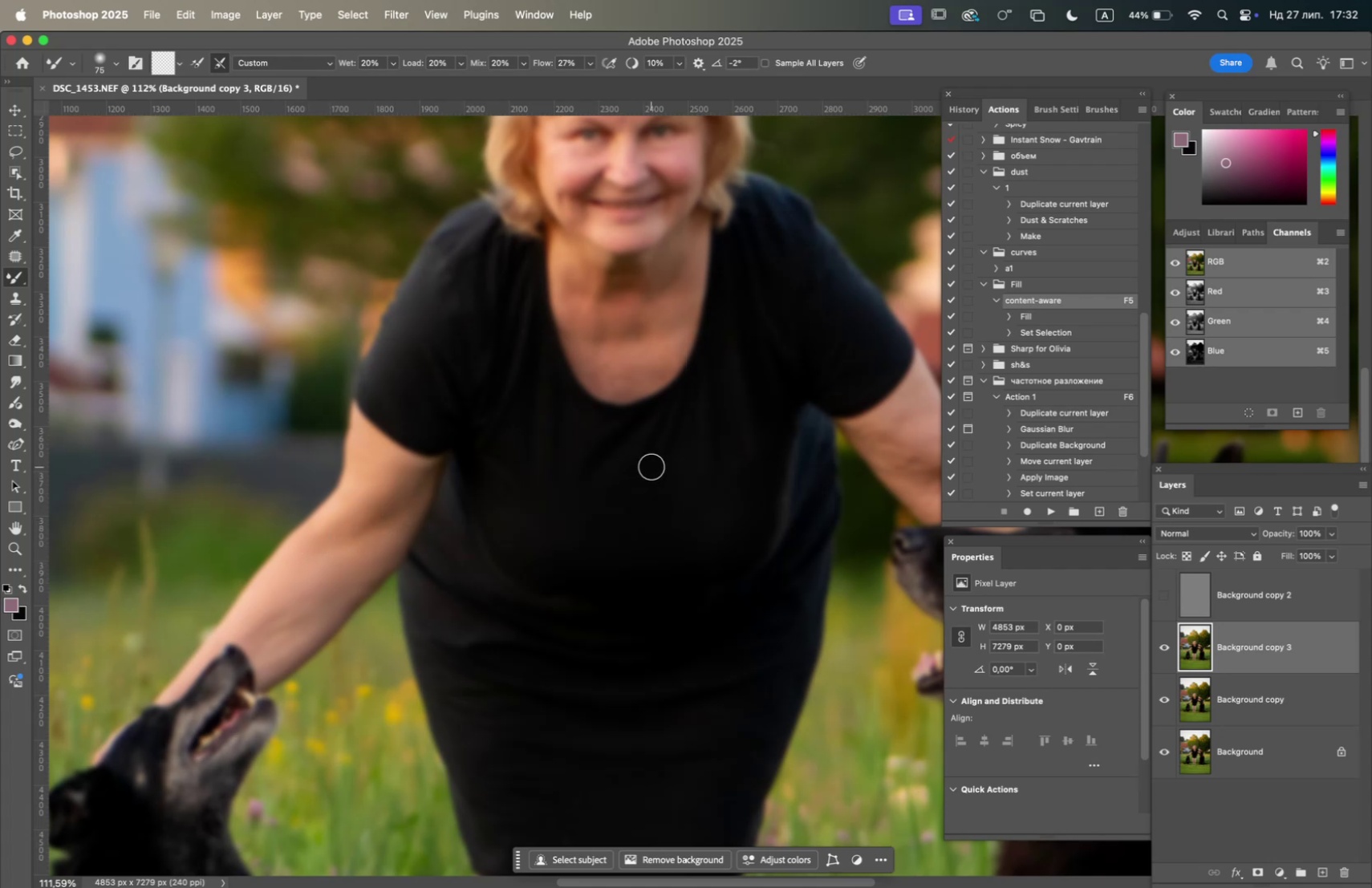 
hold_key(key=Space, duration=0.64)
 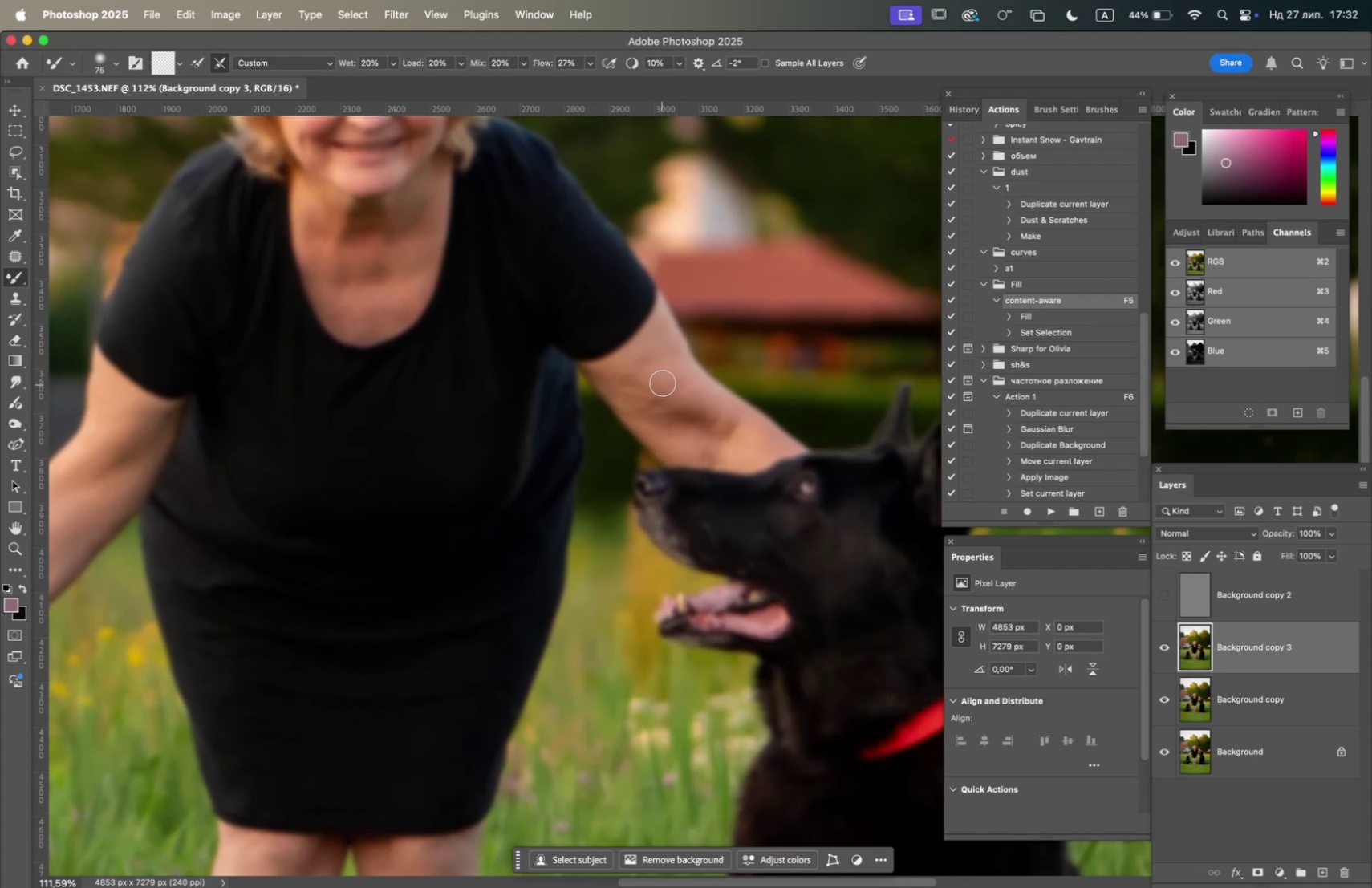 
left_click_drag(start_coordinate=[689, 505], to_coordinate=[469, 451])
 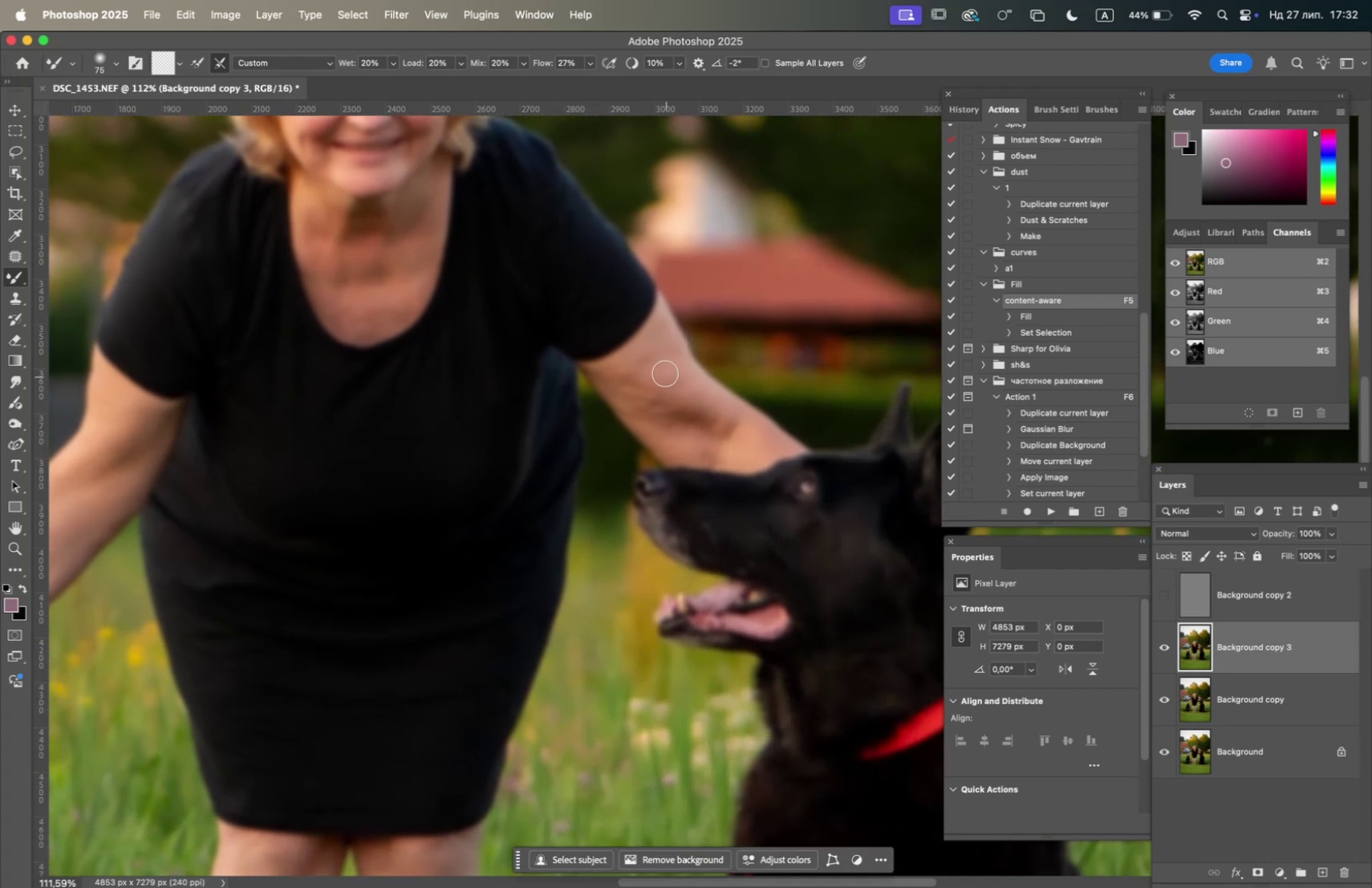 
left_click_drag(start_coordinate=[661, 372], to_coordinate=[688, 400])
 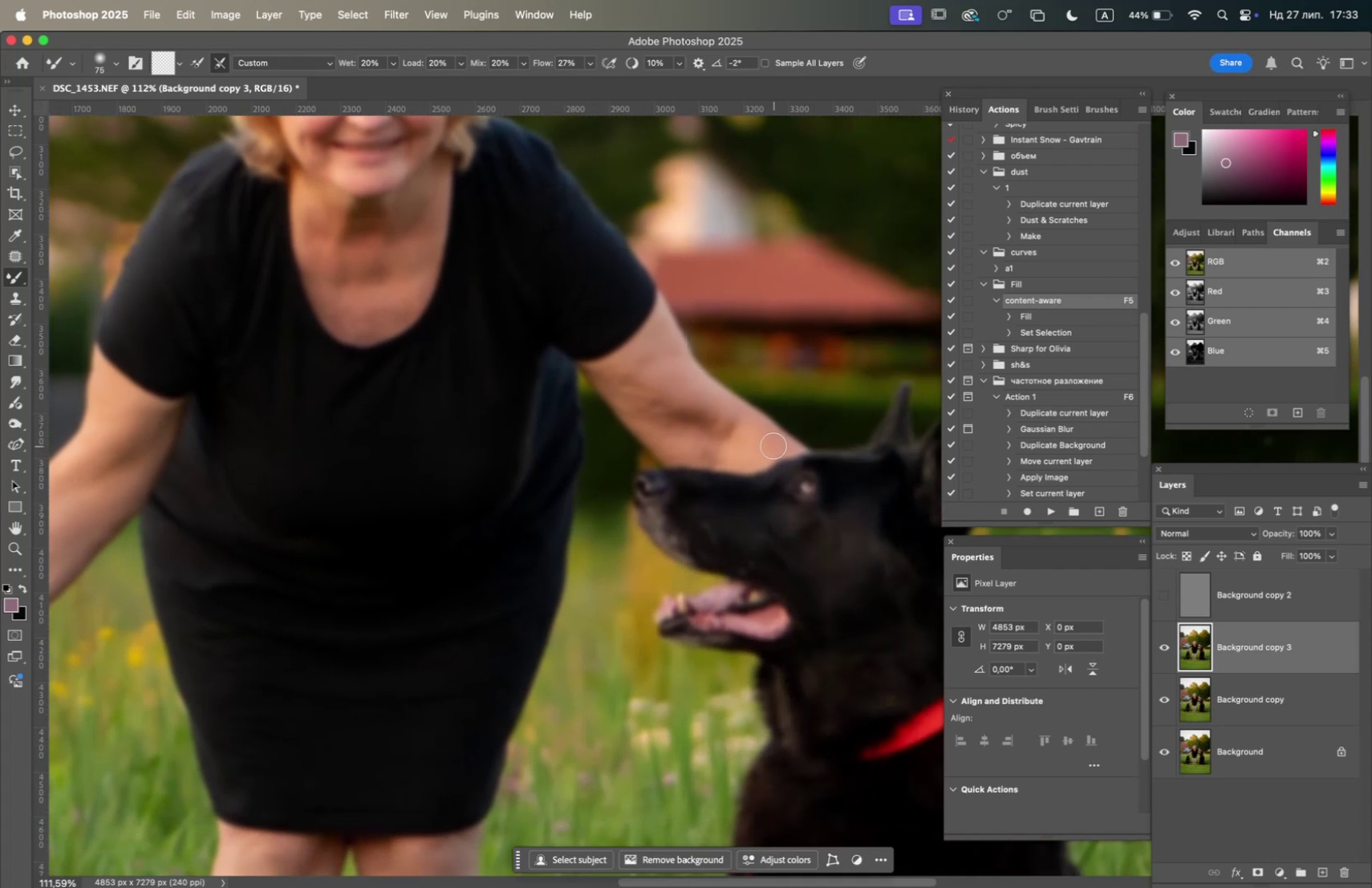 
left_click_drag(start_coordinate=[746, 435], to_coordinate=[727, 421])
 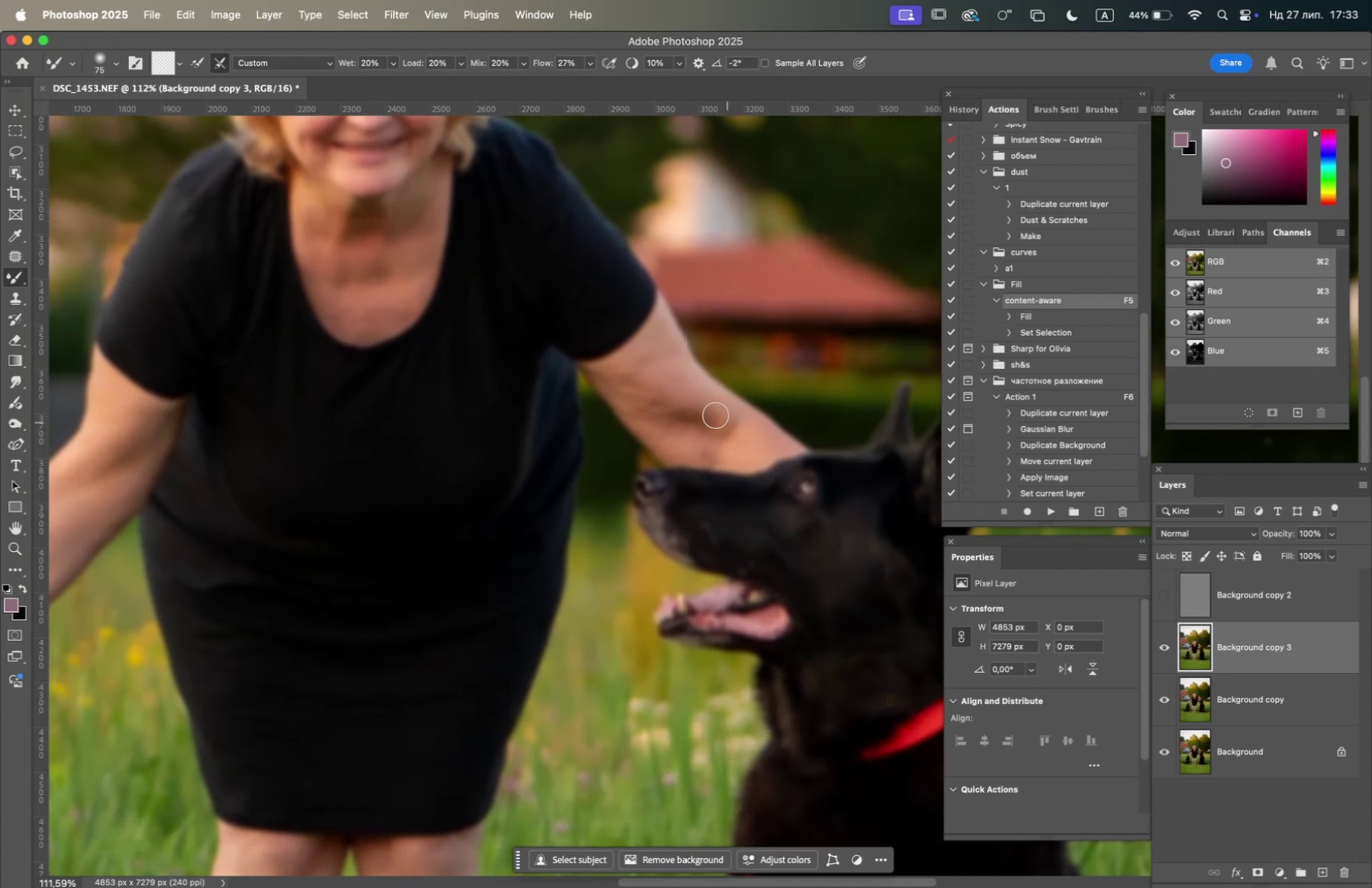 
left_click_drag(start_coordinate=[688, 405], to_coordinate=[653, 405])
 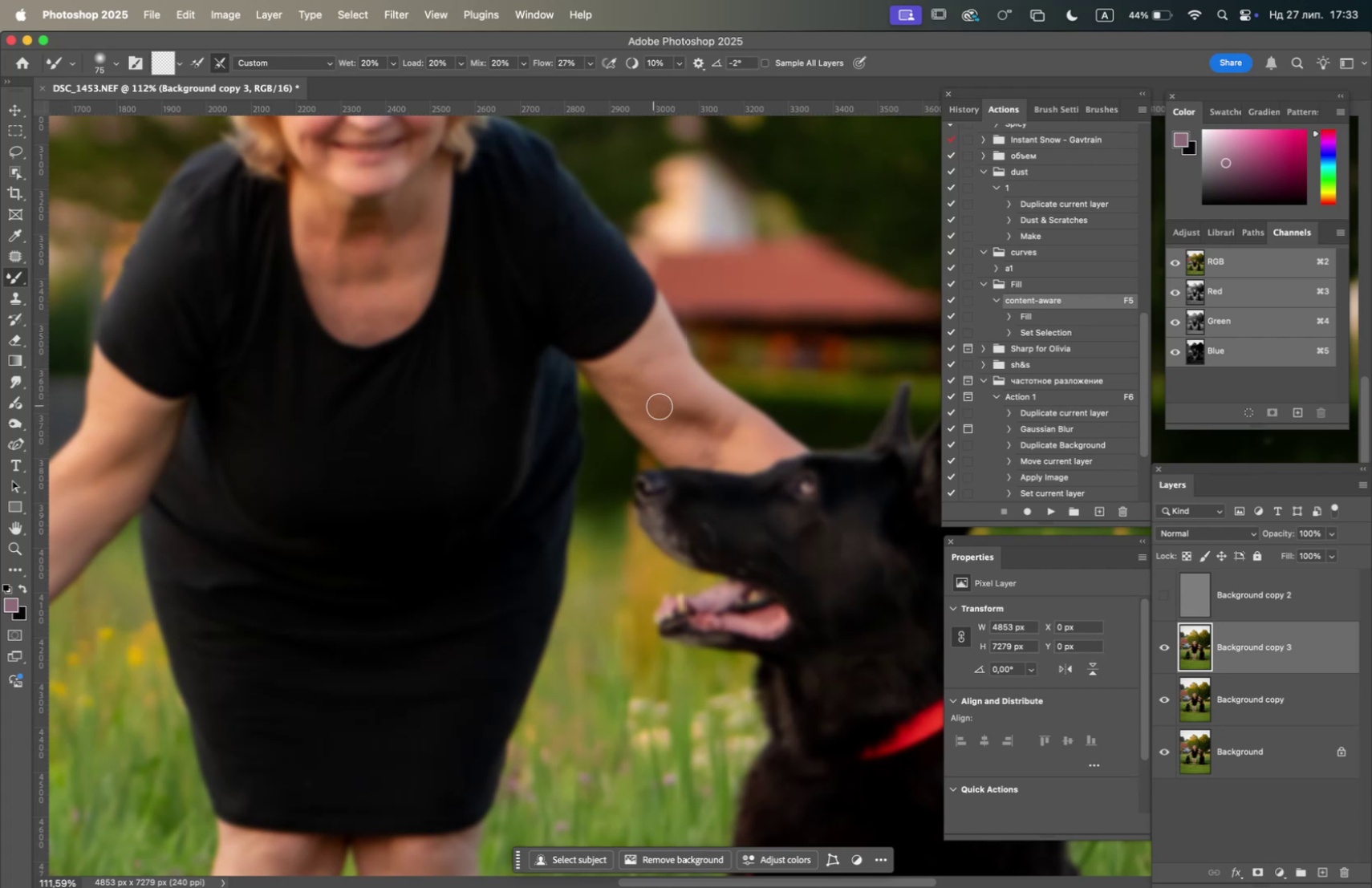 
left_click_drag(start_coordinate=[660, 406], to_coordinate=[678, 405])
 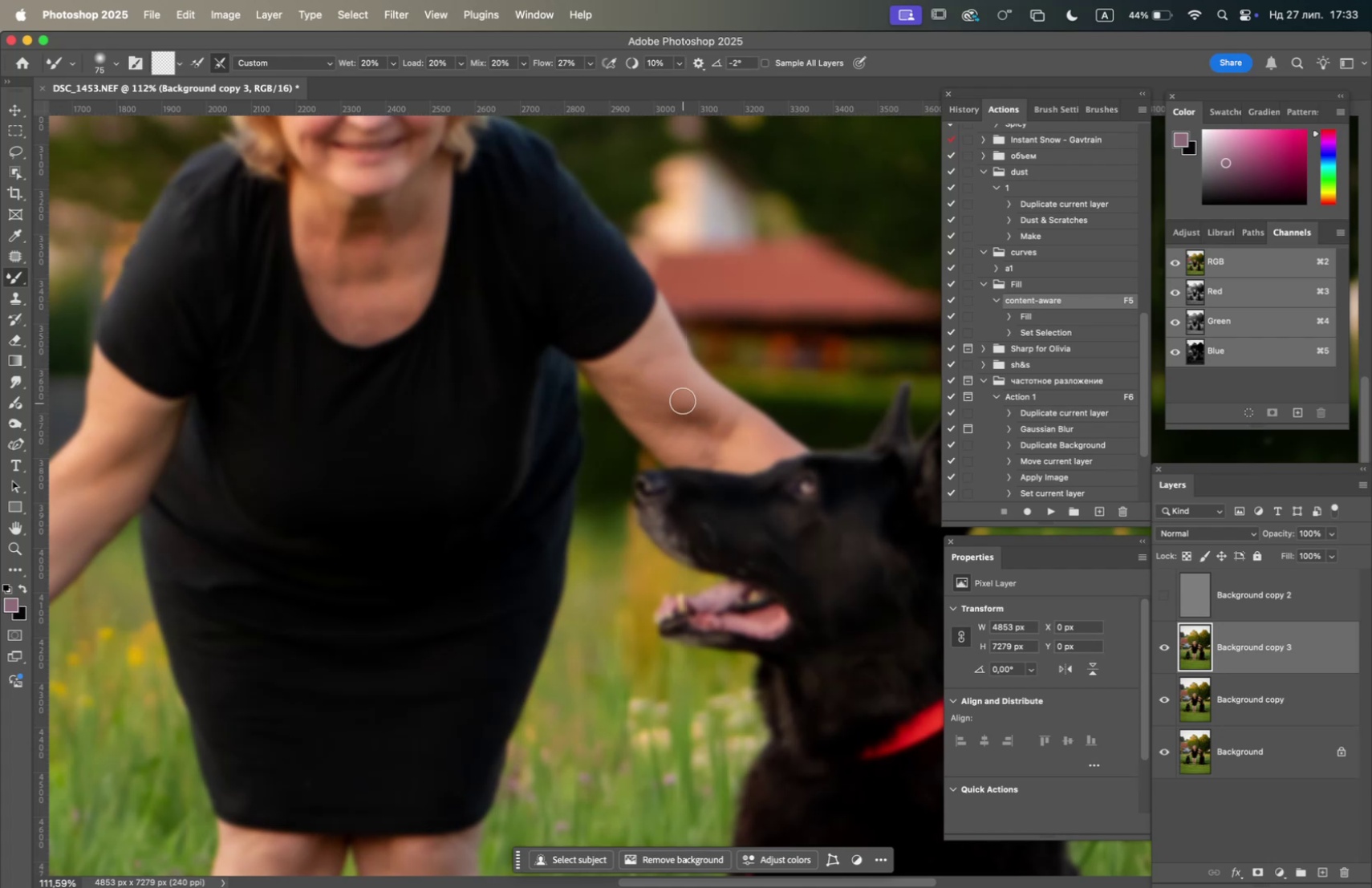 
left_click_drag(start_coordinate=[666, 399], to_coordinate=[646, 389])
 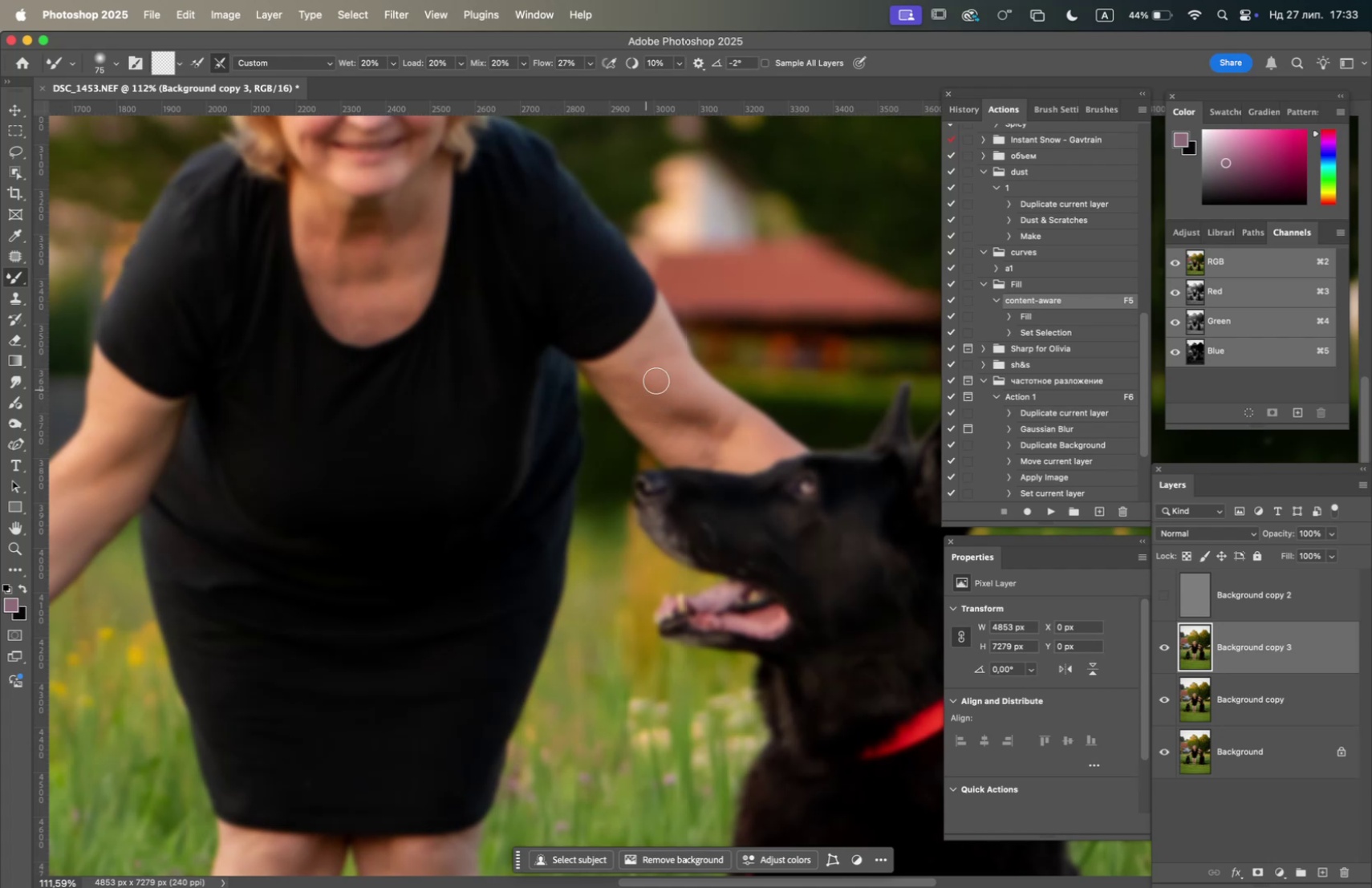 
left_click_drag(start_coordinate=[657, 375], to_coordinate=[658, 380])
 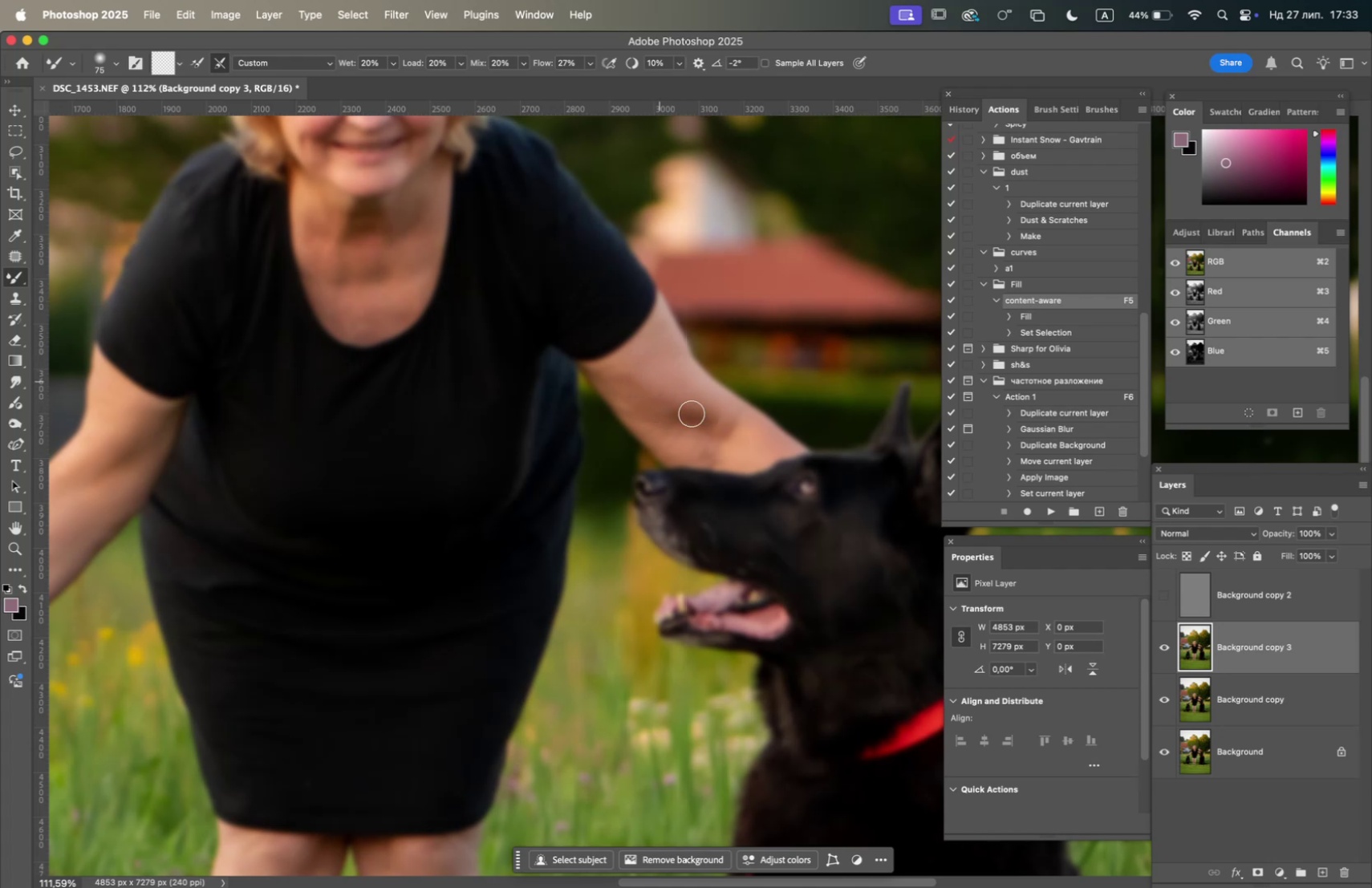 
left_click_drag(start_coordinate=[688, 410], to_coordinate=[640, 379])
 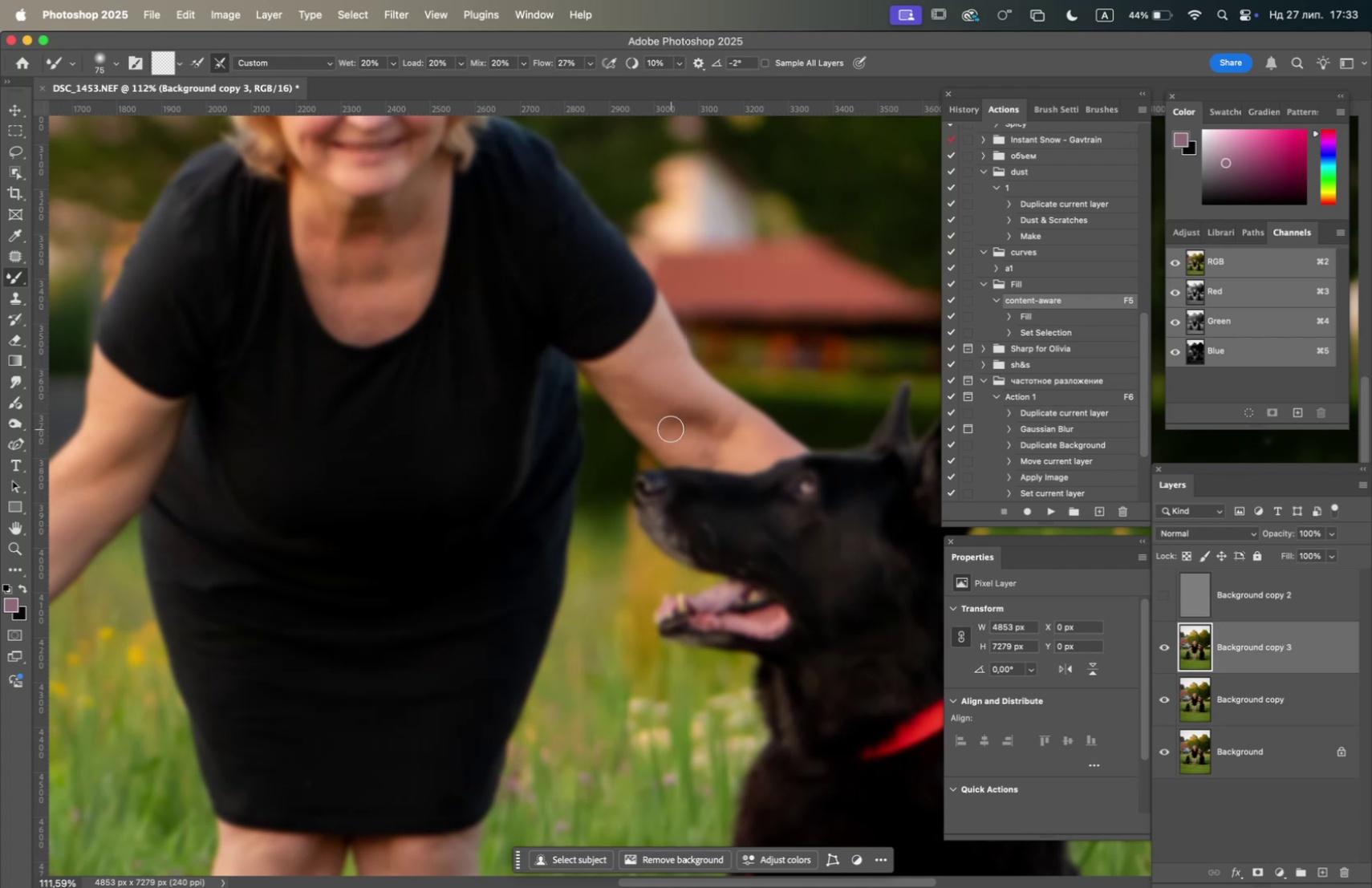 
left_click_drag(start_coordinate=[665, 424], to_coordinate=[634, 386])
 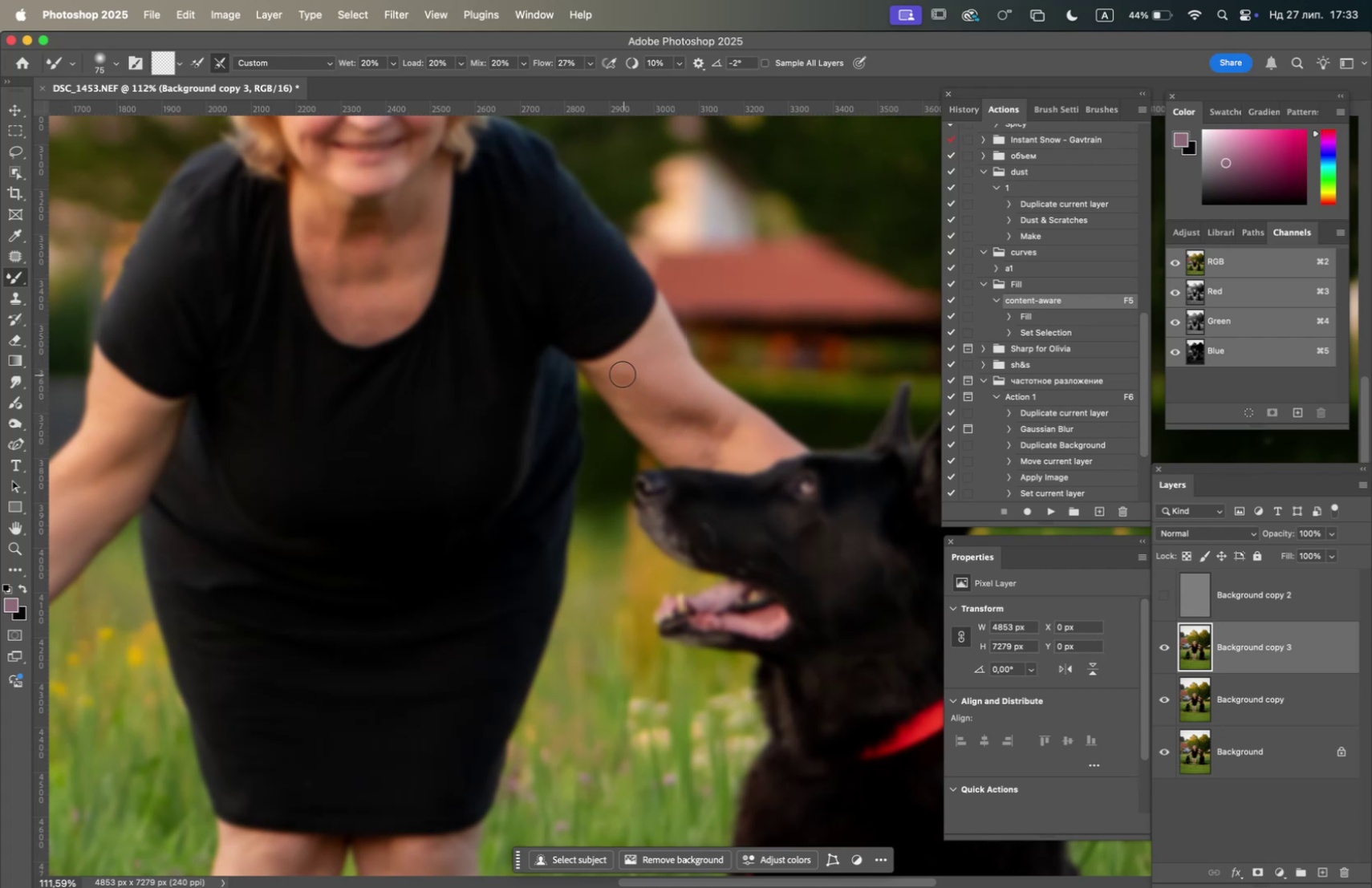 
left_click_drag(start_coordinate=[617, 371], to_coordinate=[639, 384])
 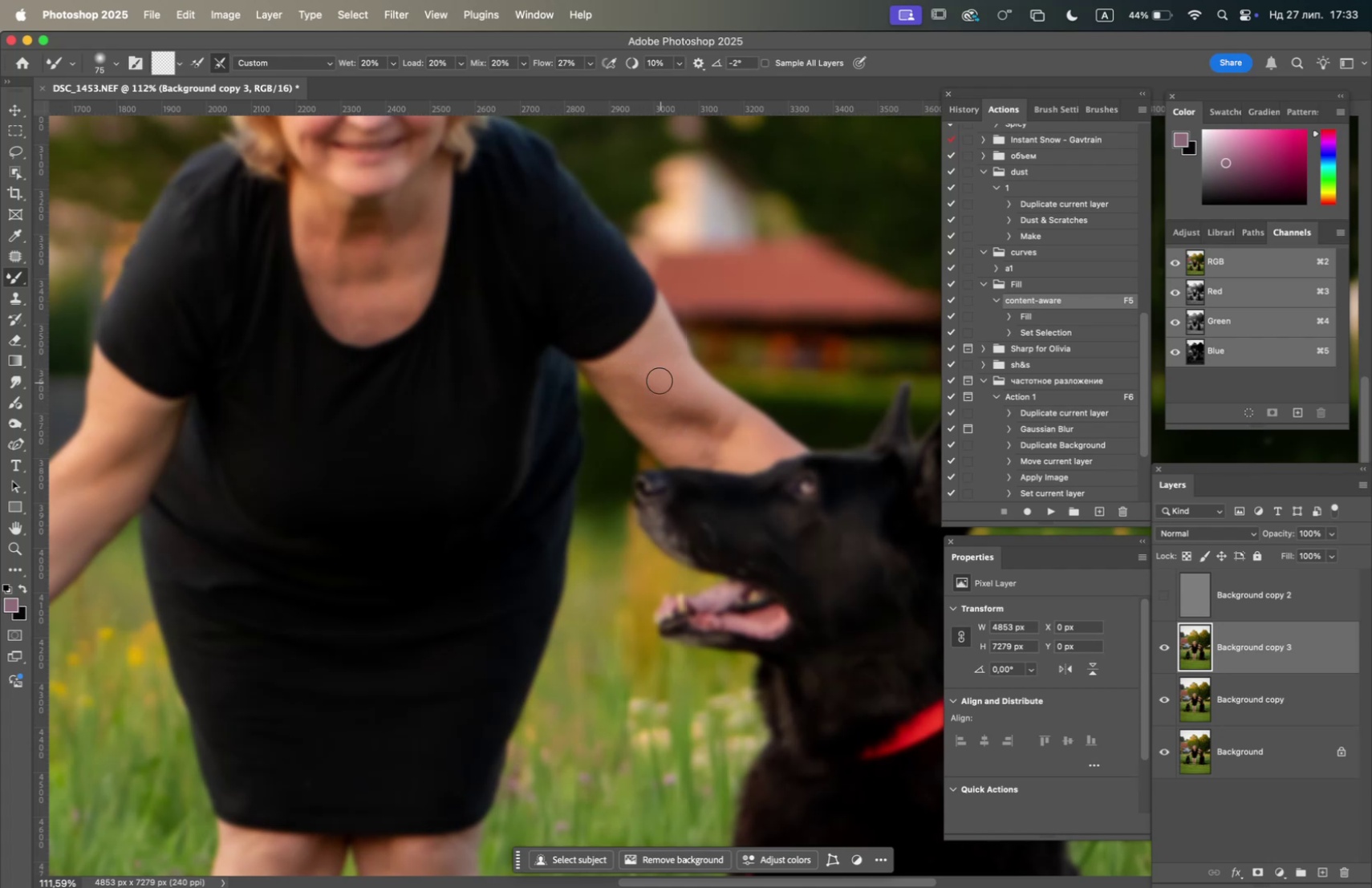 
left_click_drag(start_coordinate=[651, 375], to_coordinate=[622, 376])
 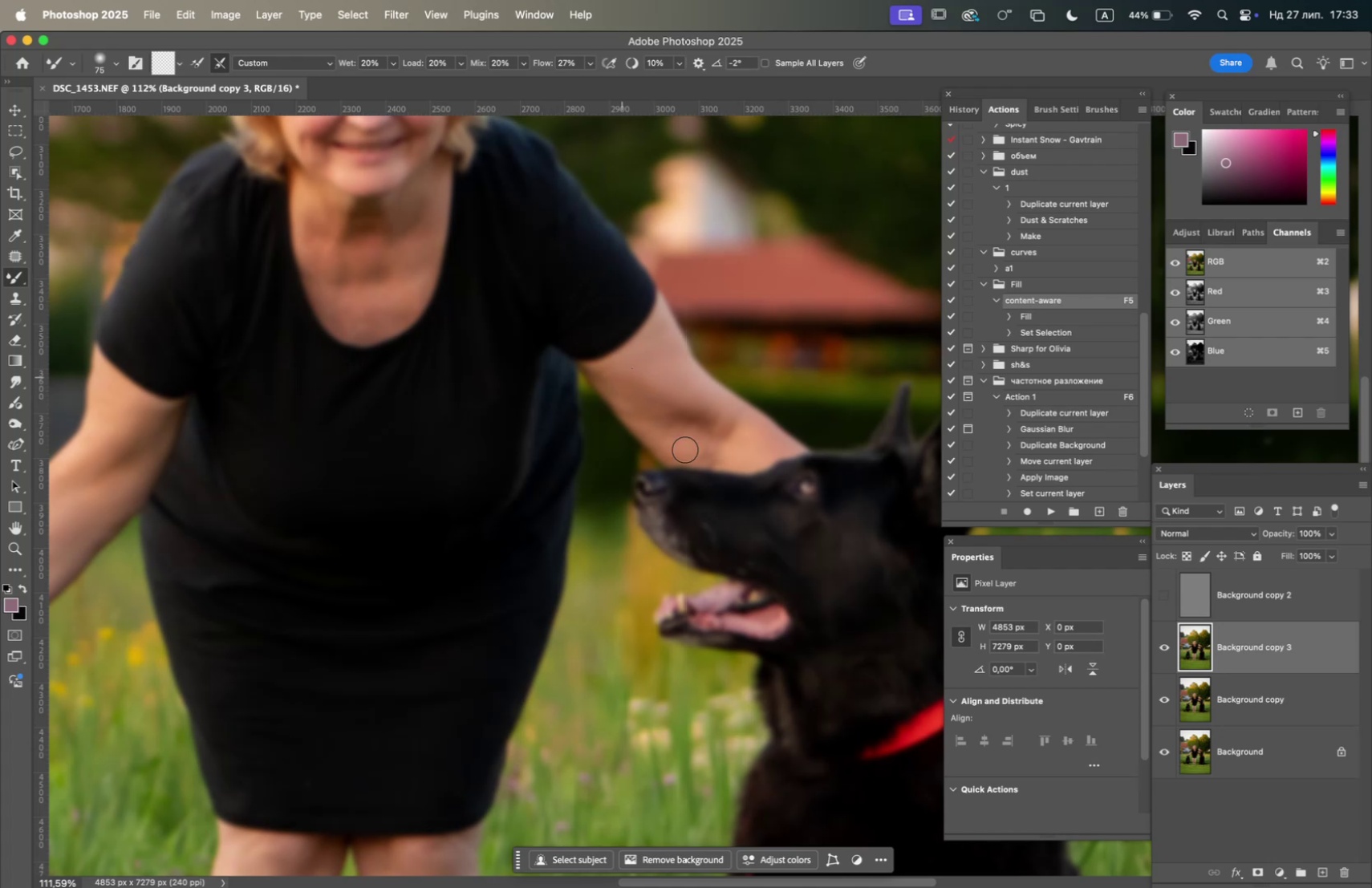 
left_click_drag(start_coordinate=[684, 452], to_coordinate=[686, 432])
 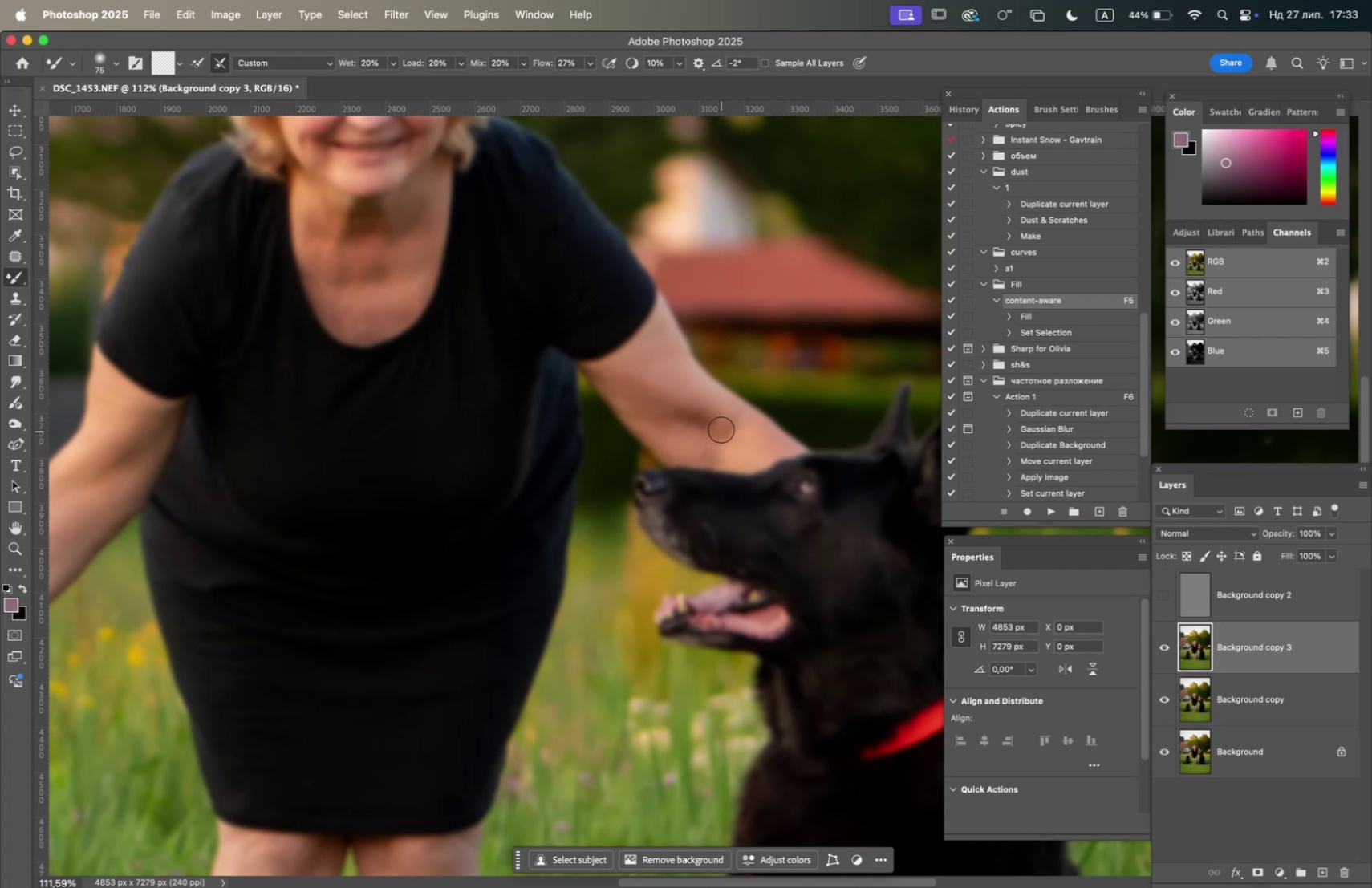 
left_click_drag(start_coordinate=[715, 421], to_coordinate=[696, 416])
 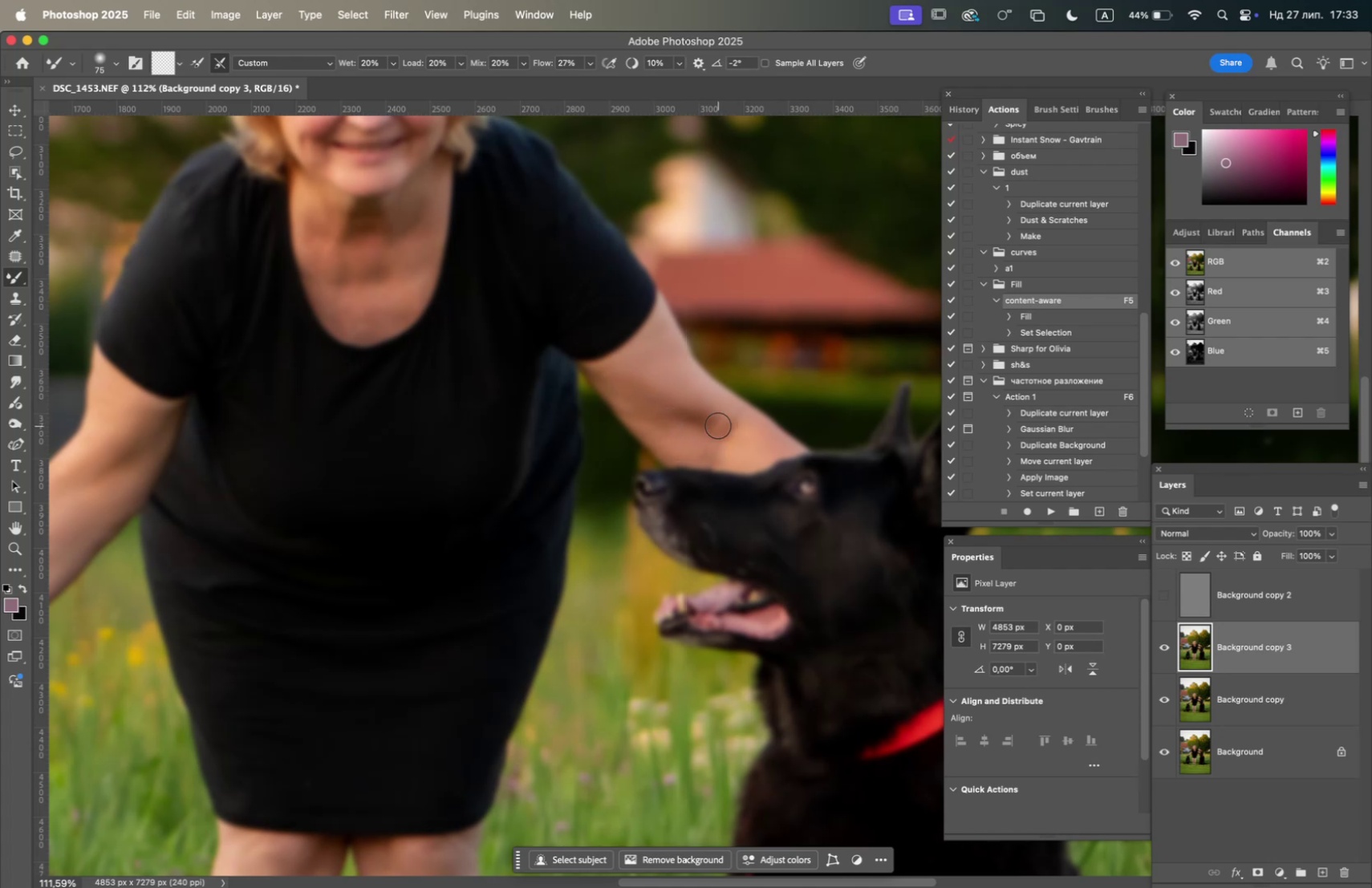 
left_click_drag(start_coordinate=[712, 424], to_coordinate=[649, 406])
 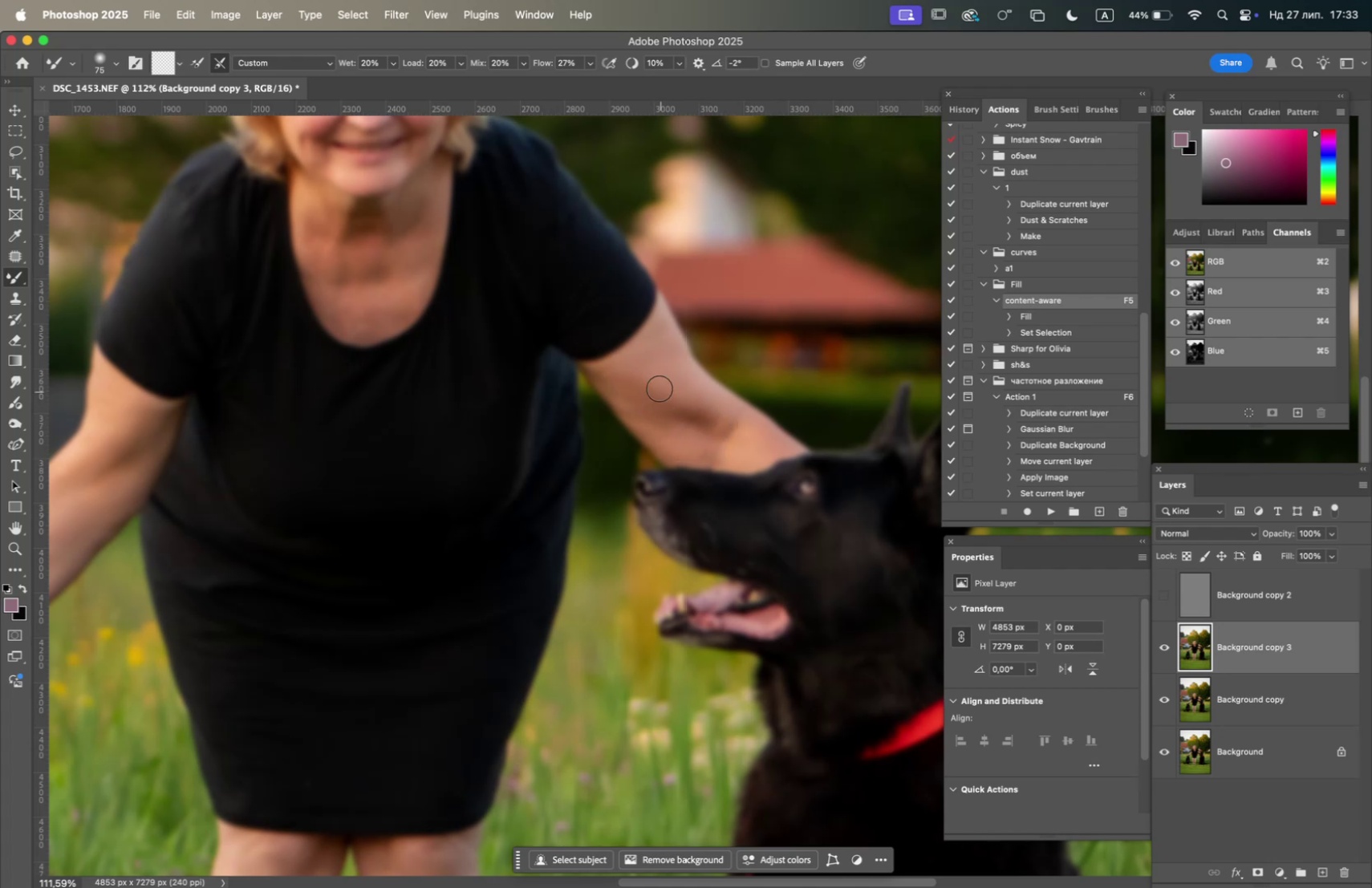 
left_click_drag(start_coordinate=[645, 366], to_coordinate=[716, 422])
 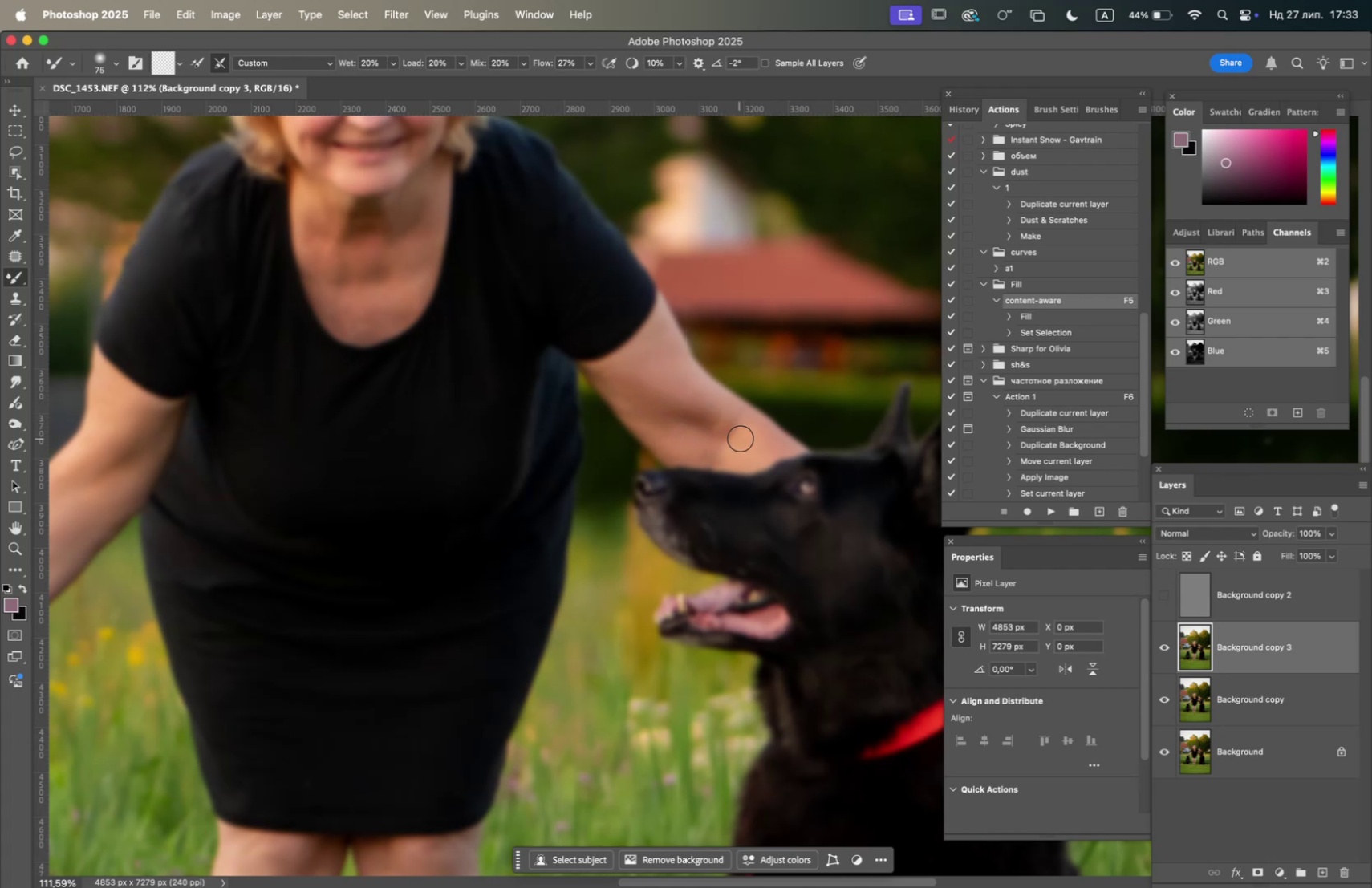 
left_click_drag(start_coordinate=[742, 439], to_coordinate=[725, 418])
 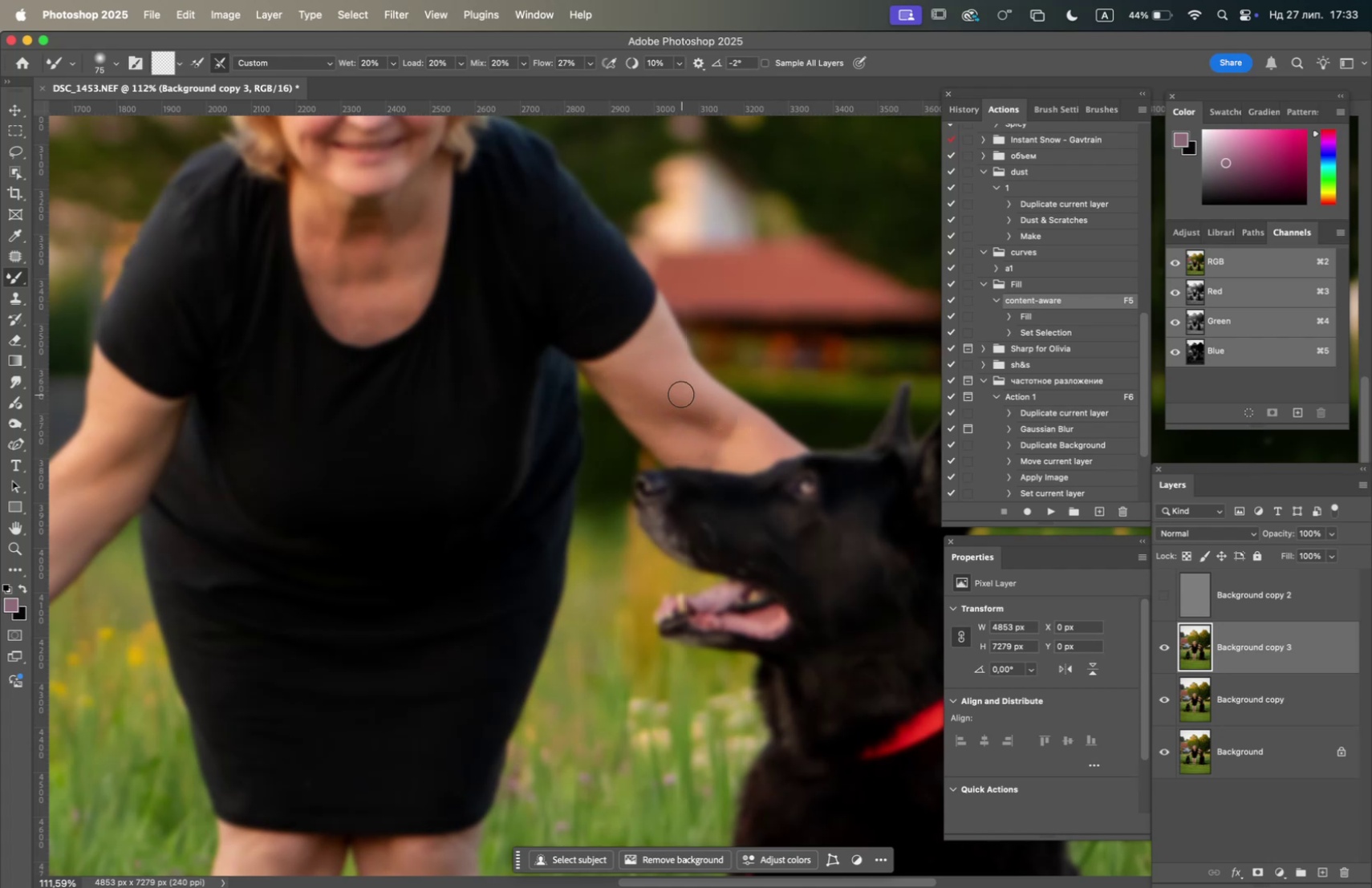 
left_click_drag(start_coordinate=[681, 393], to_coordinate=[734, 431])
 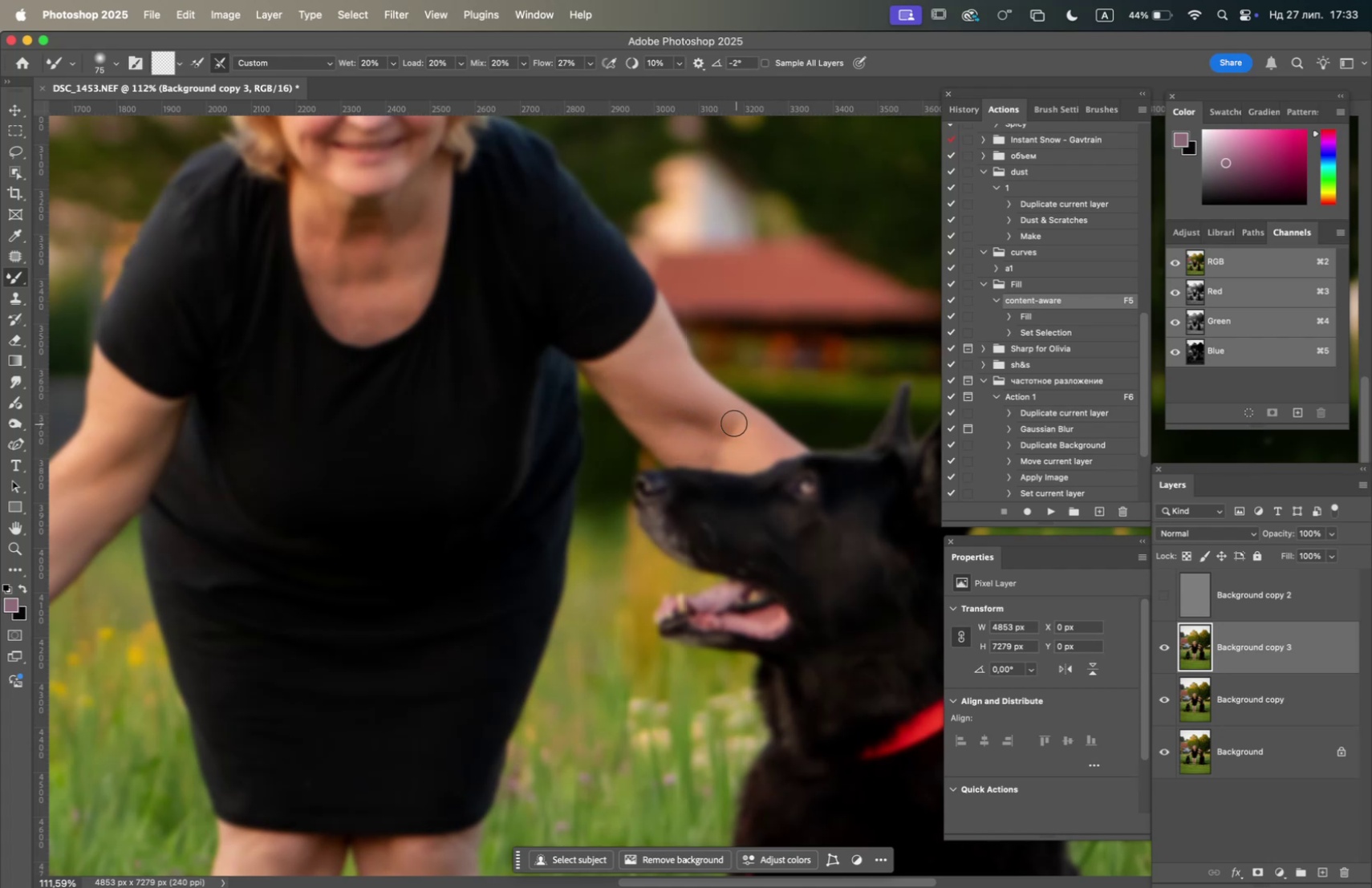 
left_click_drag(start_coordinate=[729, 419], to_coordinate=[692, 407])
 